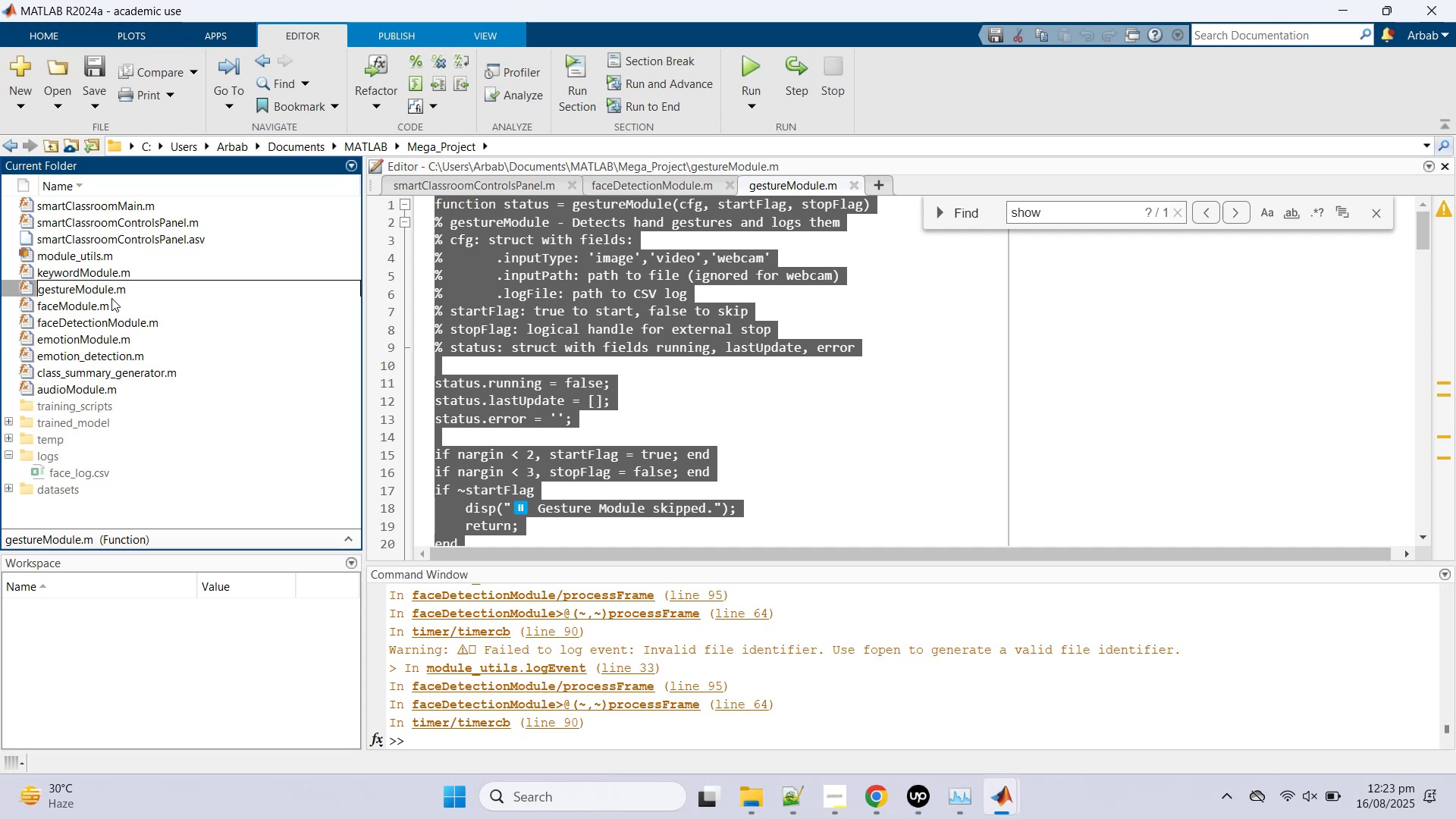 
type(_old)
 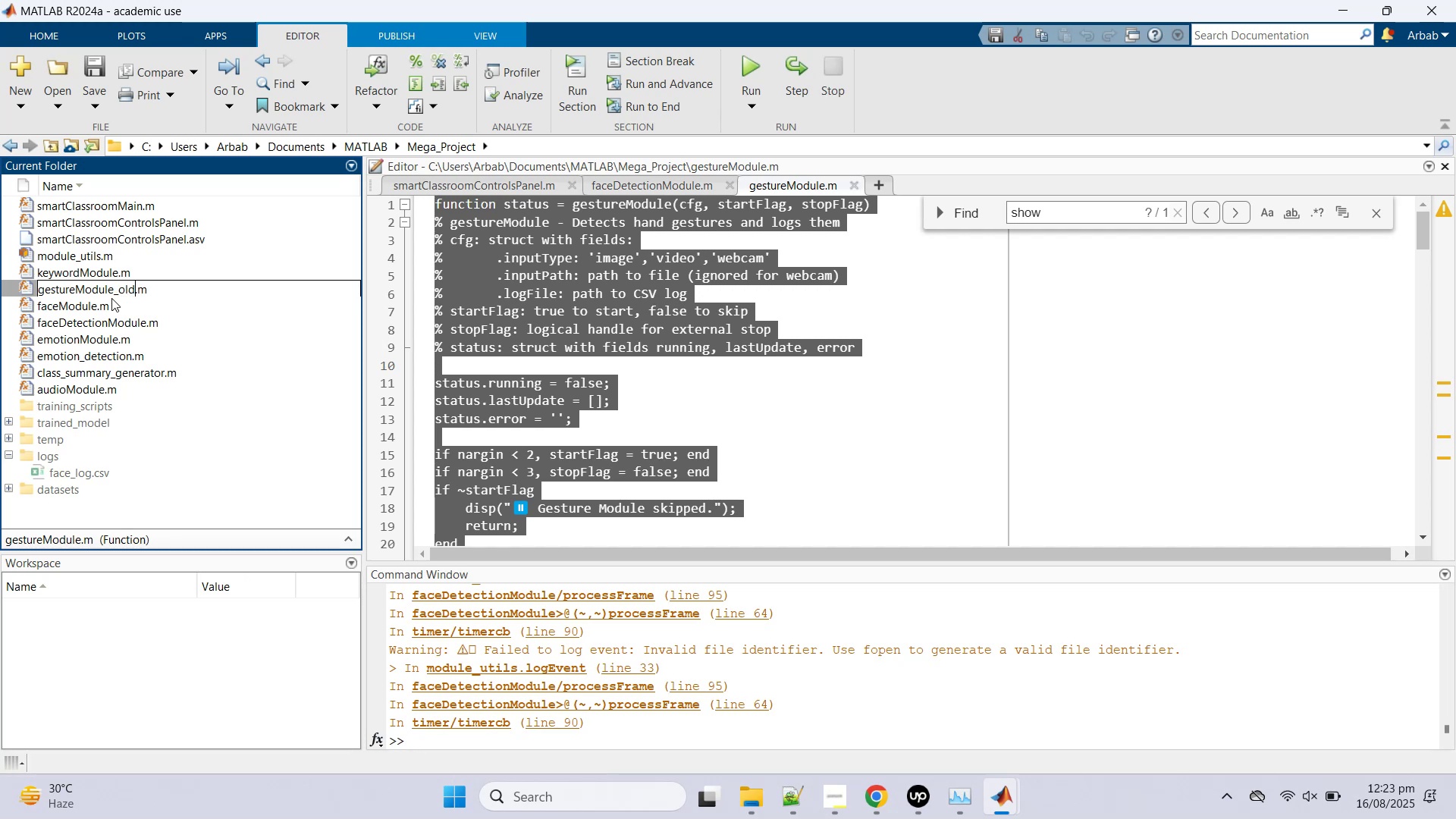 
key(Enter)
 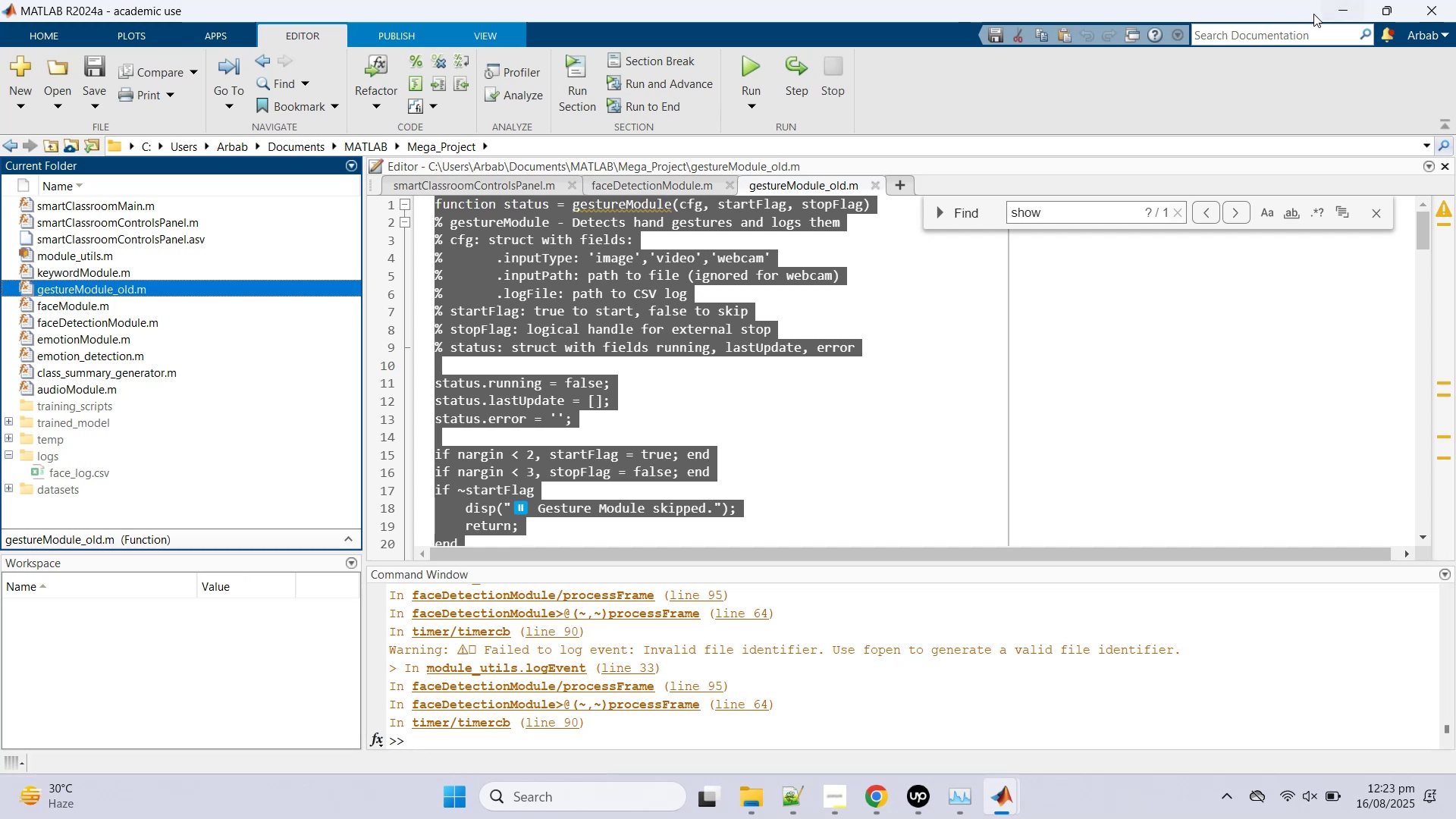 
left_click([1338, 9])
 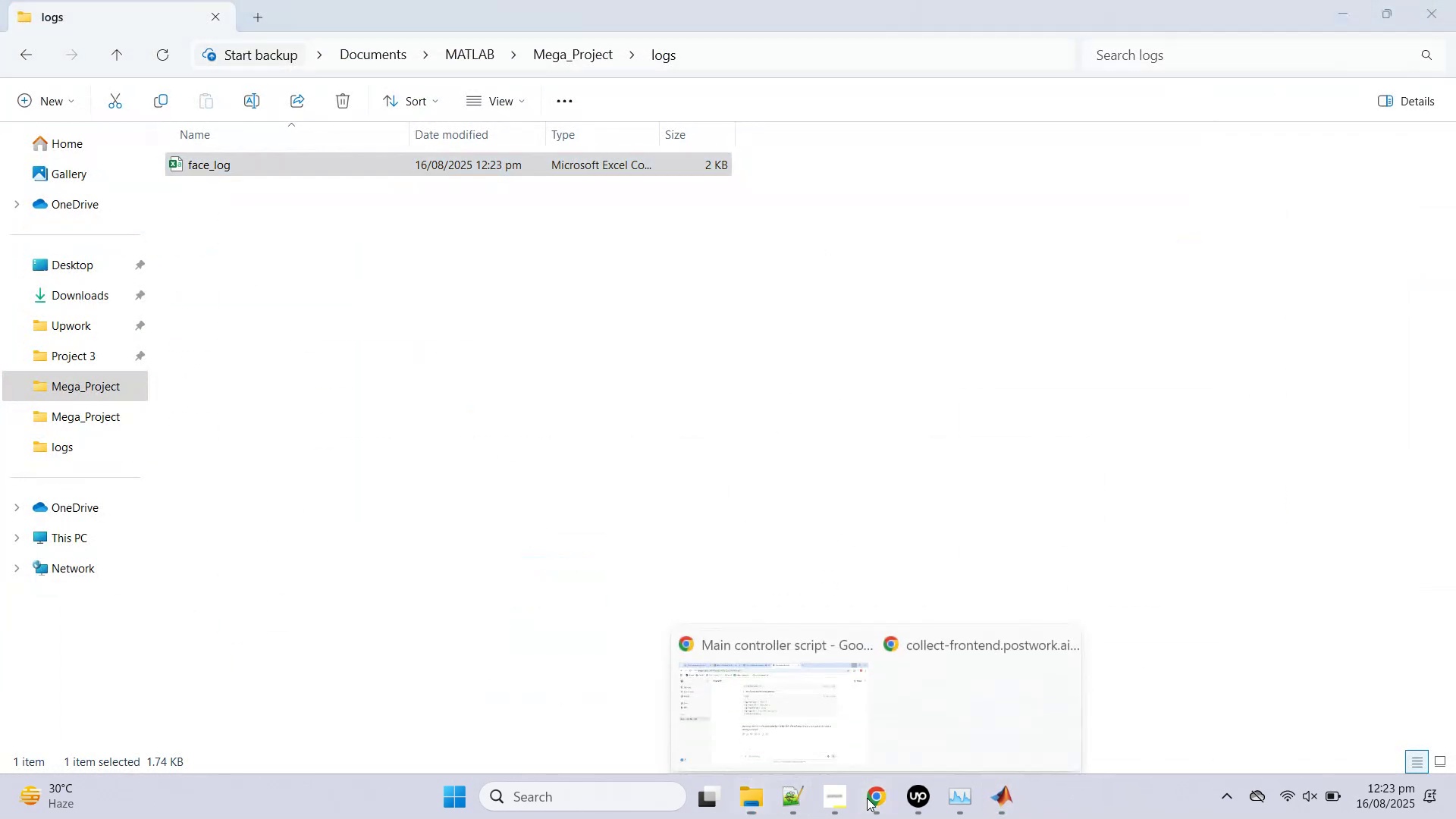 
left_click([758, 701])
 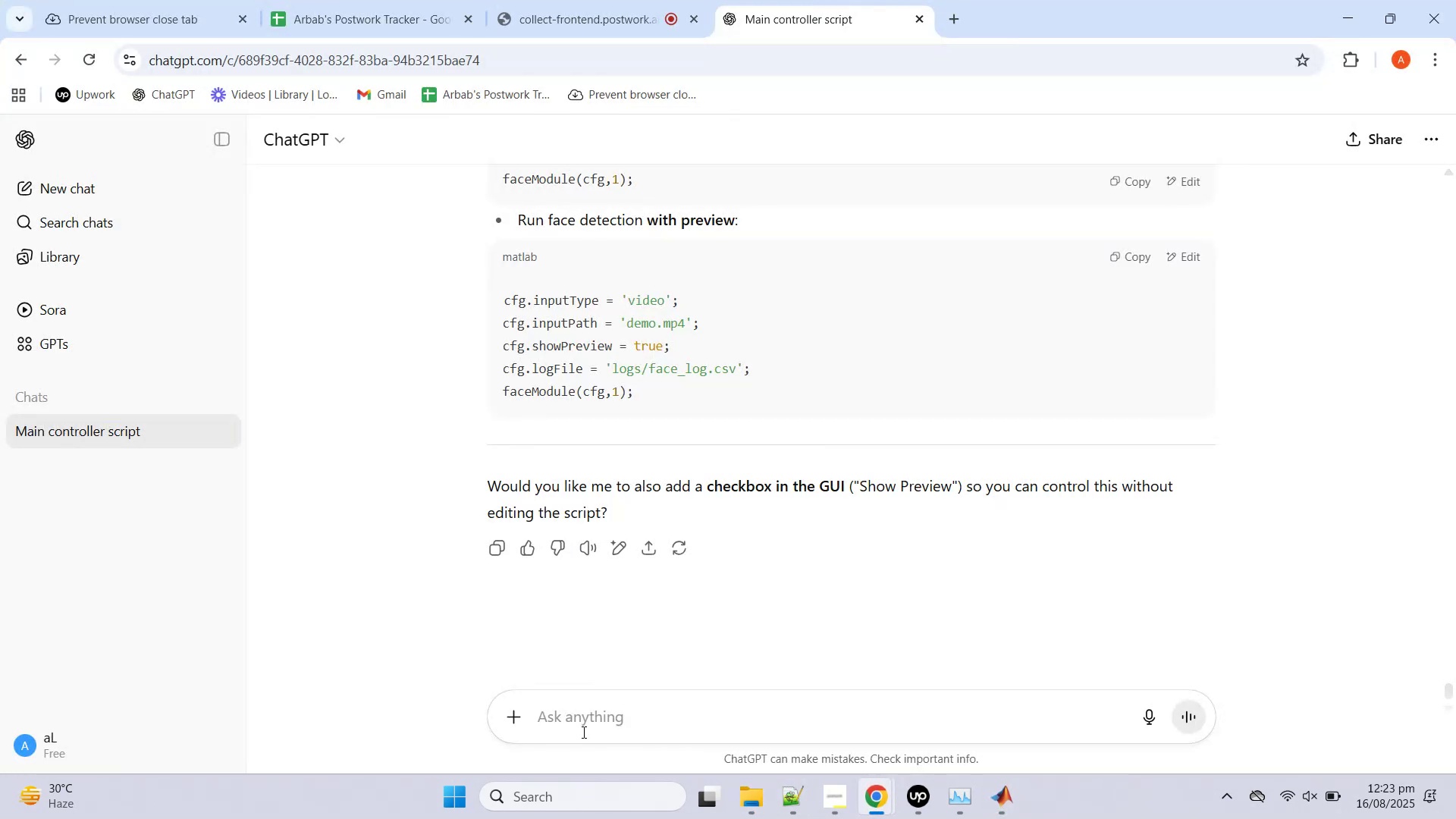 
type(this is the gesture modle lets embd)
key(Backspace)
type(edd ir)
 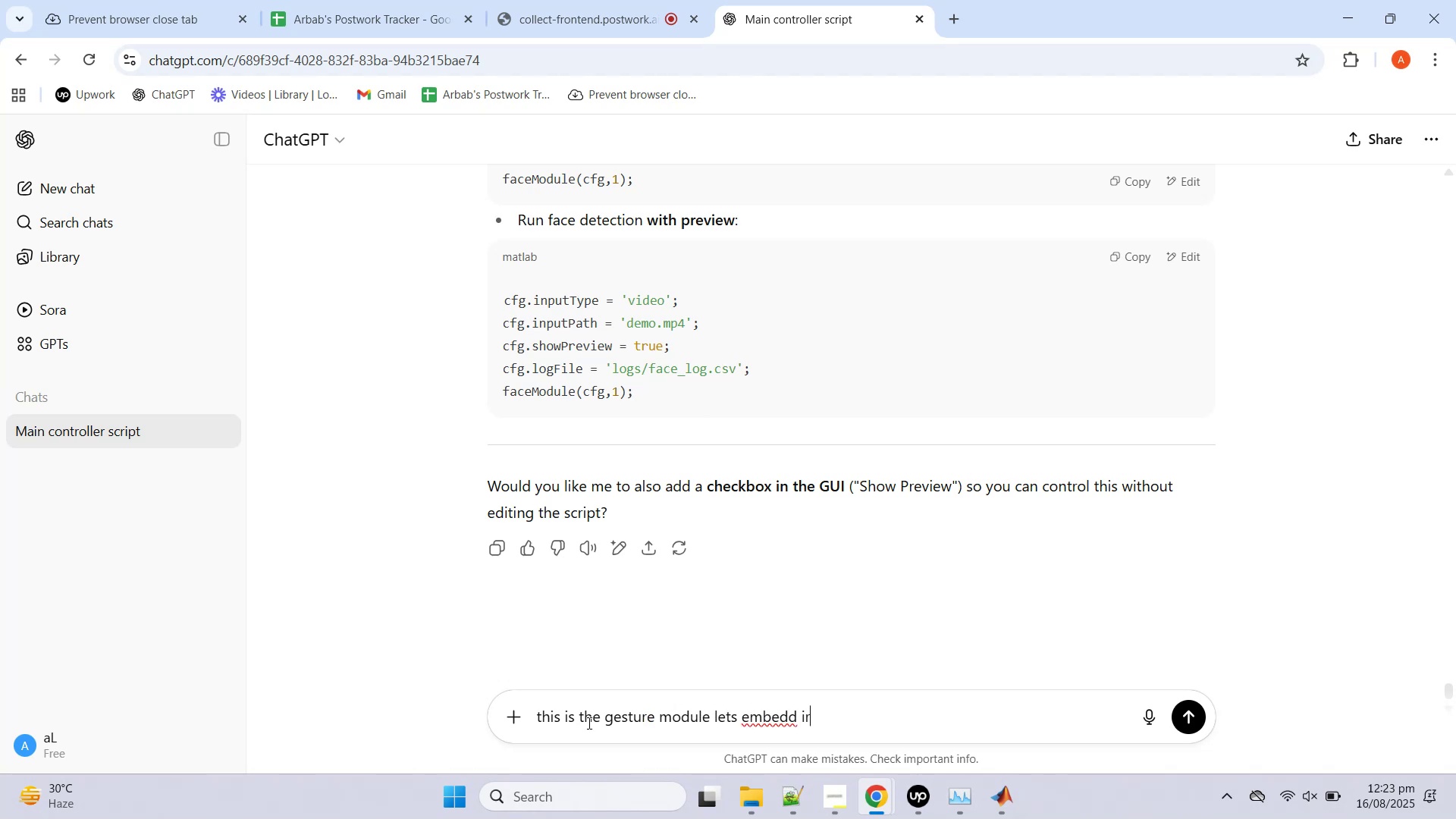 
key(Enter)
 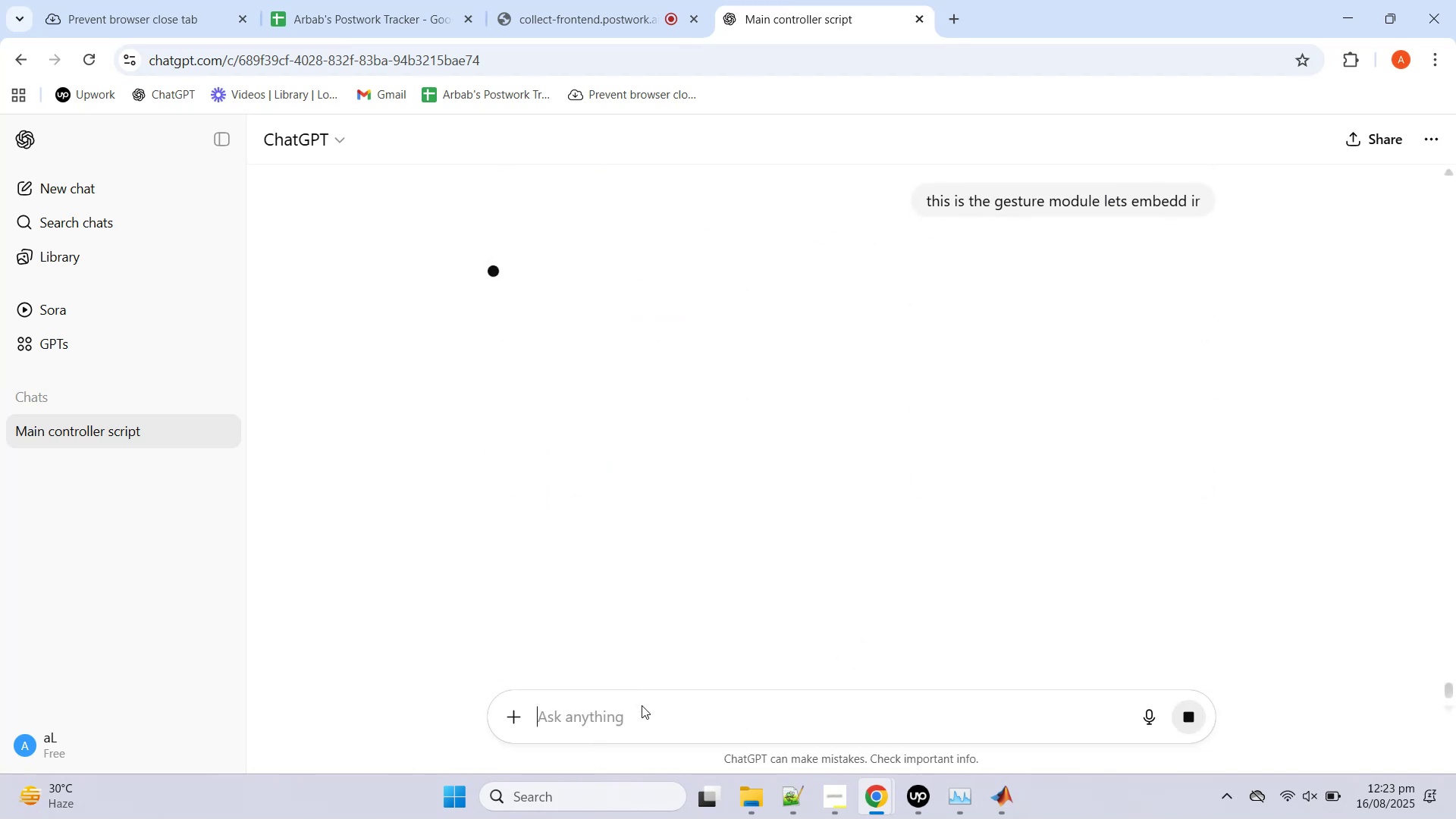 
key(Control+V)
 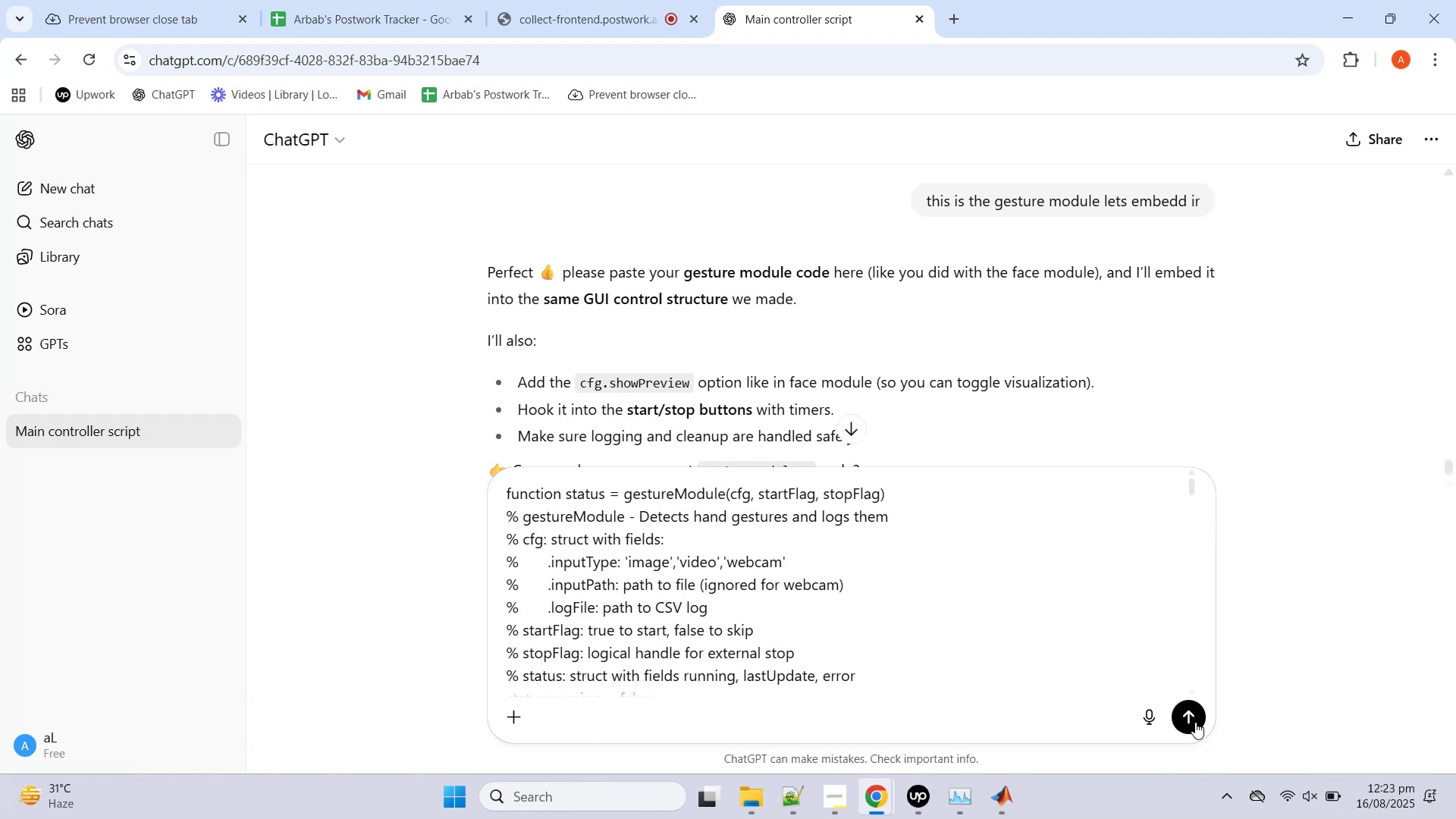 
left_click([1196, 722])
 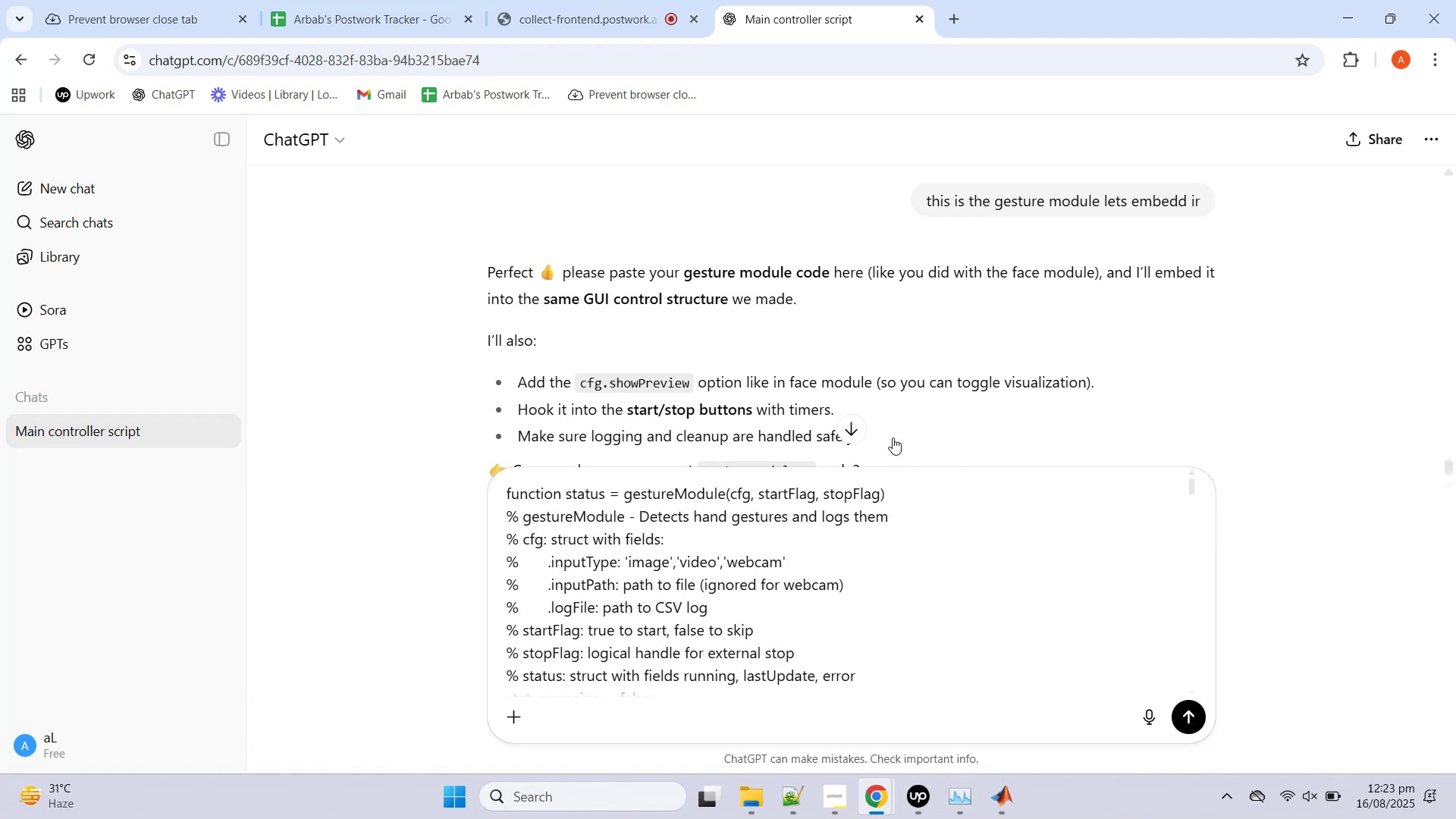 
scroll: coordinate [864, 317], scroll_direction: down, amount: 5.0
 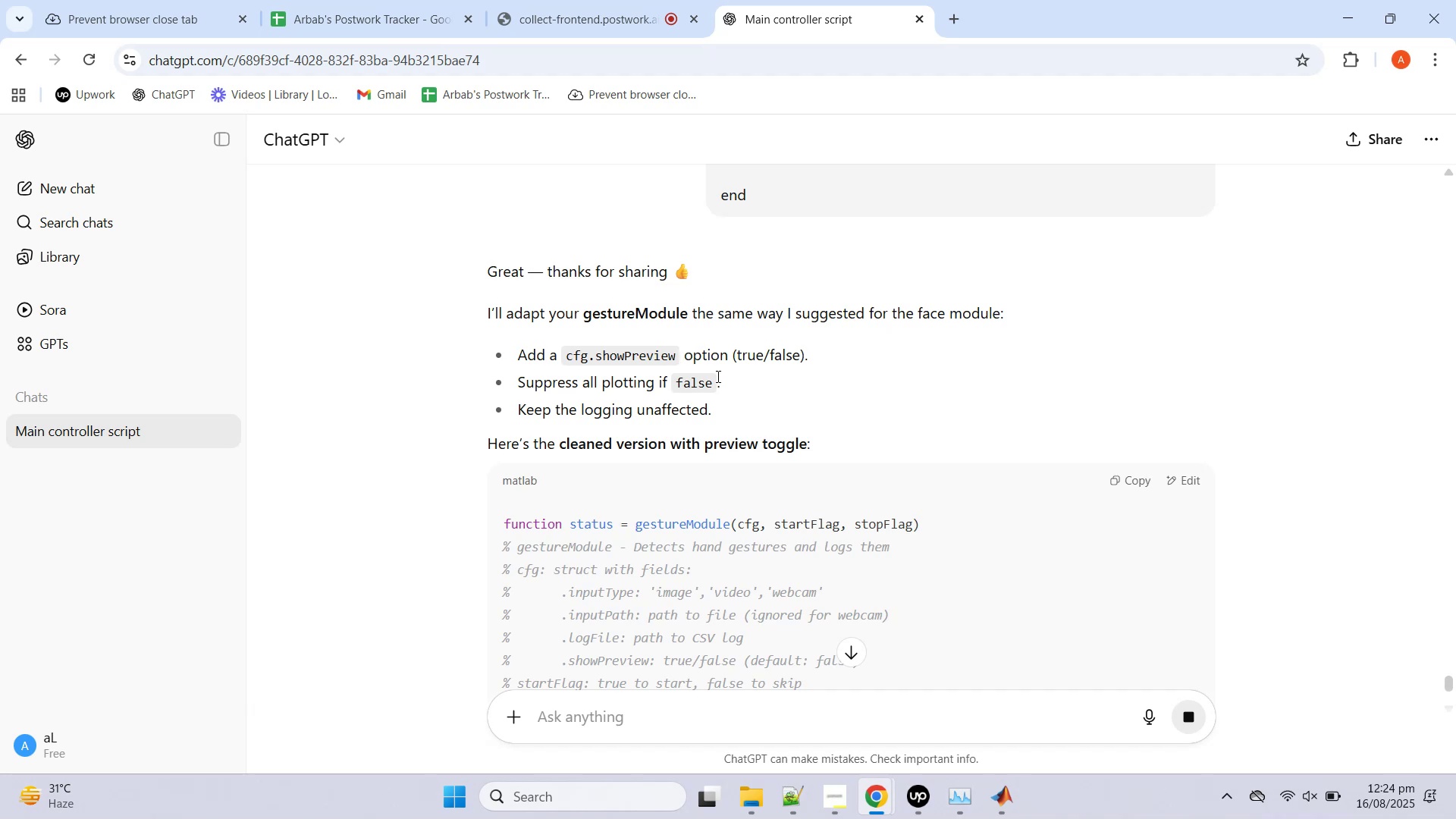 
wait(12.49)
 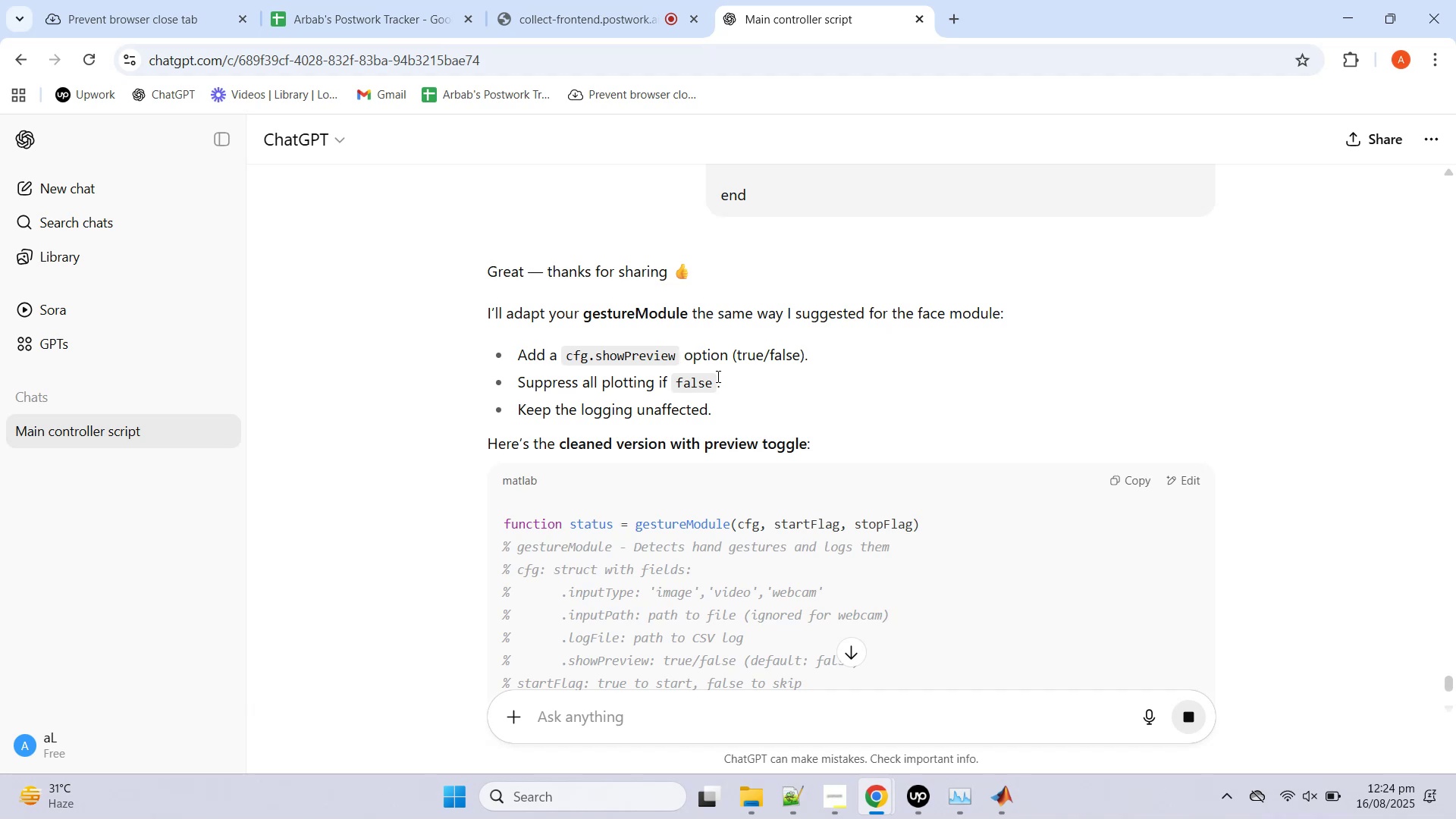 
scroll: coordinate [681, 414], scroll_direction: down, amount: 37.0
 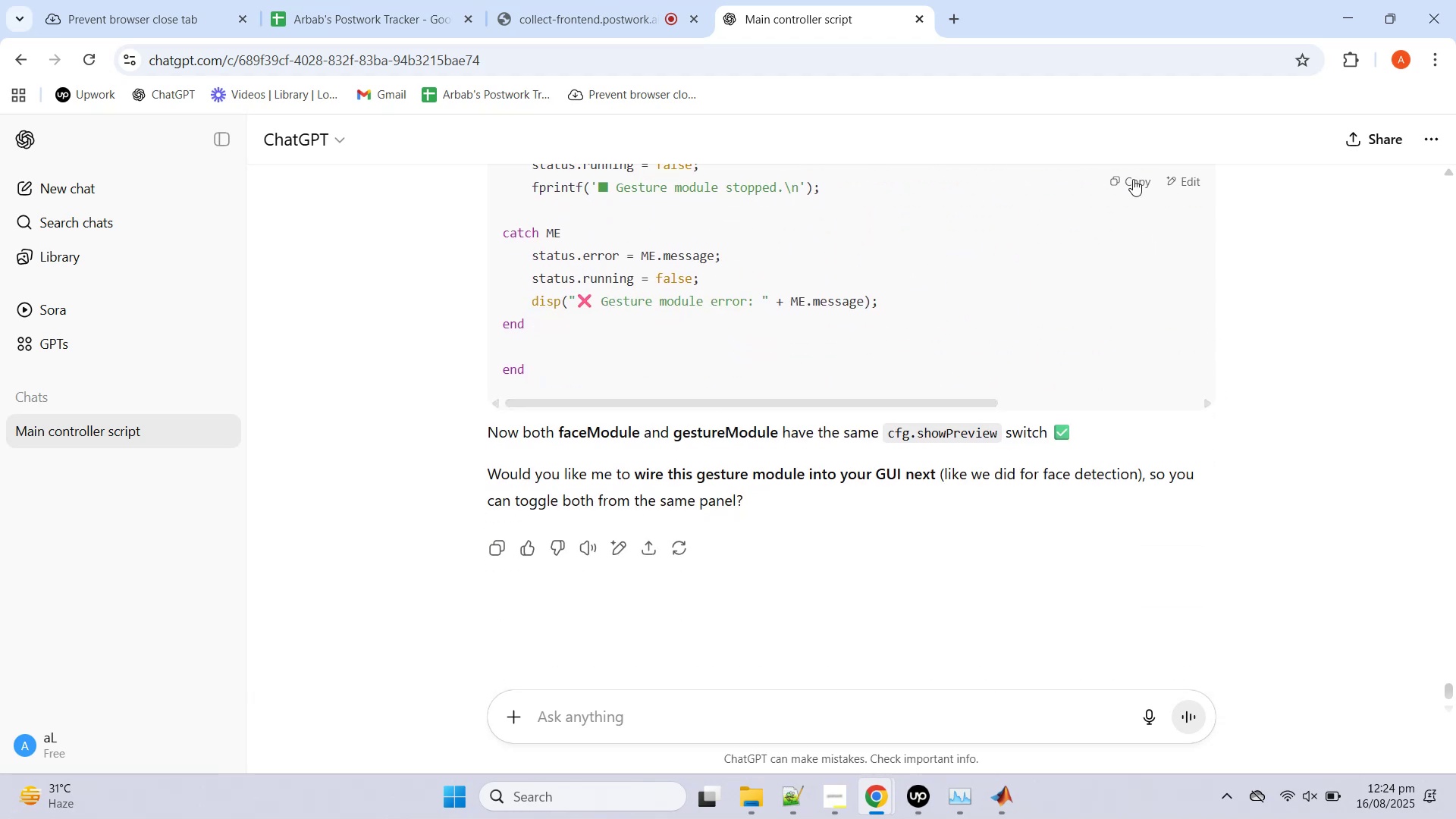 
left_click([1116, 178])
 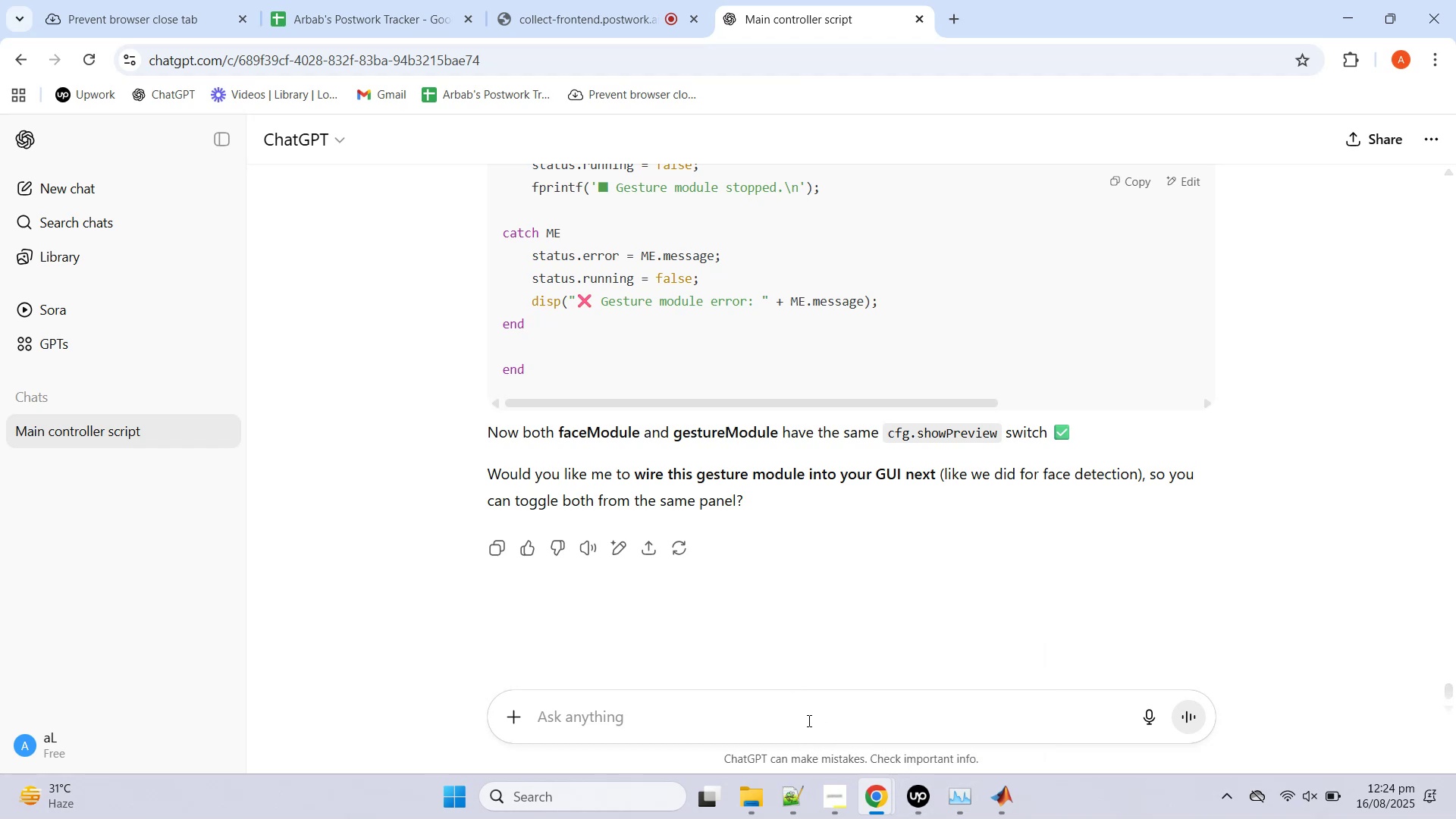 
wait(7.95)
 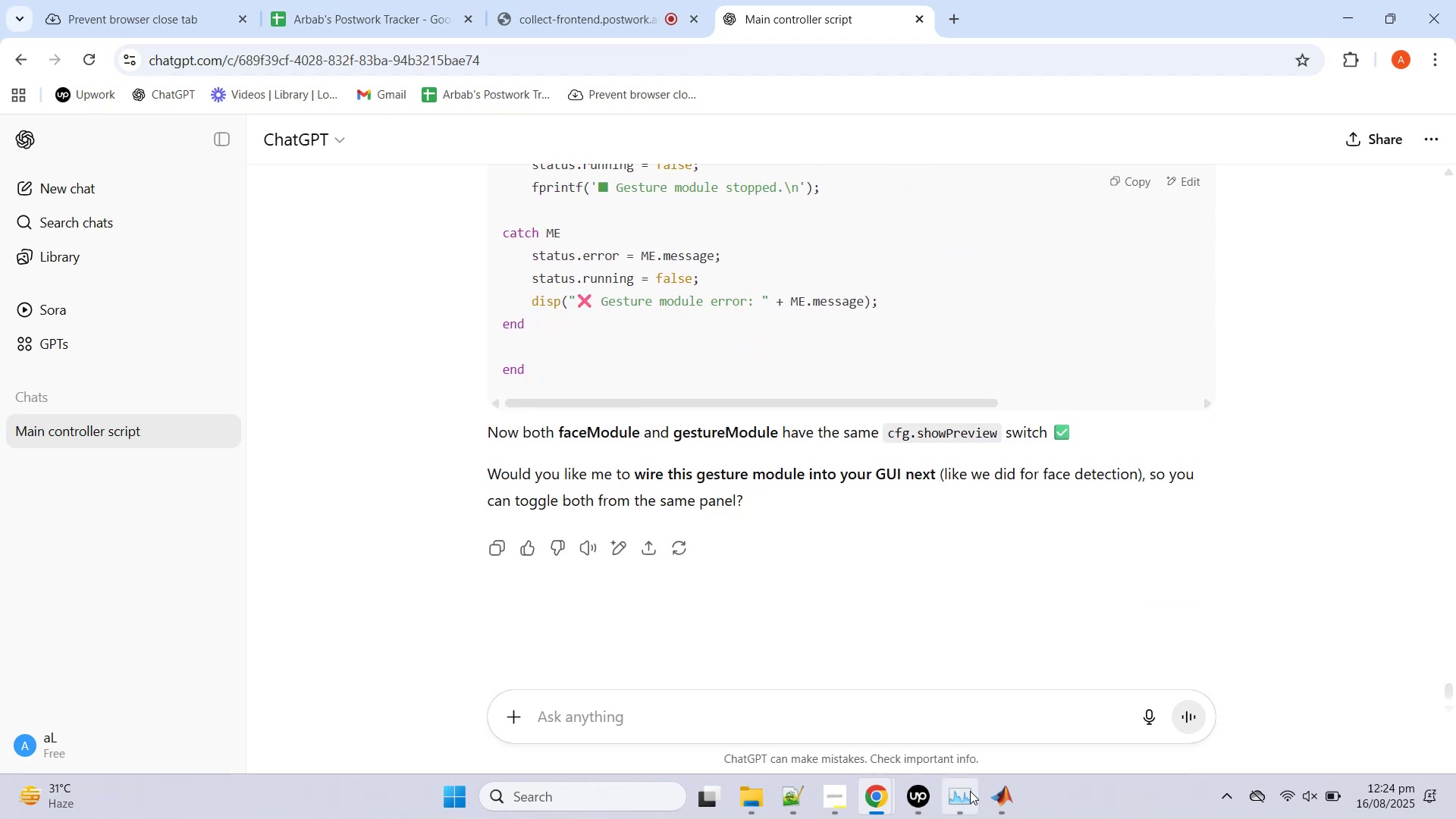 
left_click([1006, 795])
 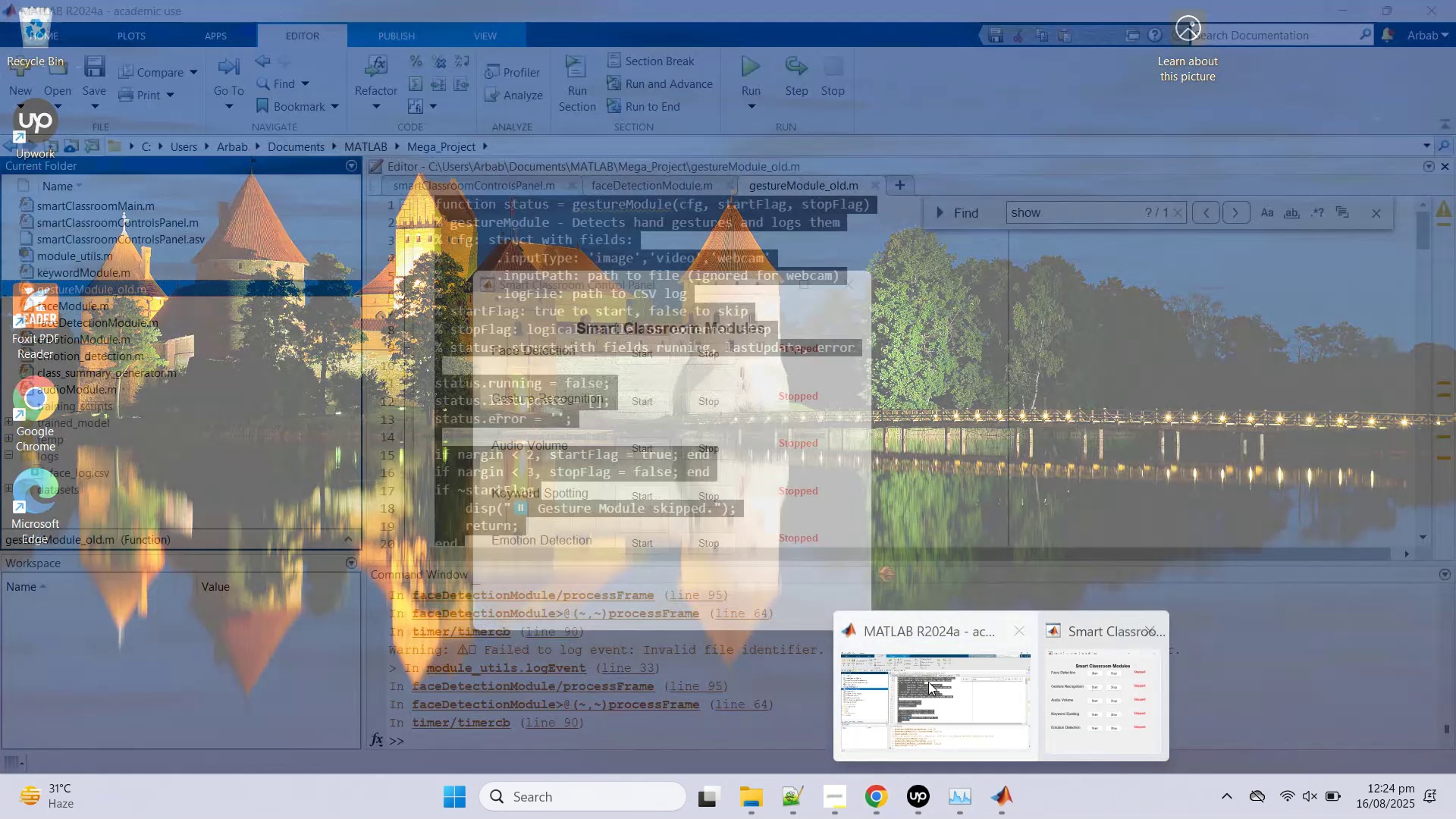 
left_click([928, 682])
 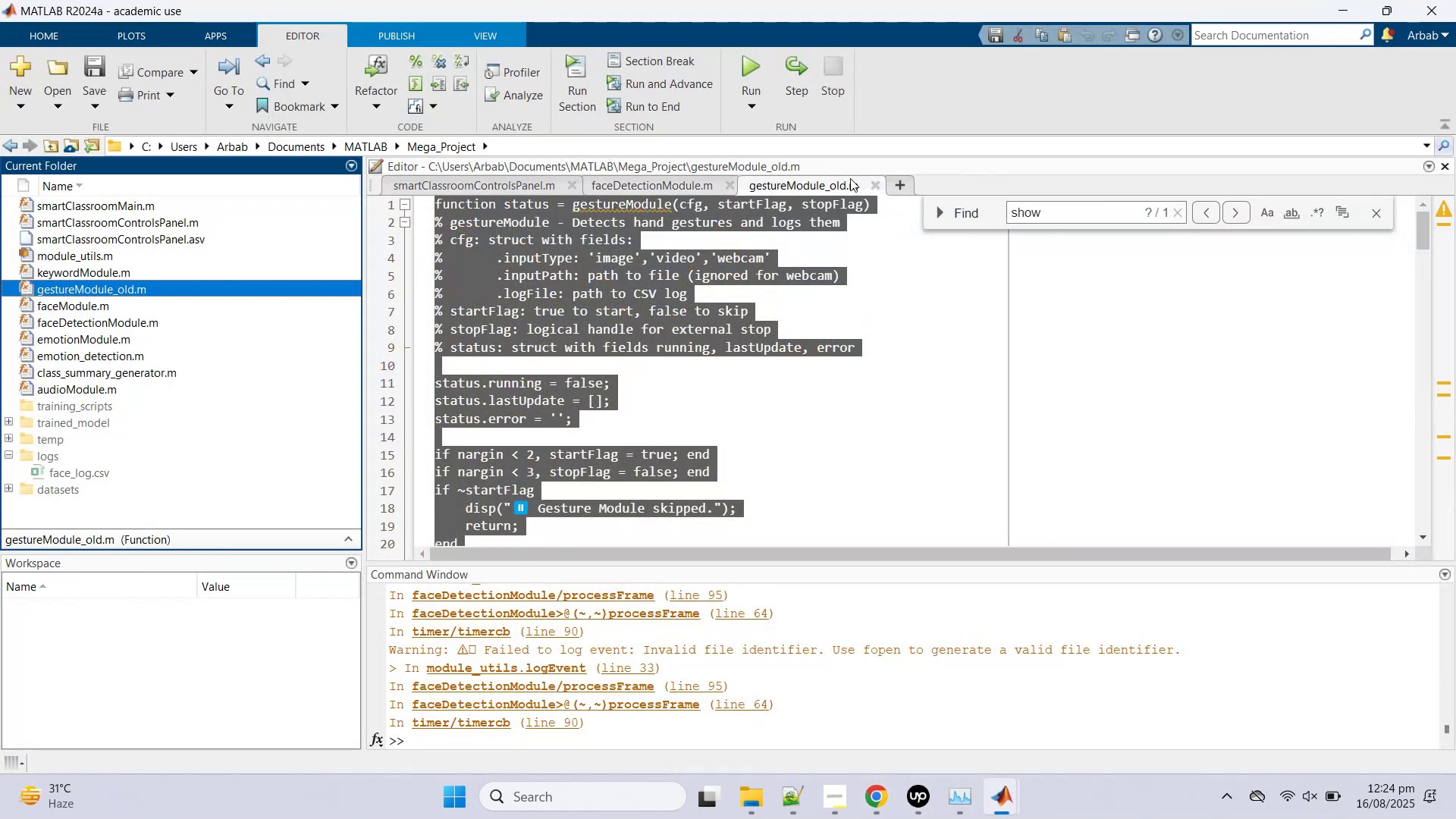 
left_click([902, 181])
 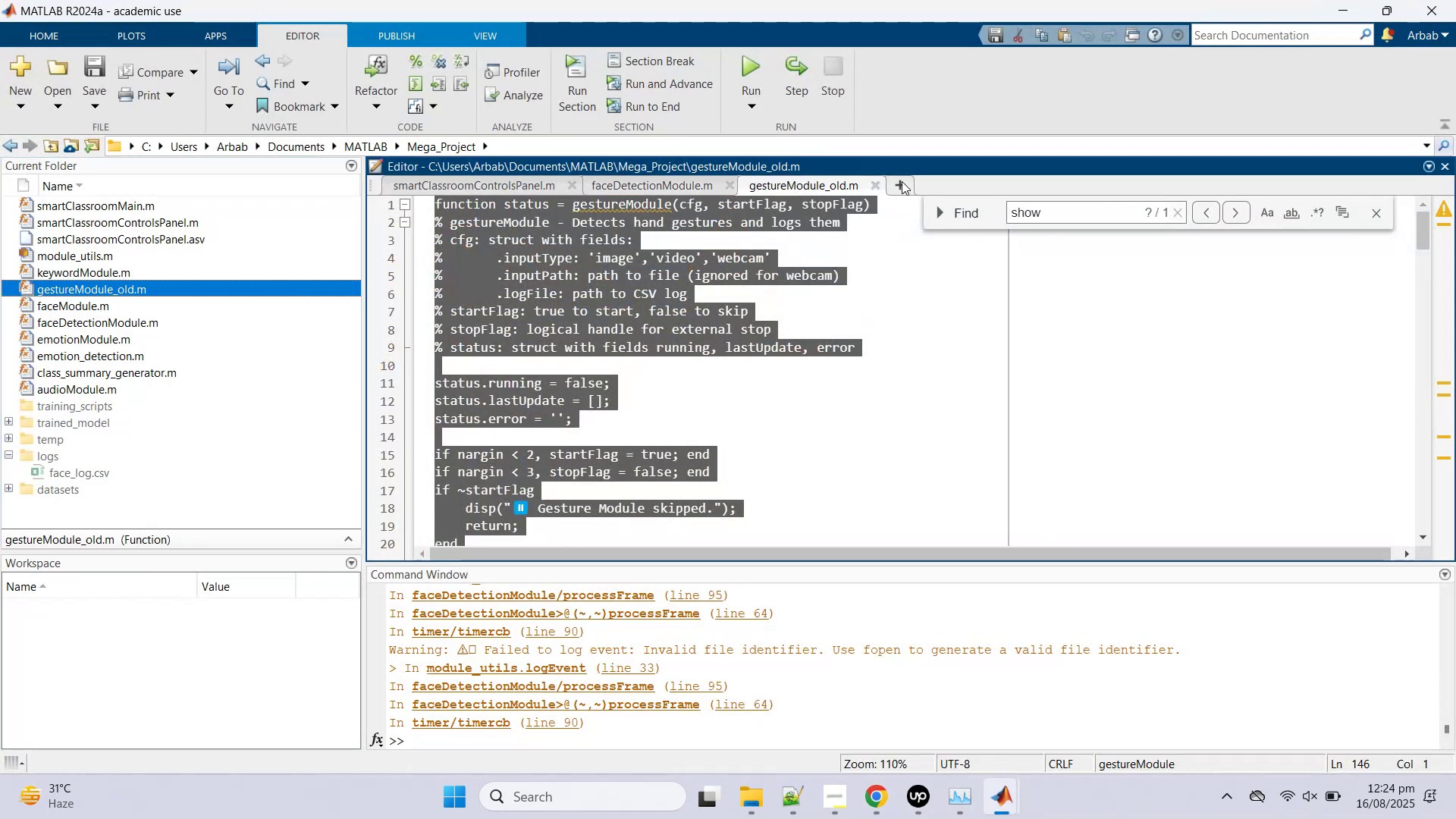 
key(Control+V)
 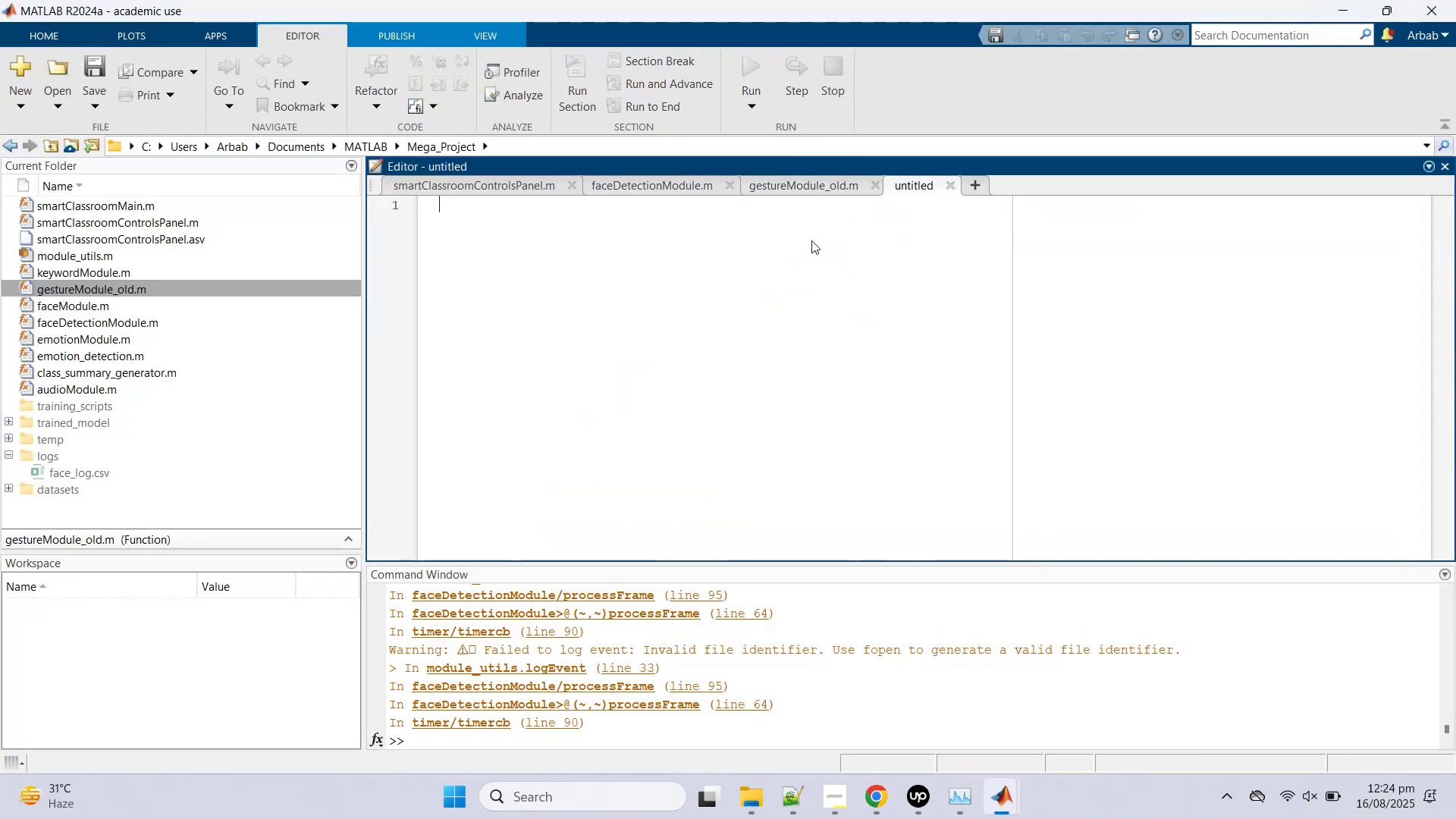 
key(Control+V)
 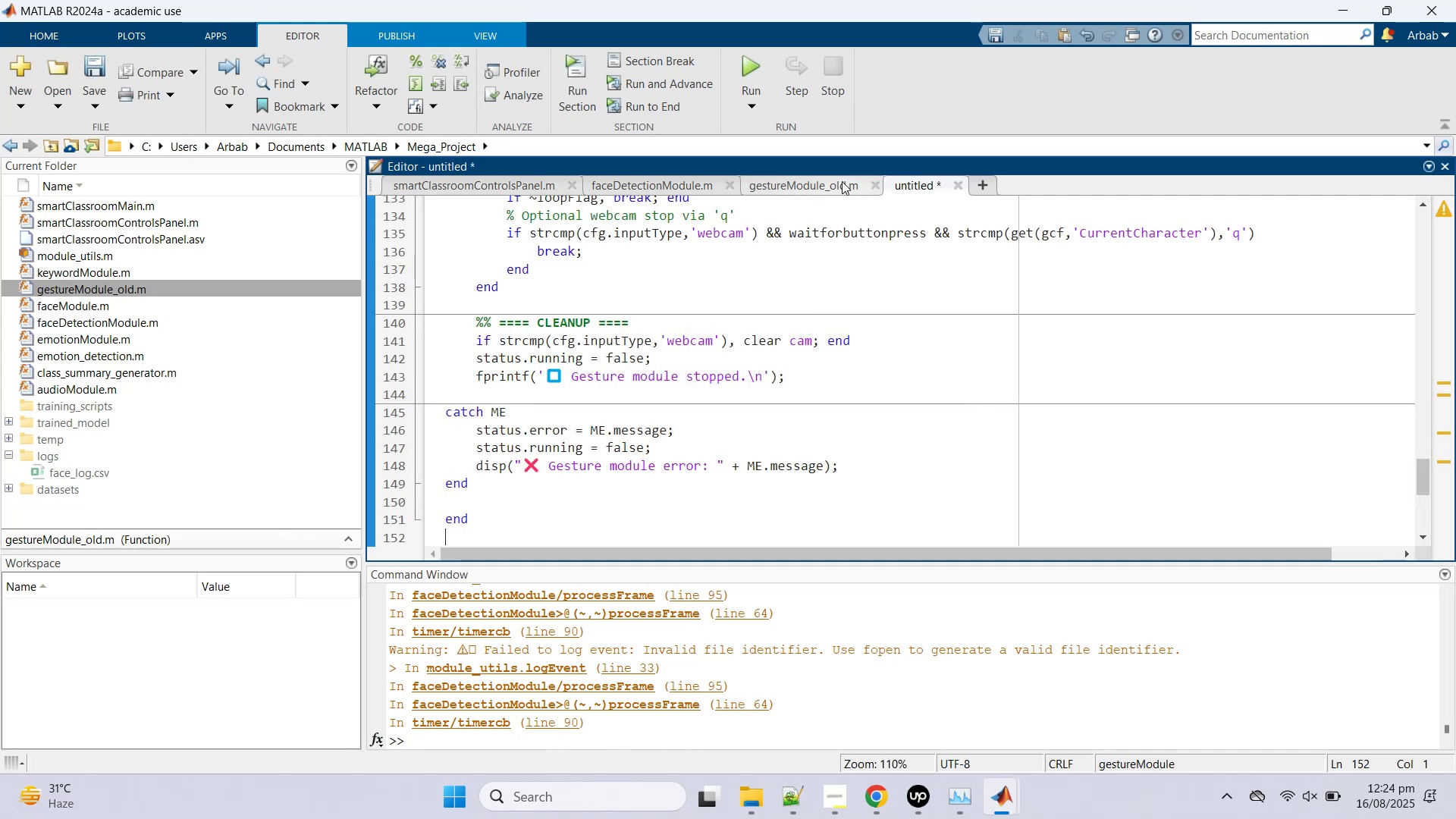 
middle_click([840, 182])
 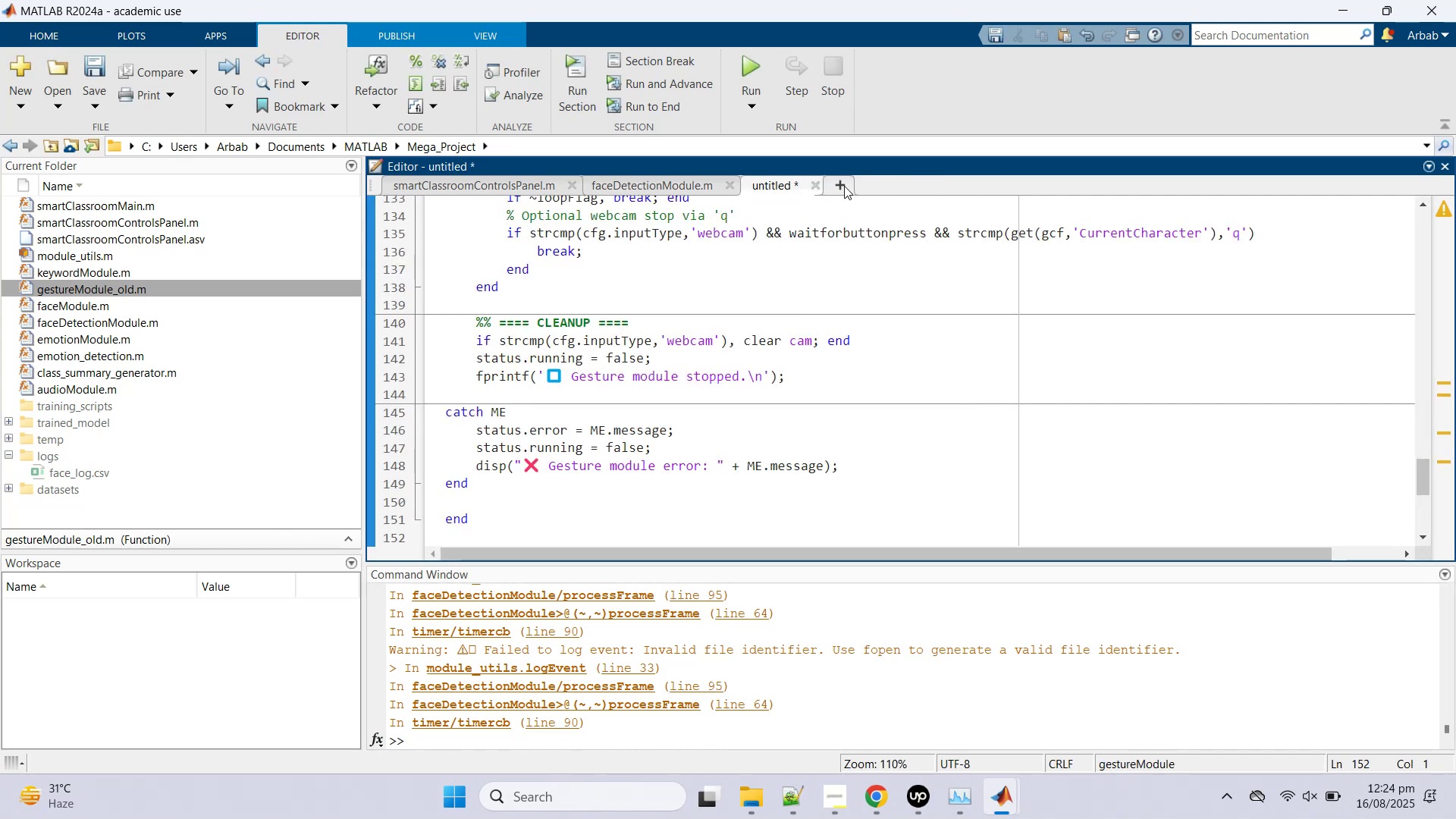 
key(Control+S)
 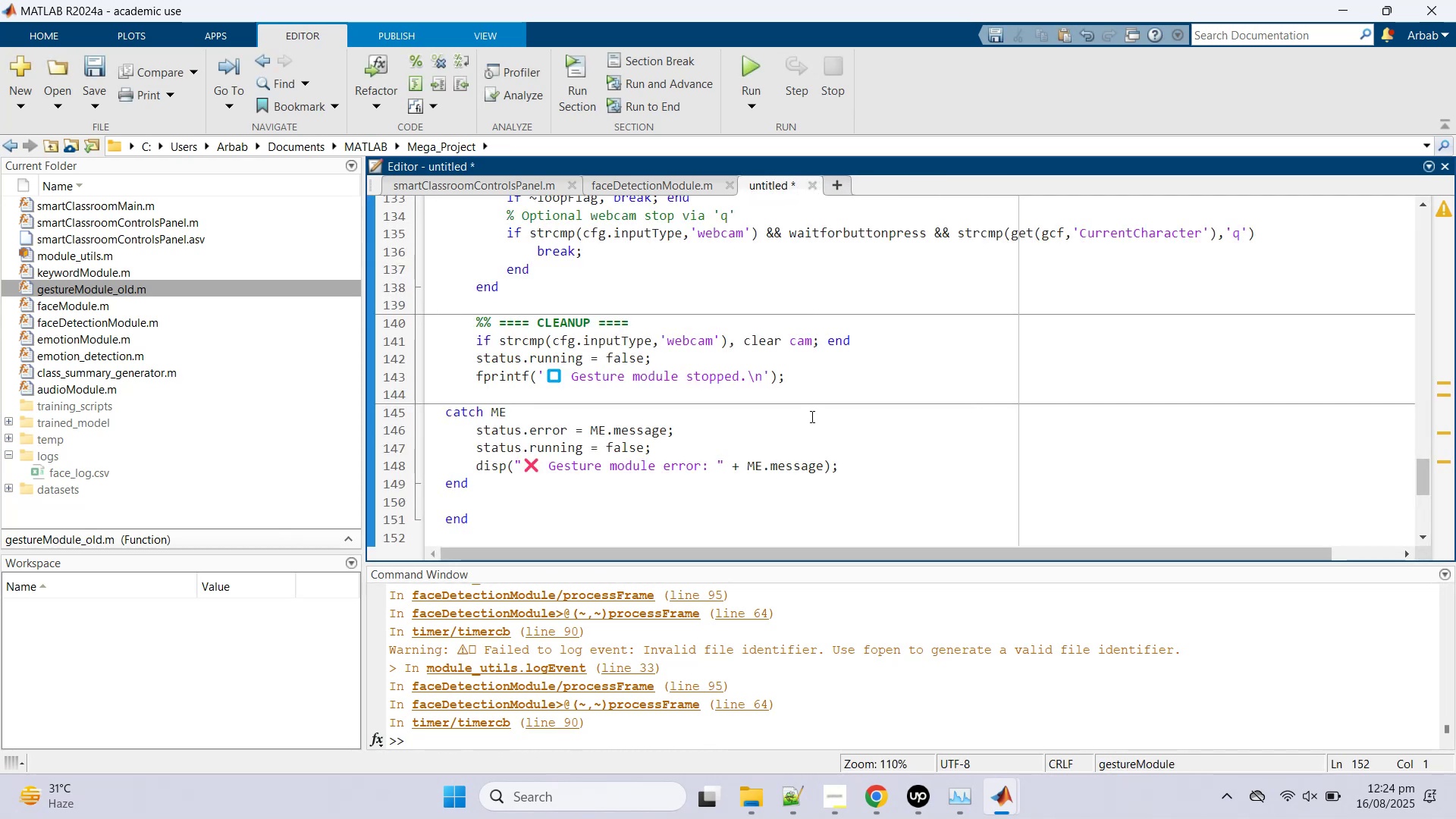 
left_click([810, 415])
 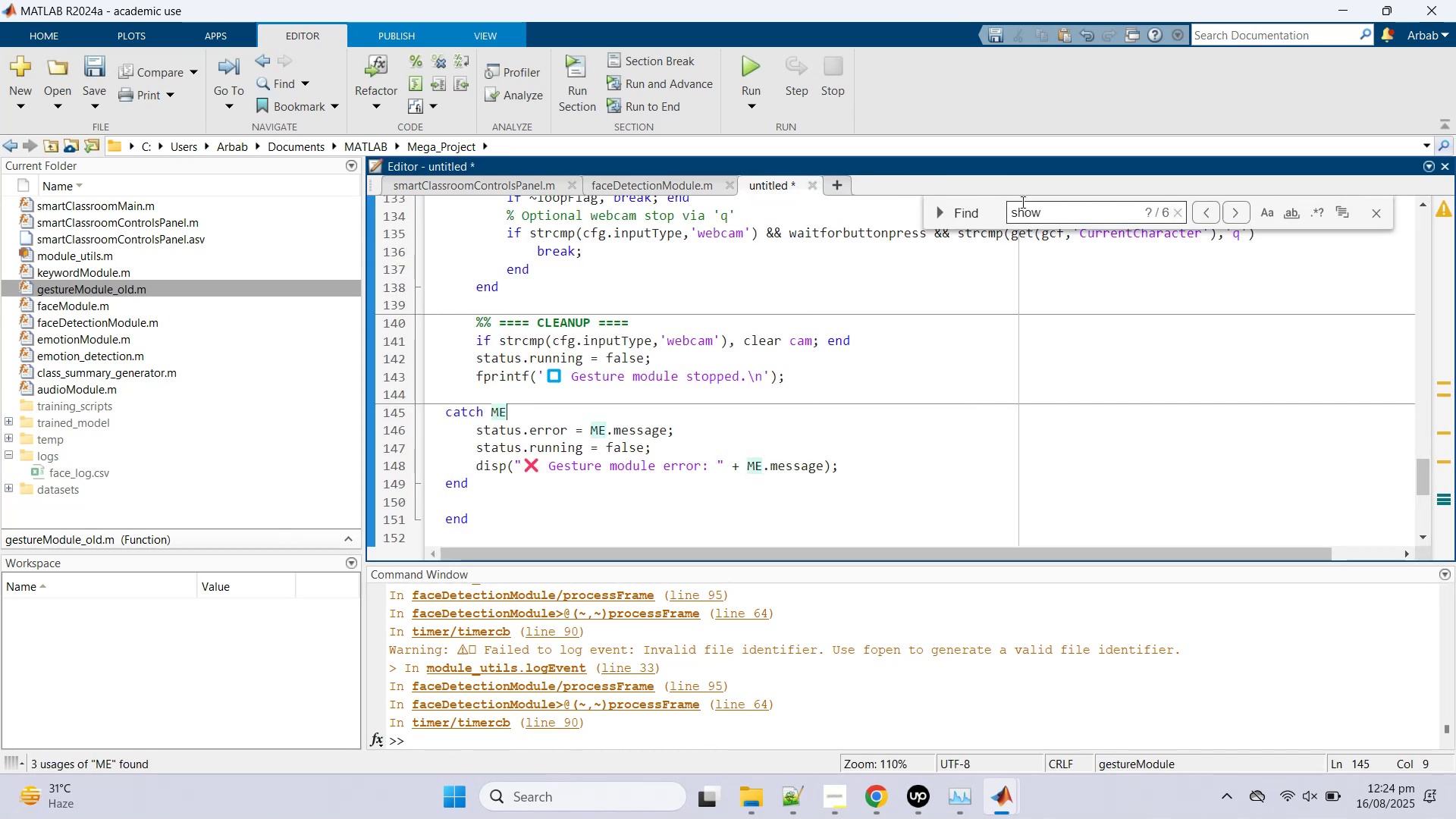 
left_click([827, 263])
 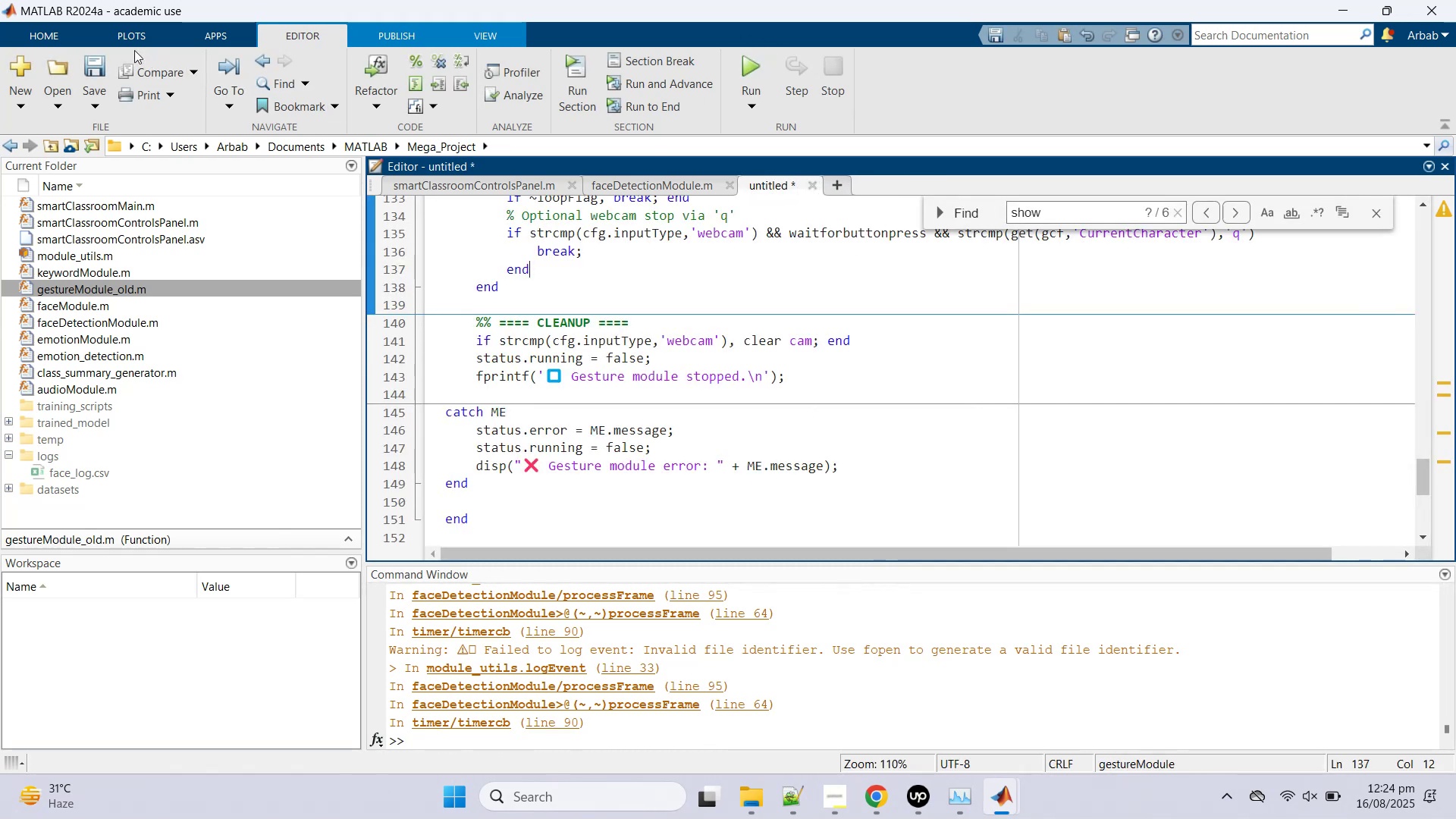 
left_click([104, 58])
 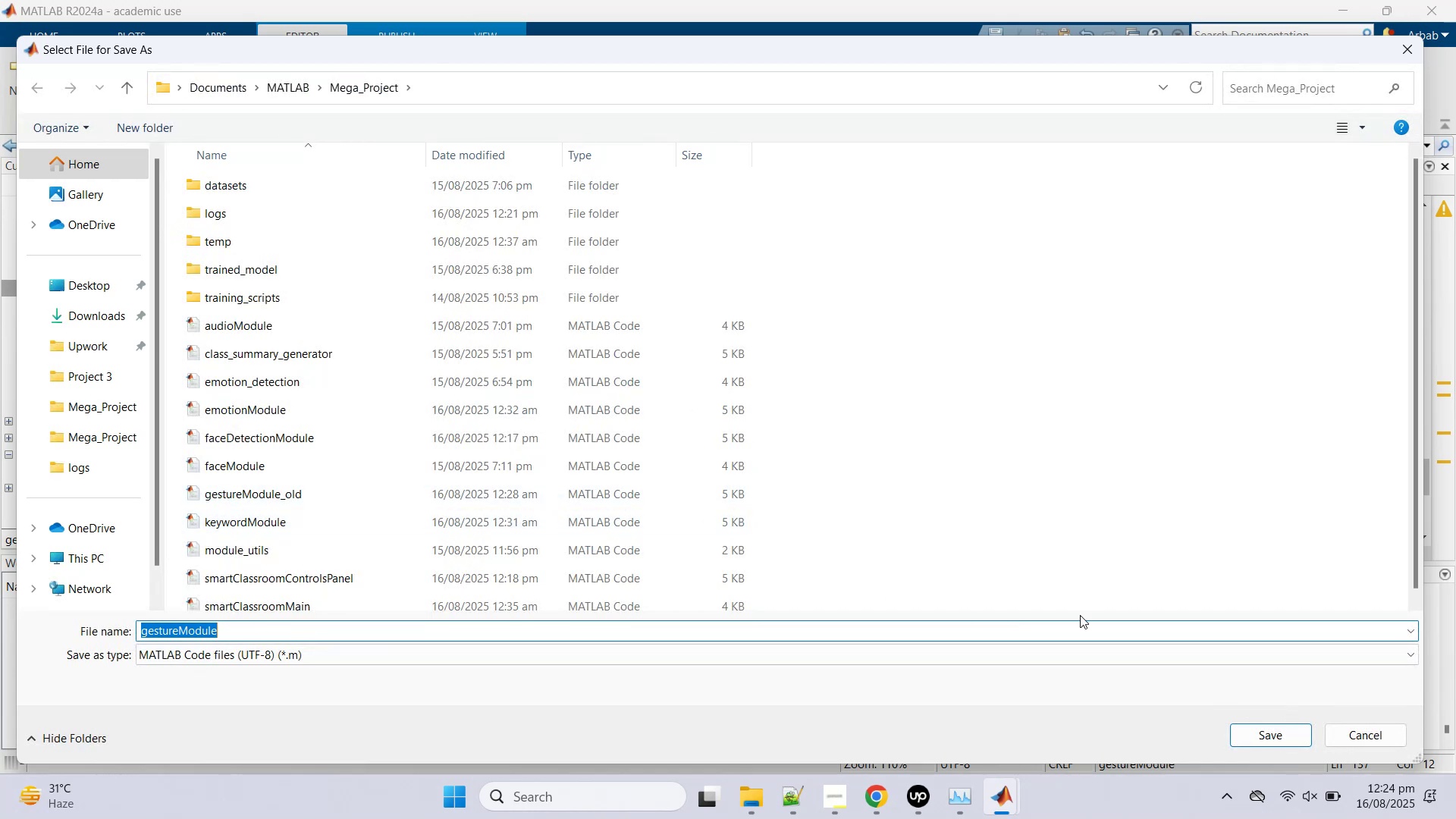 
left_click([1257, 742])
 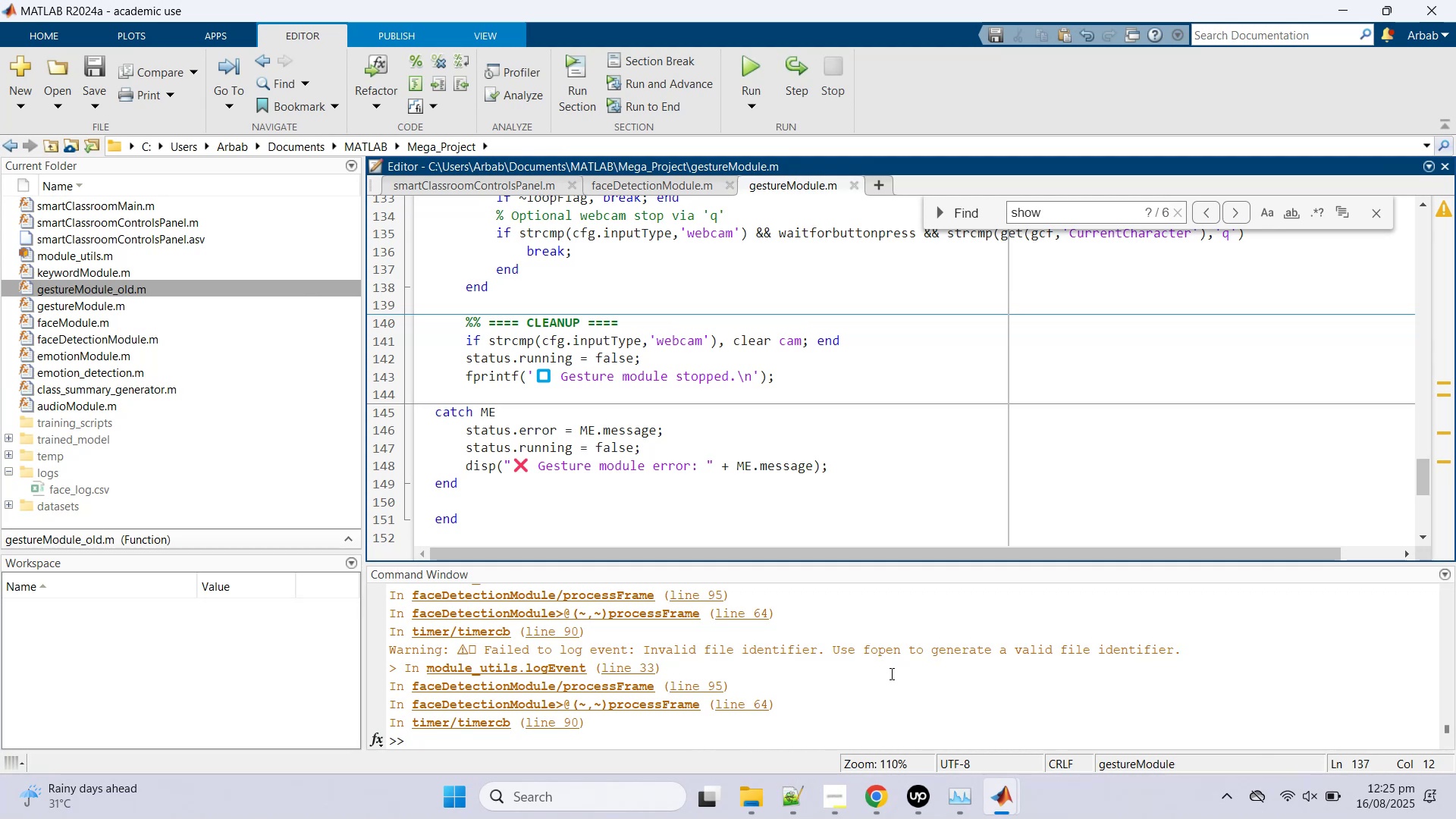 
wait(23.96)
 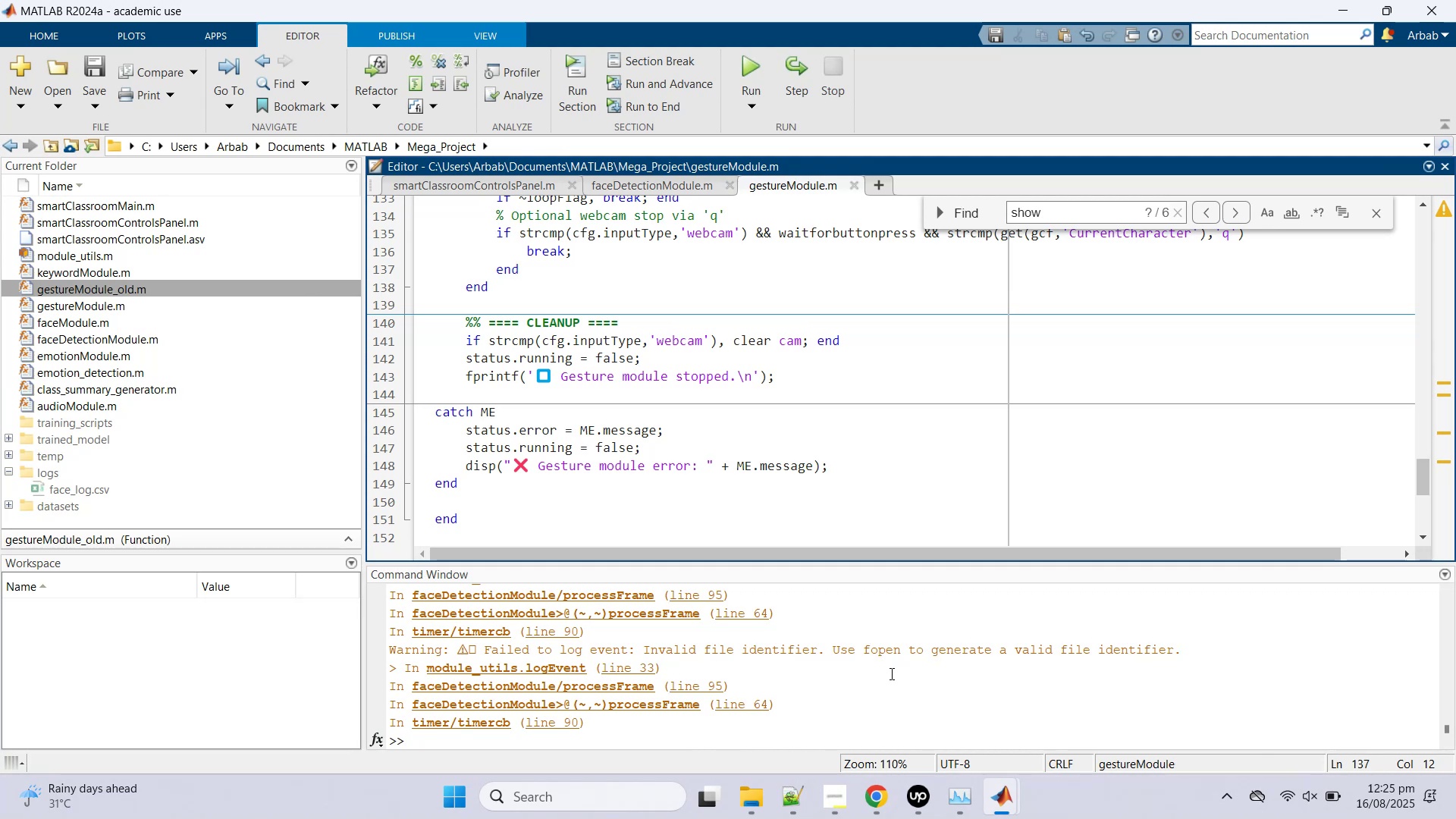 
left_click([712, 432])
 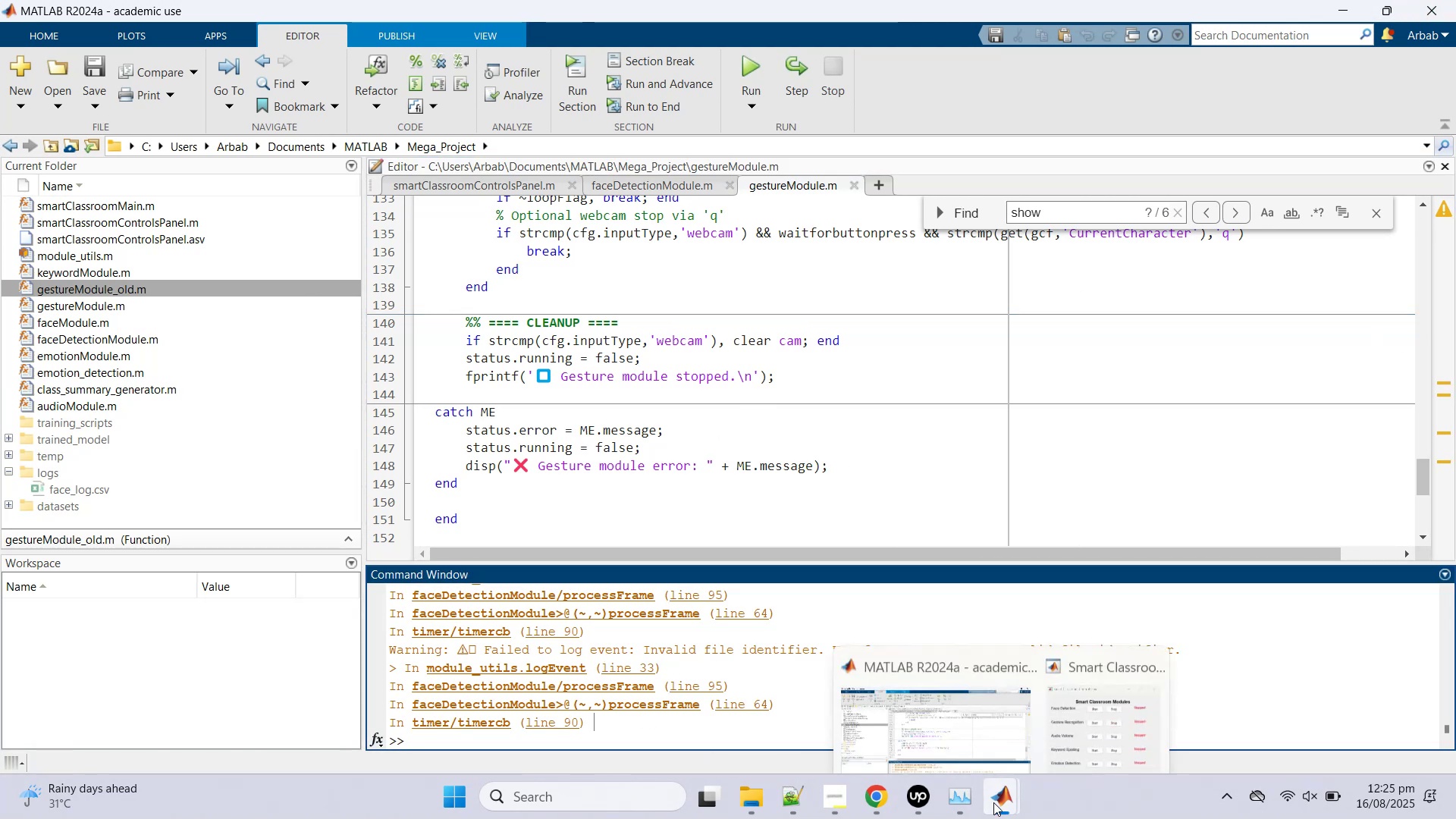 
middle_click([1116, 683])
 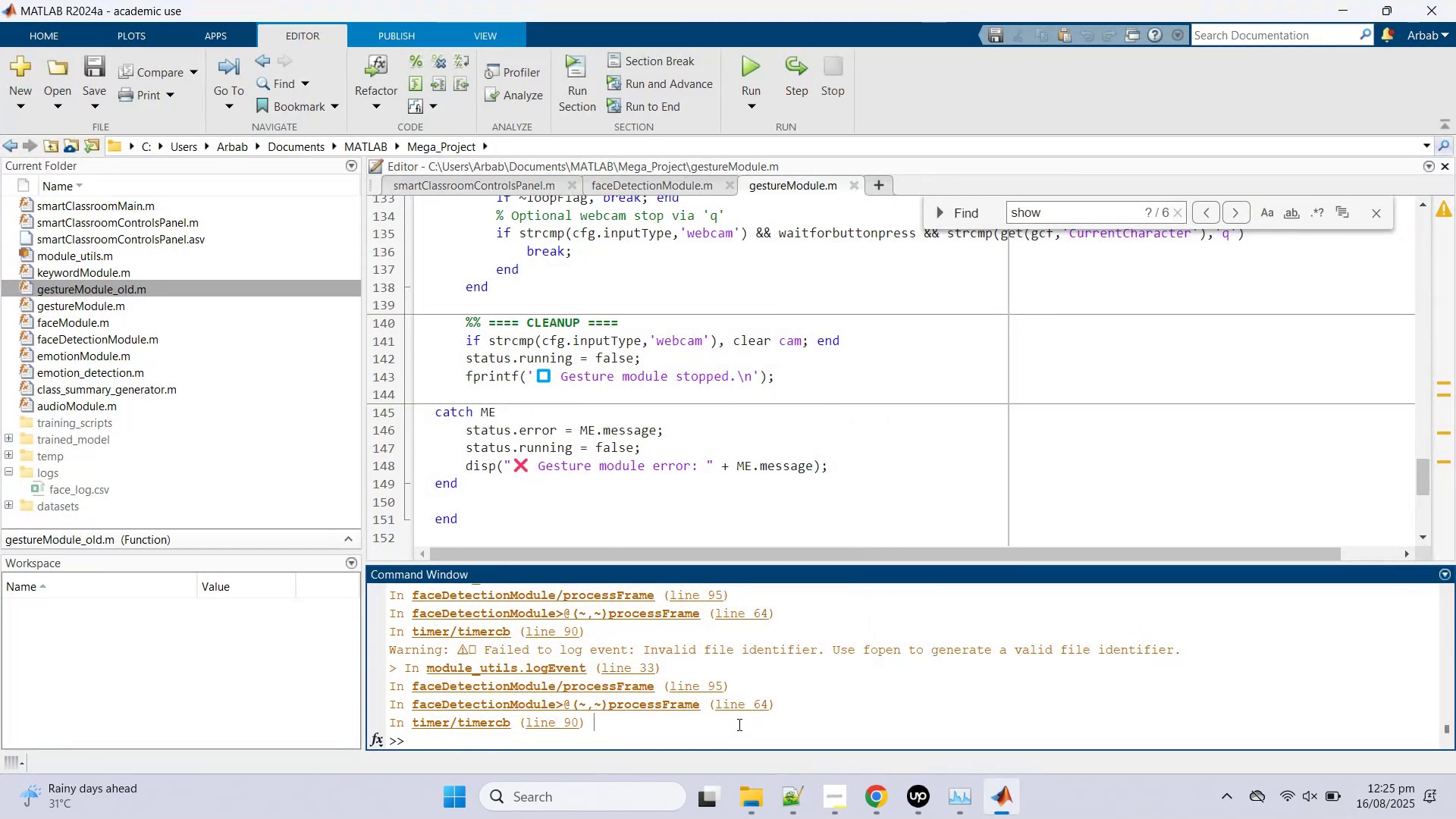 
key(Control+C)
 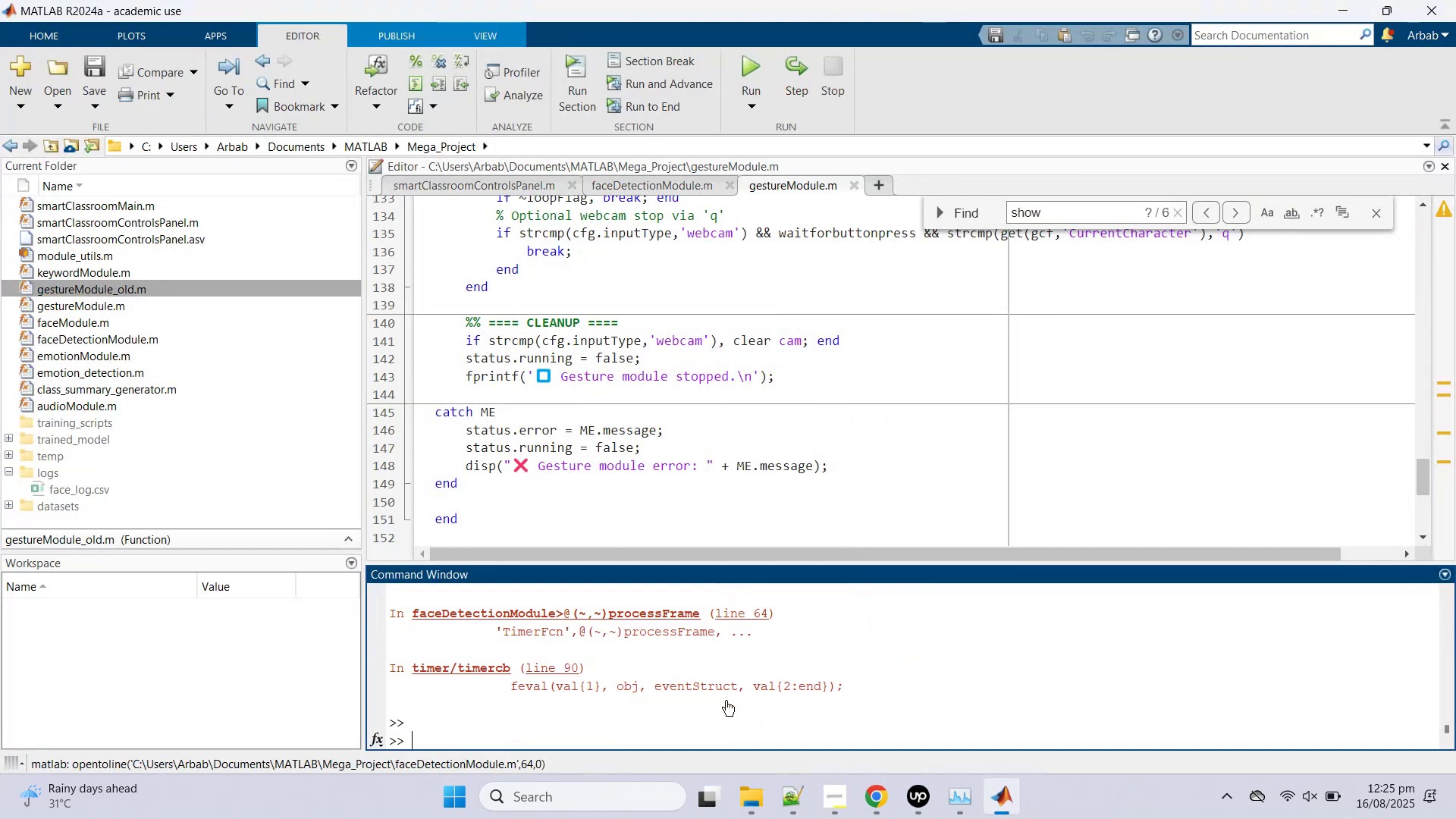 
key(Control+C)
 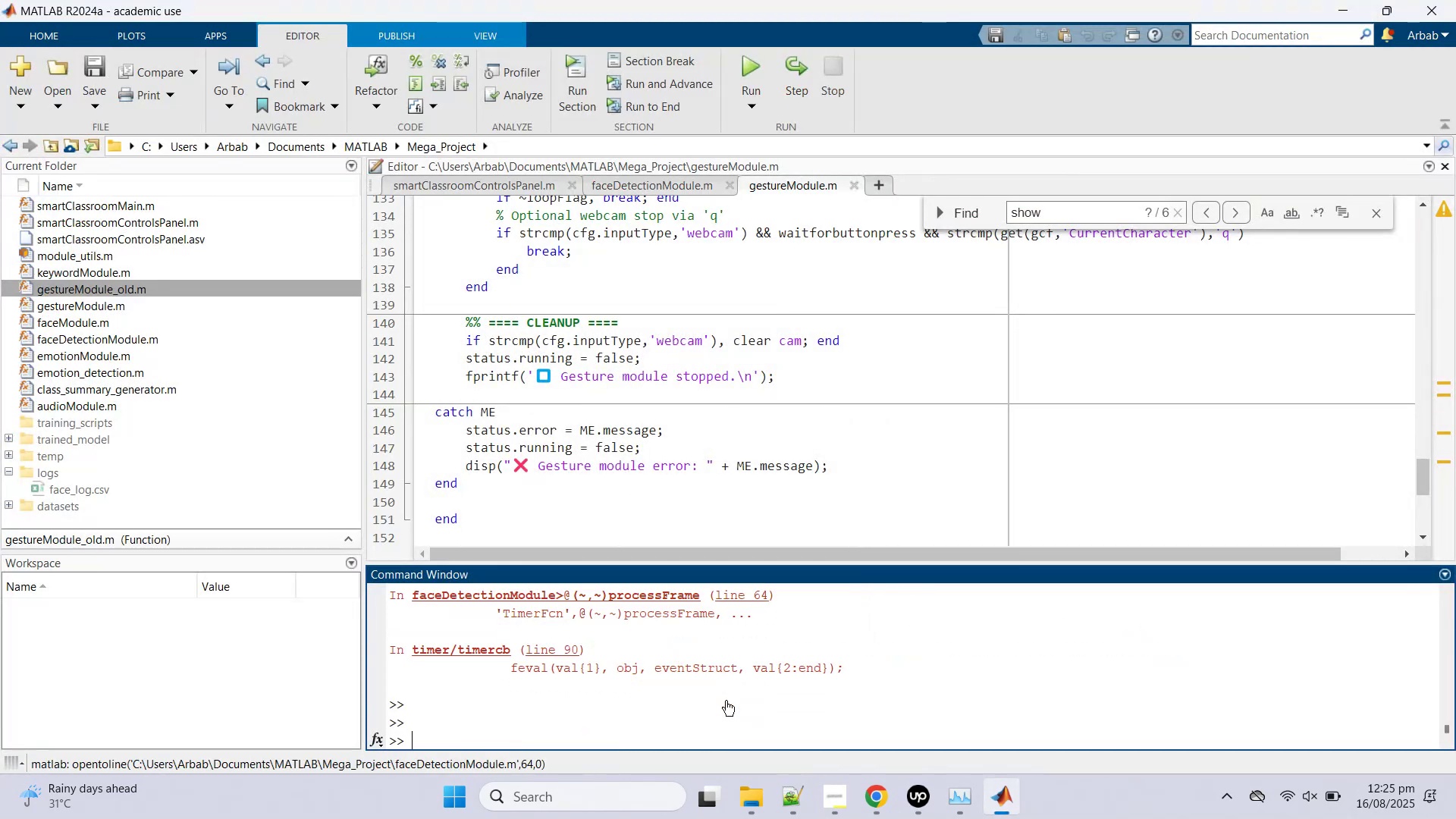 
key(Control+X)
 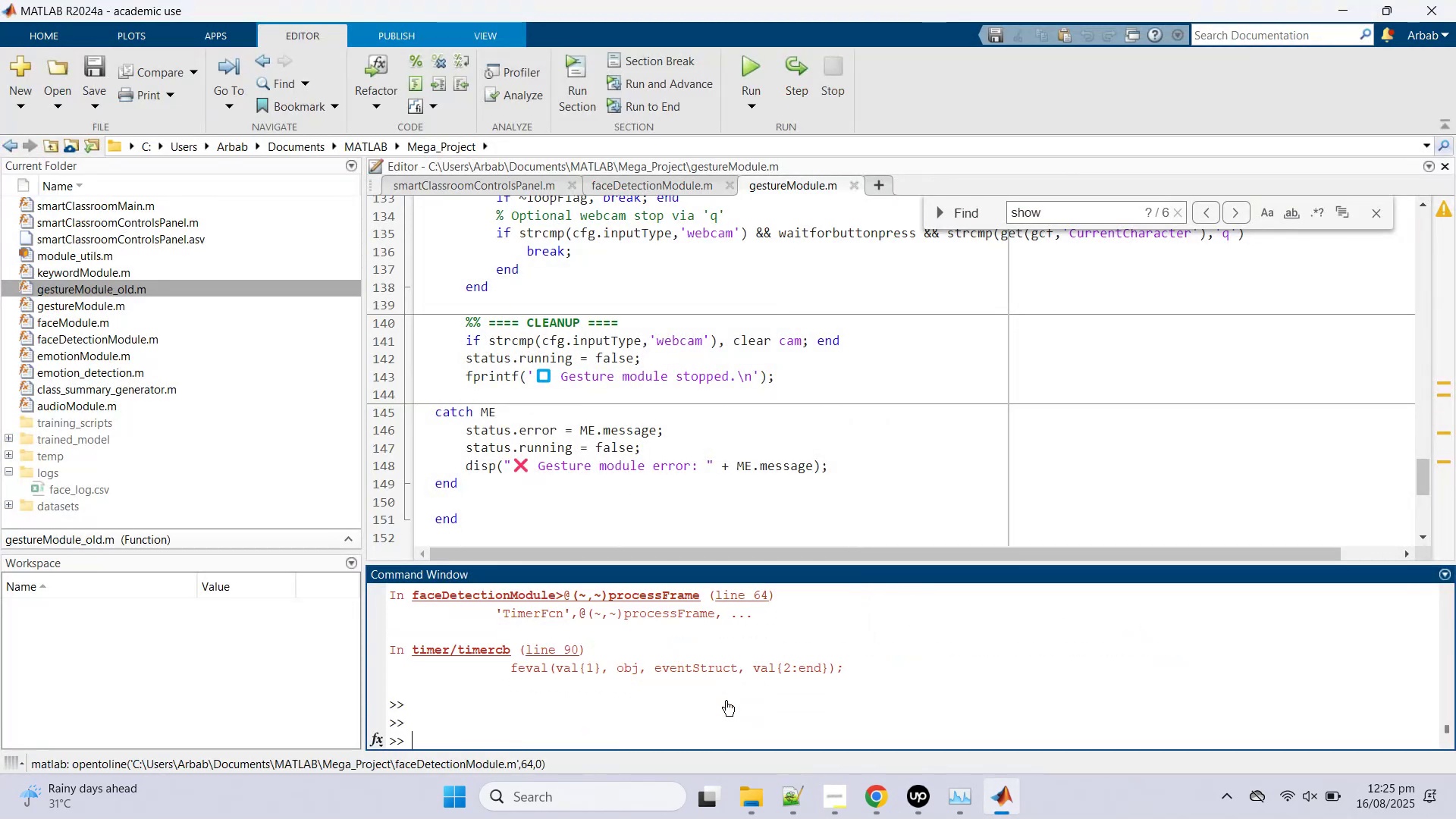 
key(Control+Z)
 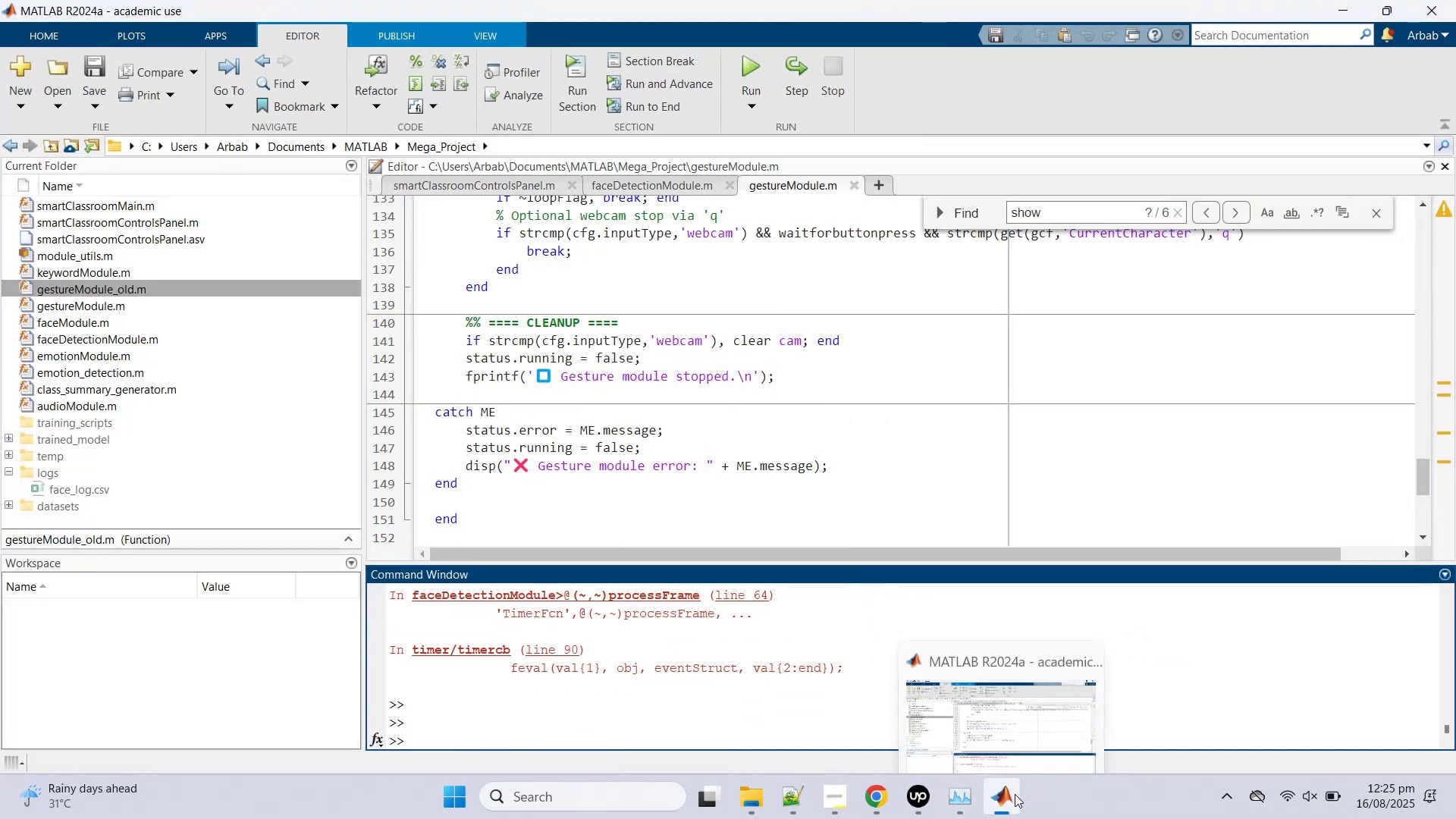 
left_click([679, 716])
 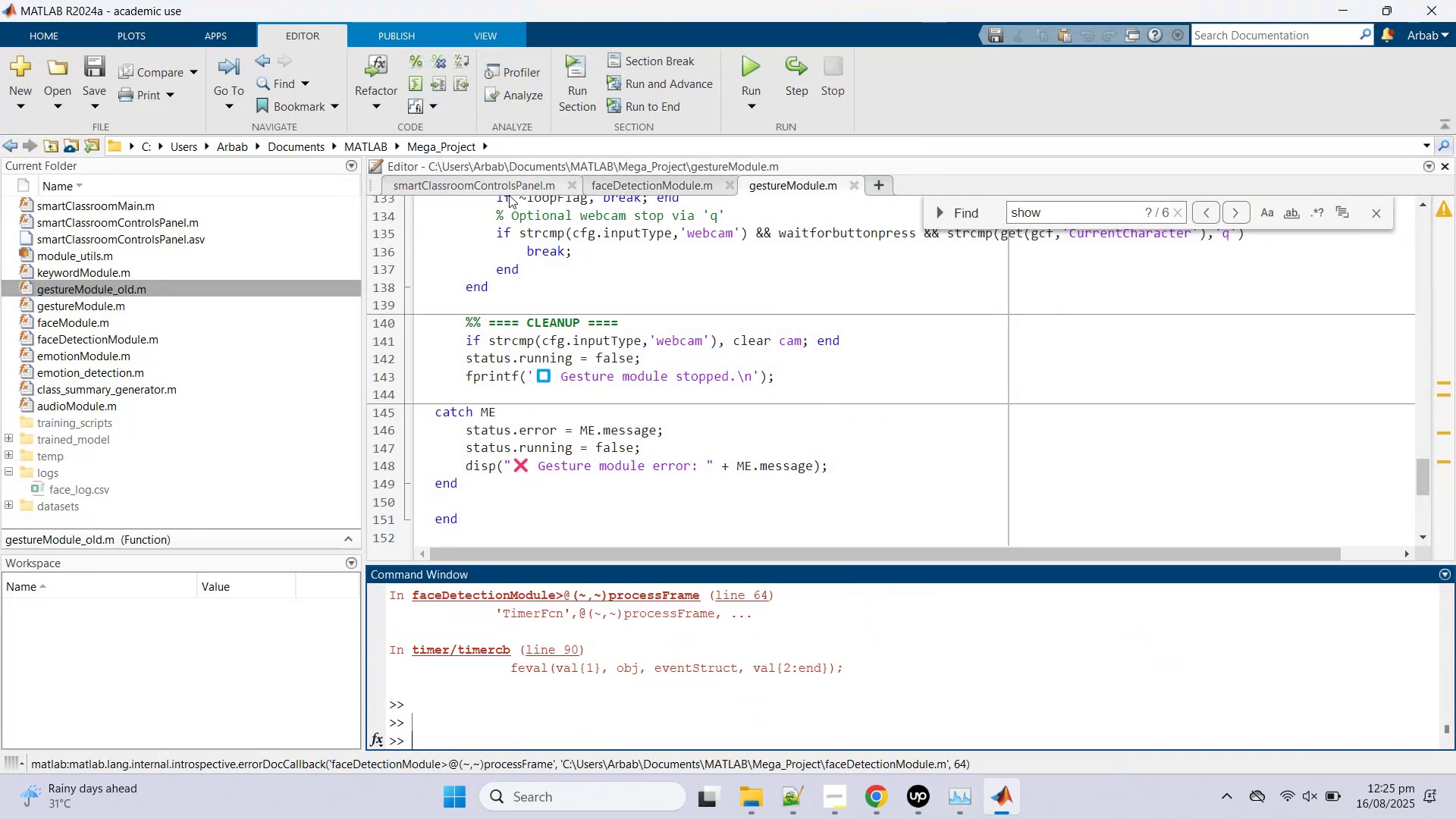 
left_click([504, 184])
 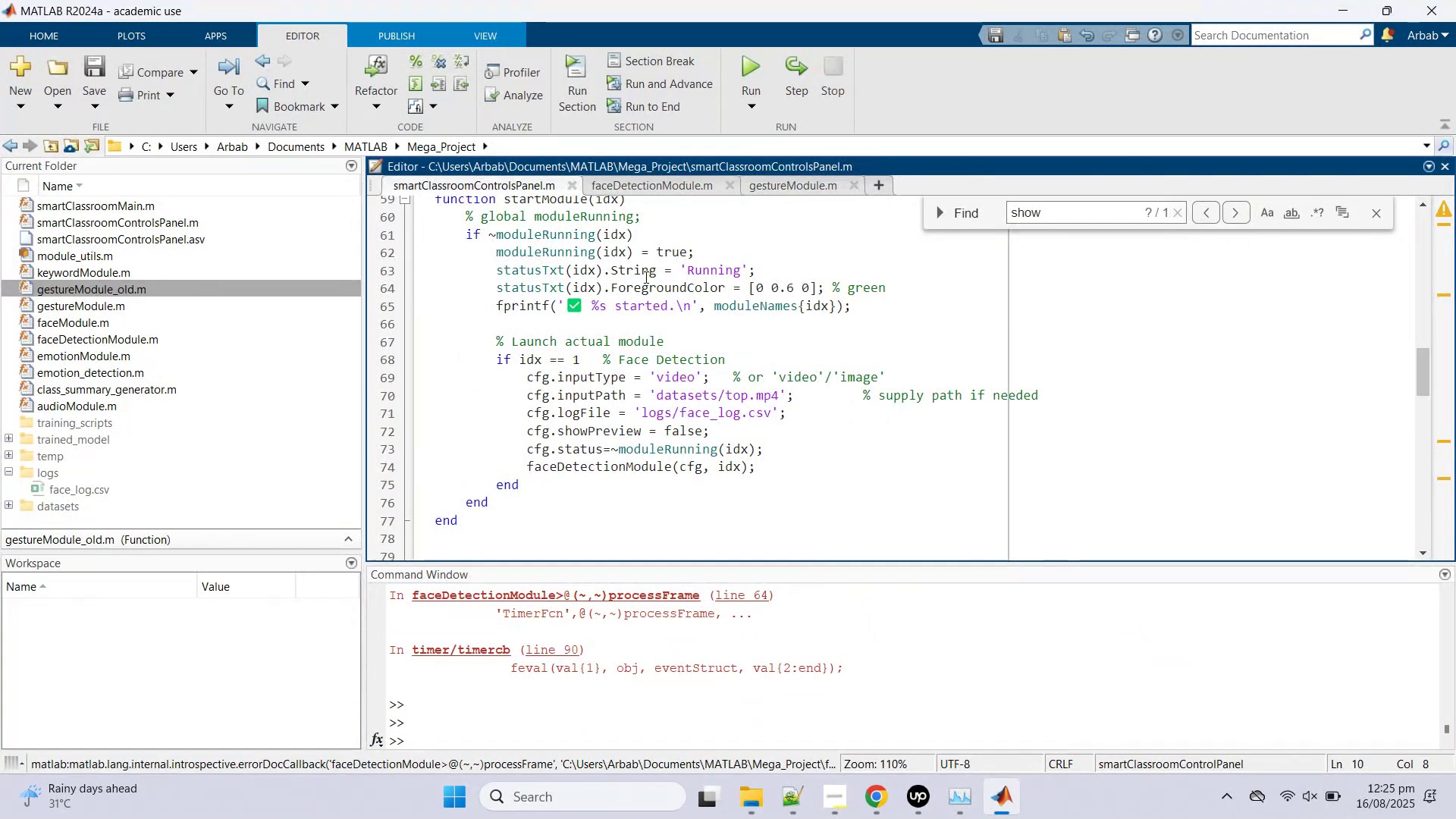 
left_click([649, 283])
 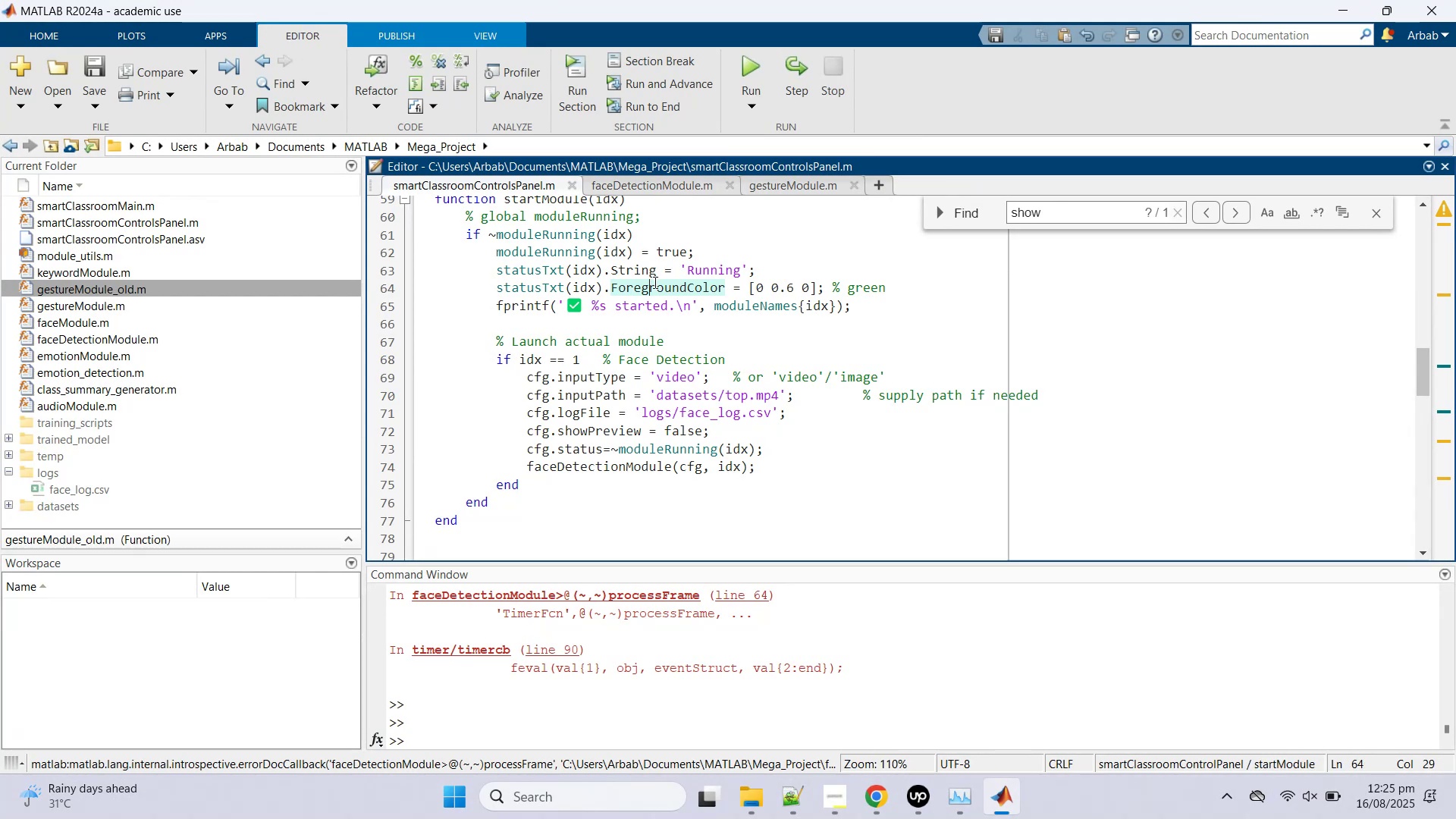 
scroll: coordinate [683, 337], scroll_direction: up, amount: 13.0
 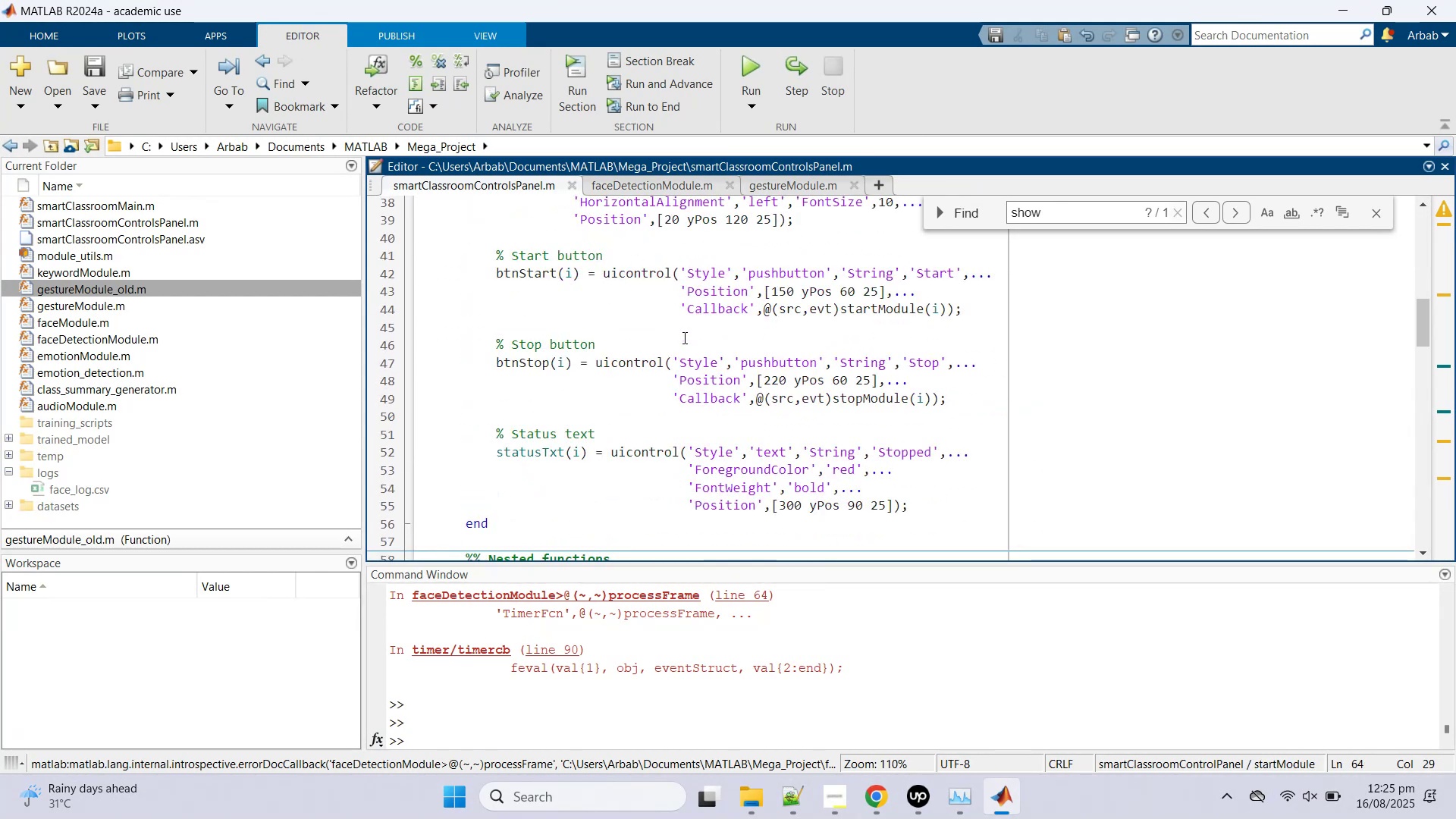 
scroll: coordinate [683, 337], scroll_direction: down, amount: 7.0
 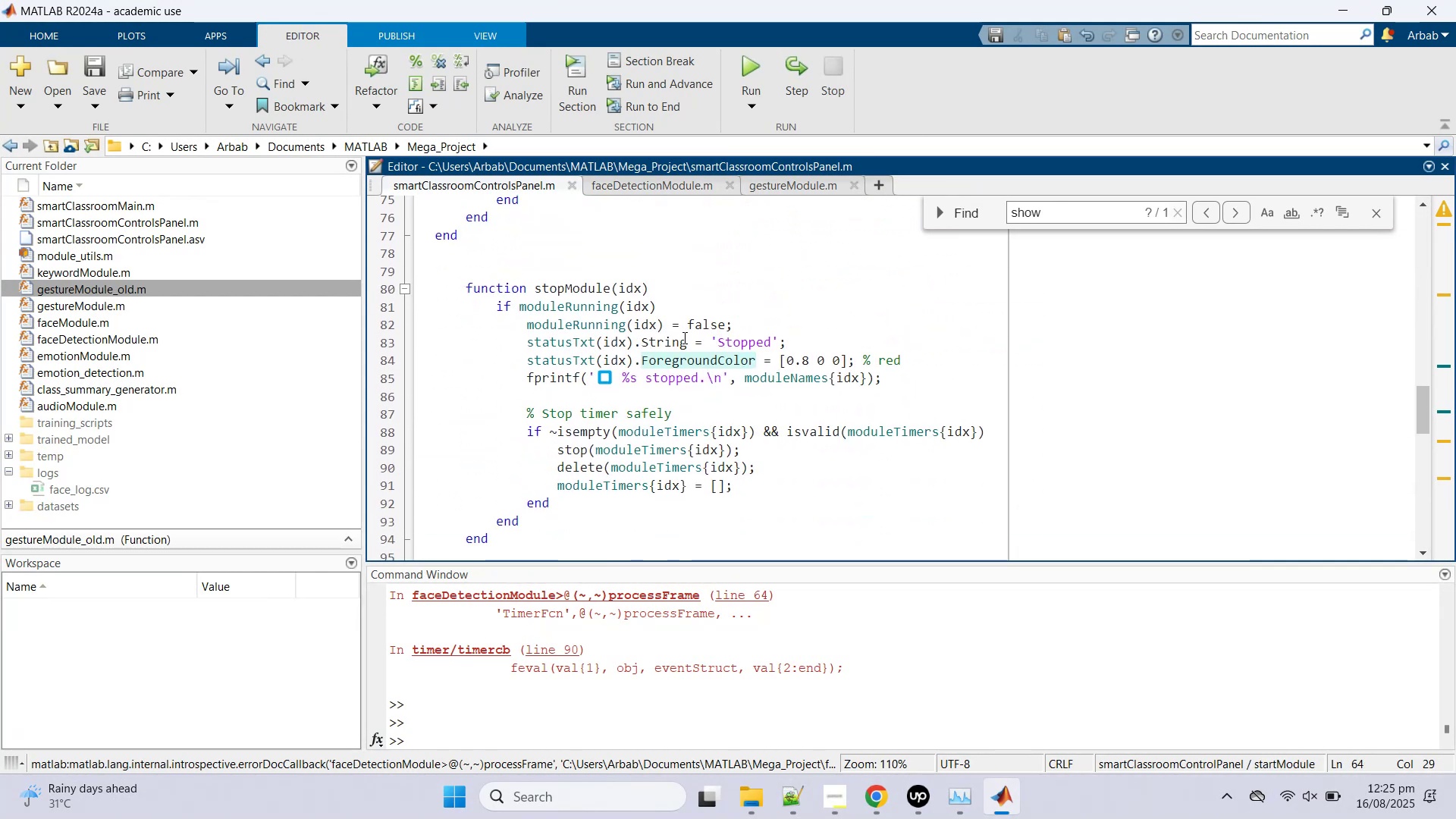 
scroll: coordinate [683, 337], scroll_direction: up, amount: 2.0
 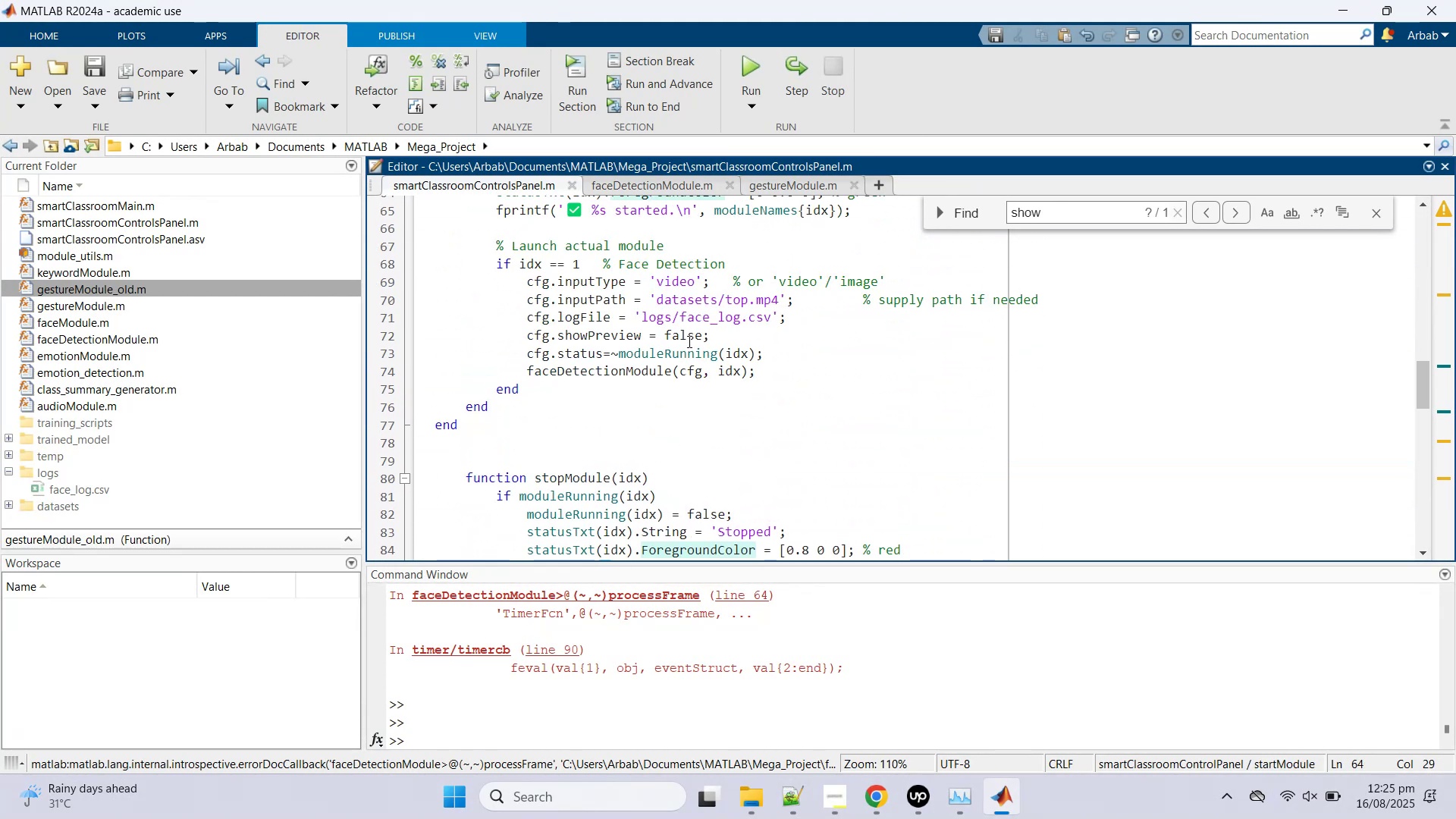 
key(Control+A)
 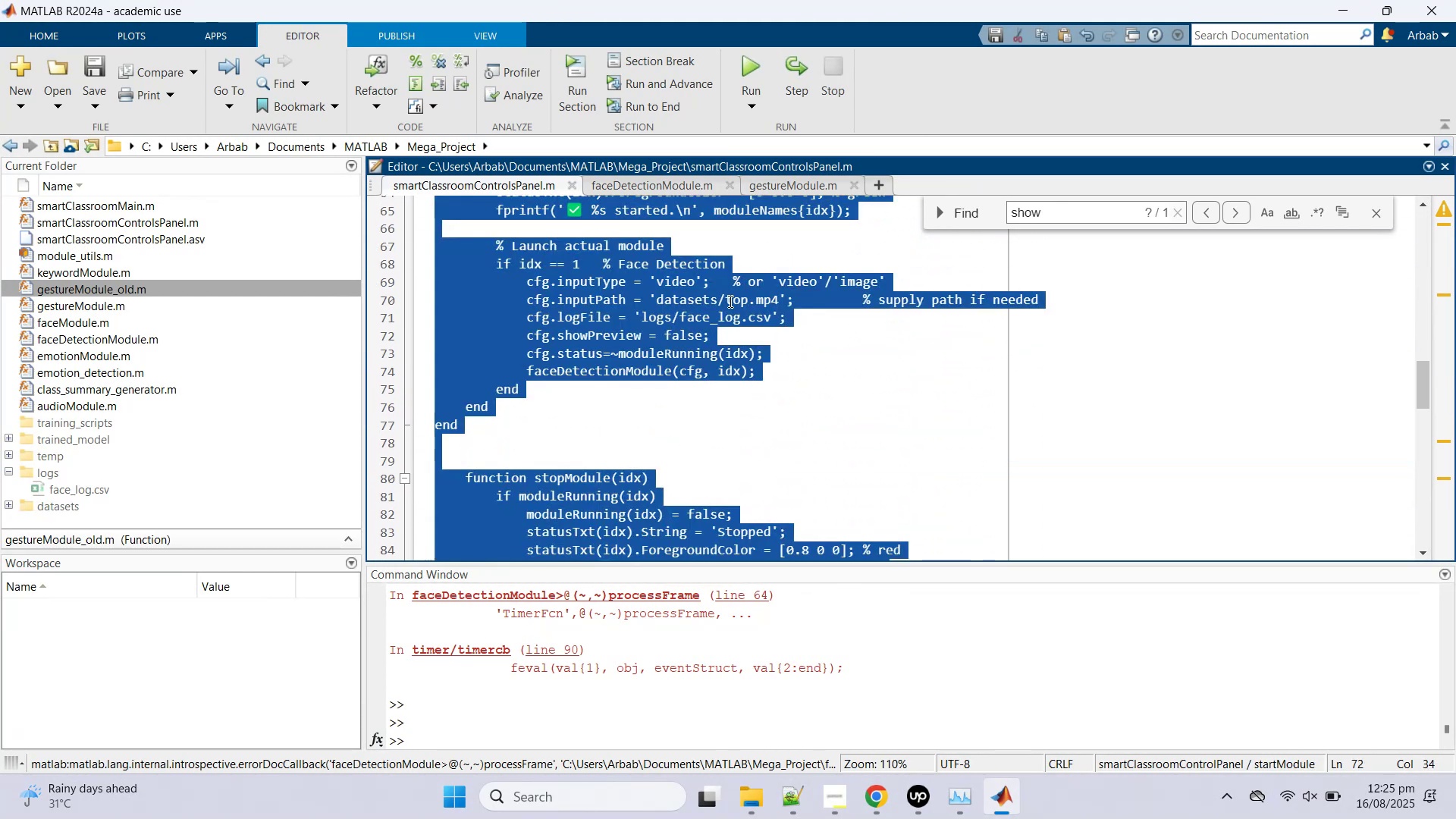 
key(Control+C)
 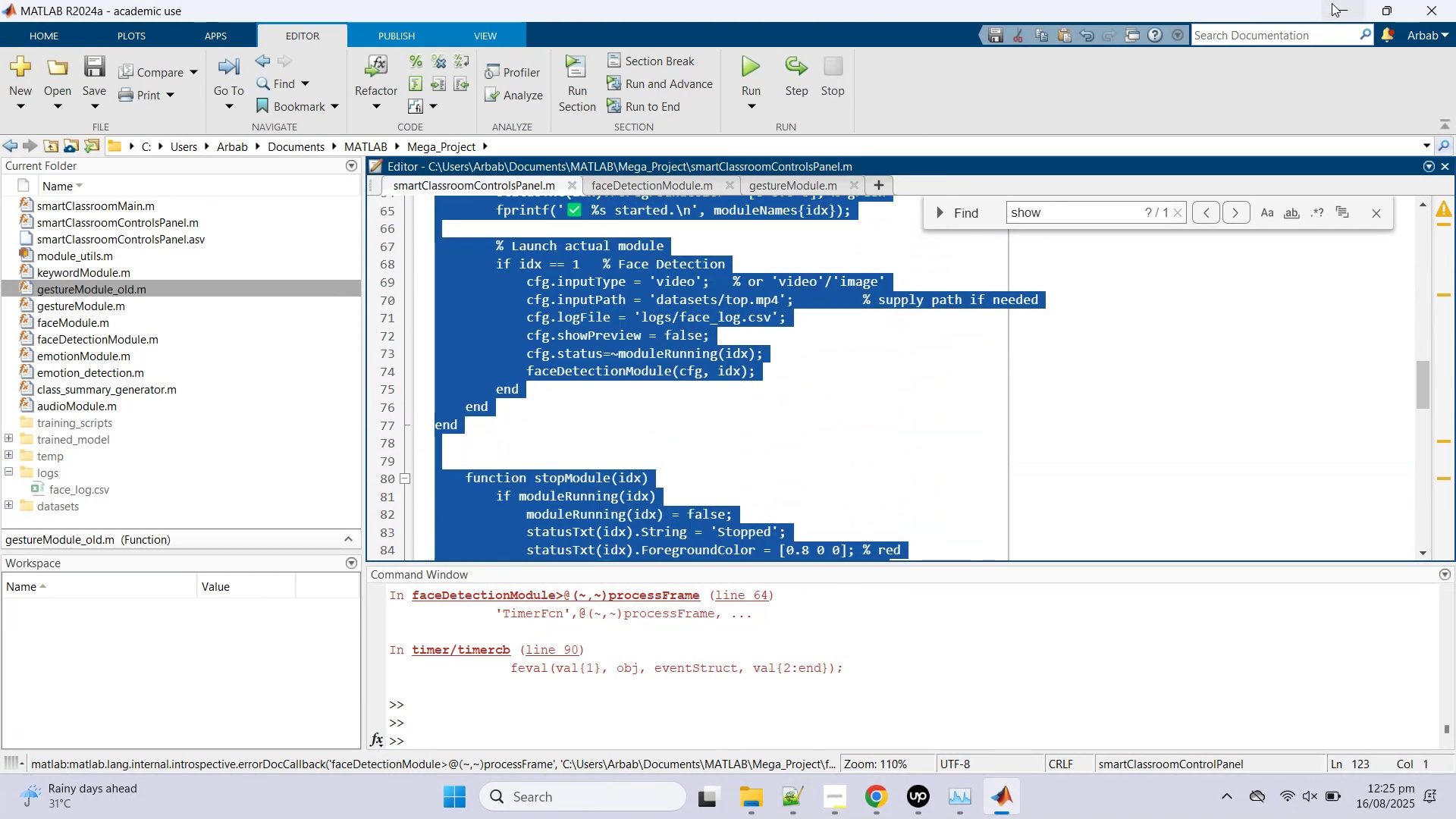 
left_click([1333, 3])
 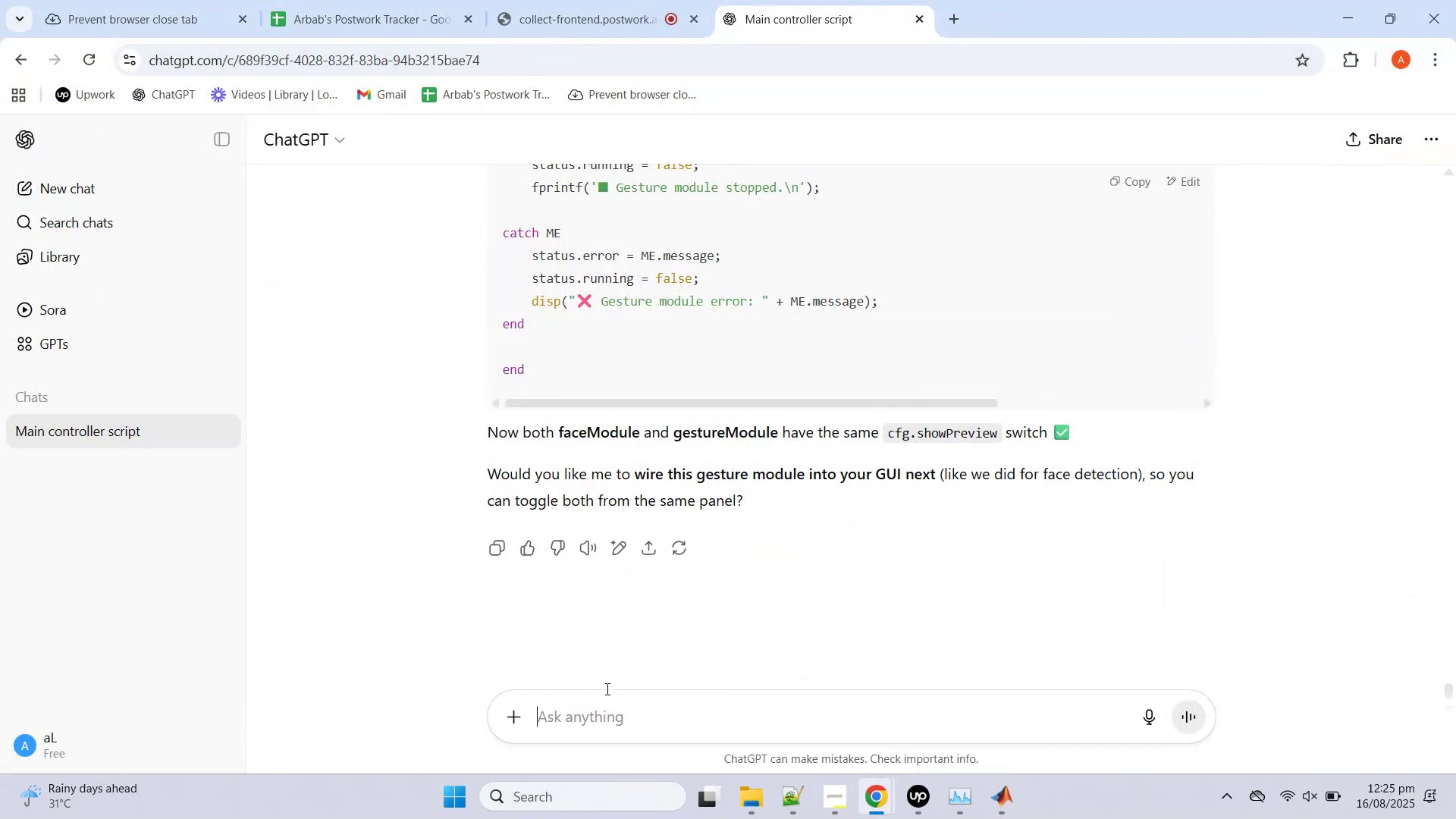 
type(here is the working gui that i modified)
 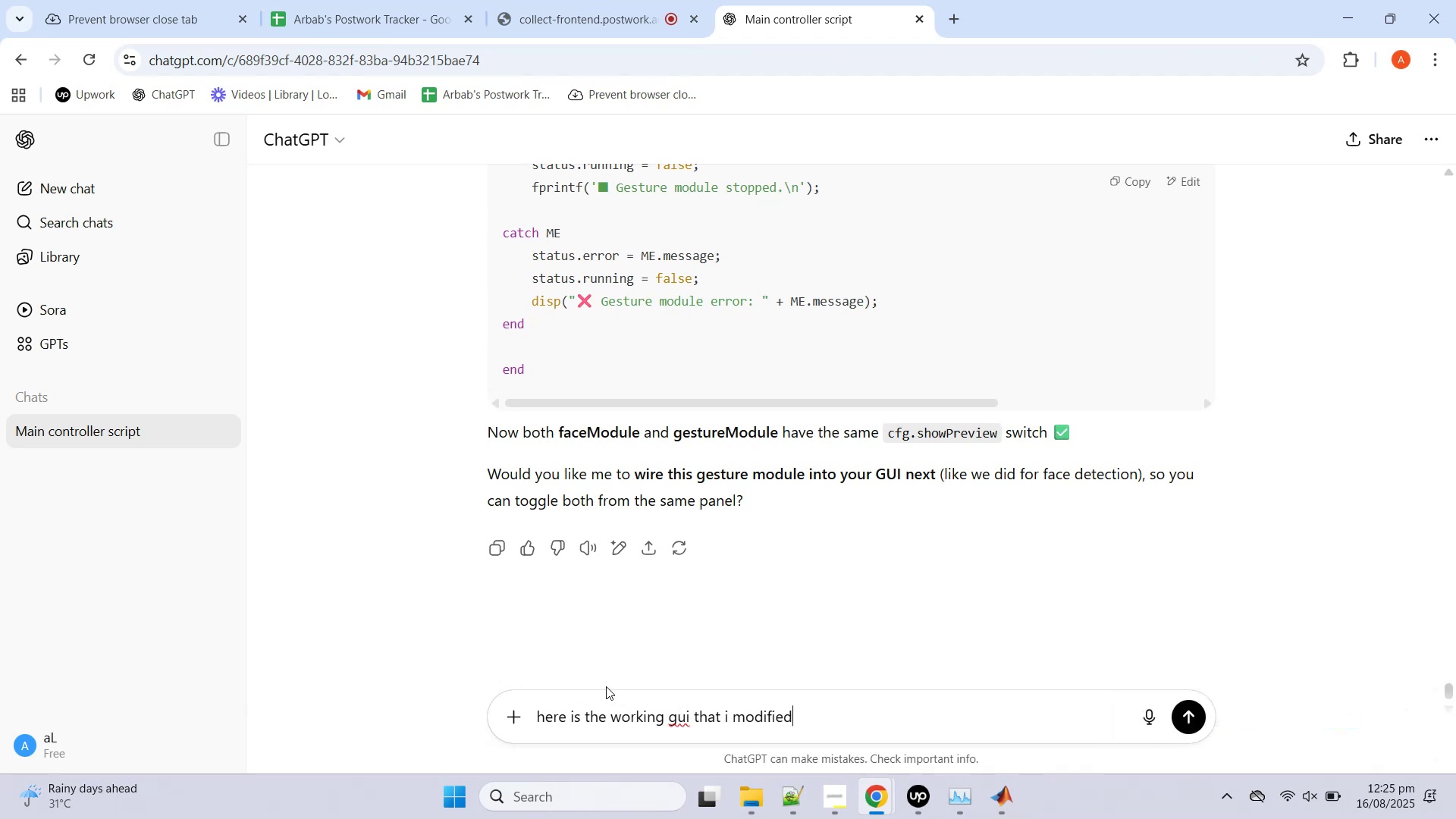 
key(Shift+Enter)
 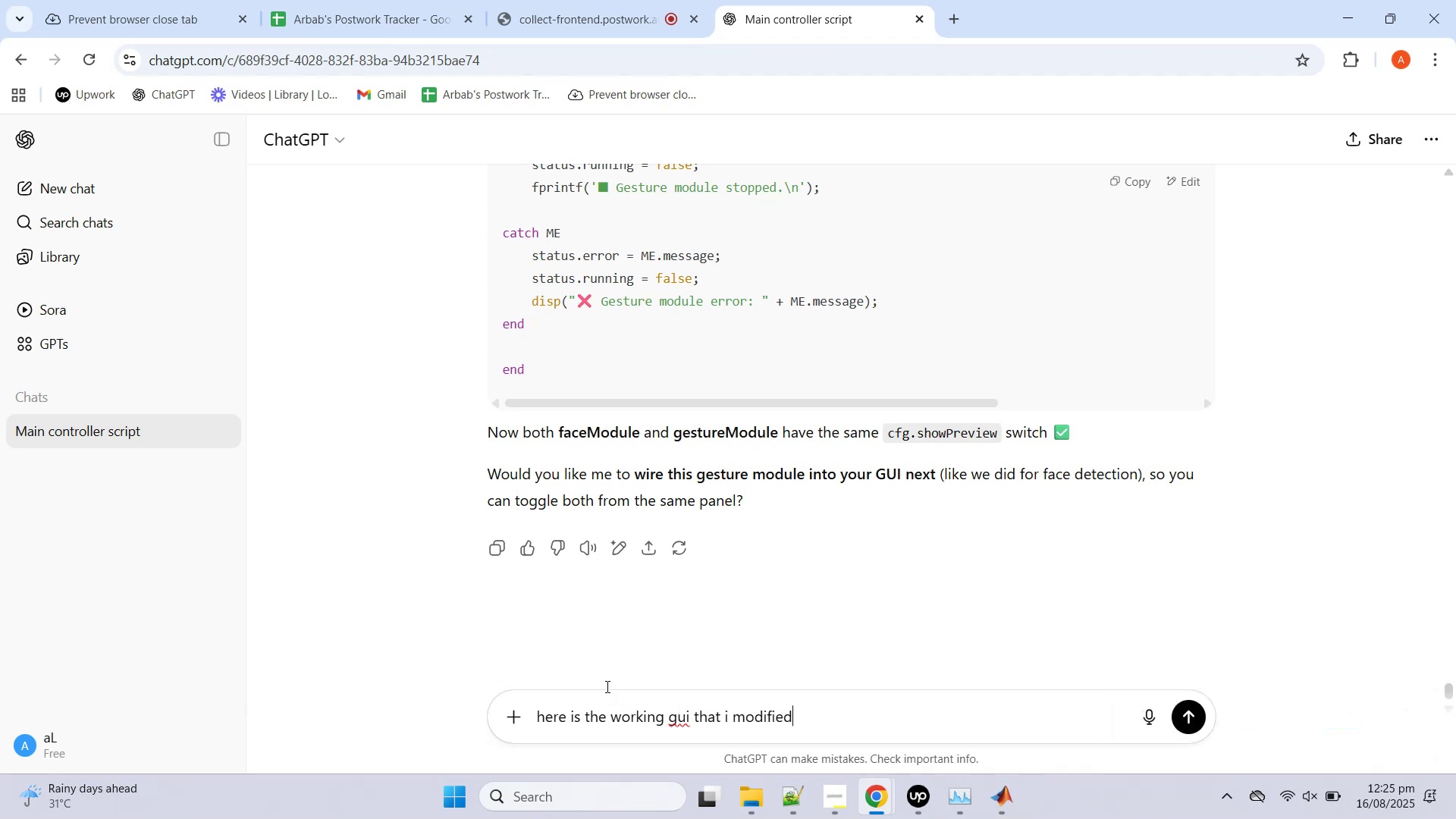 
key(Control+V)
 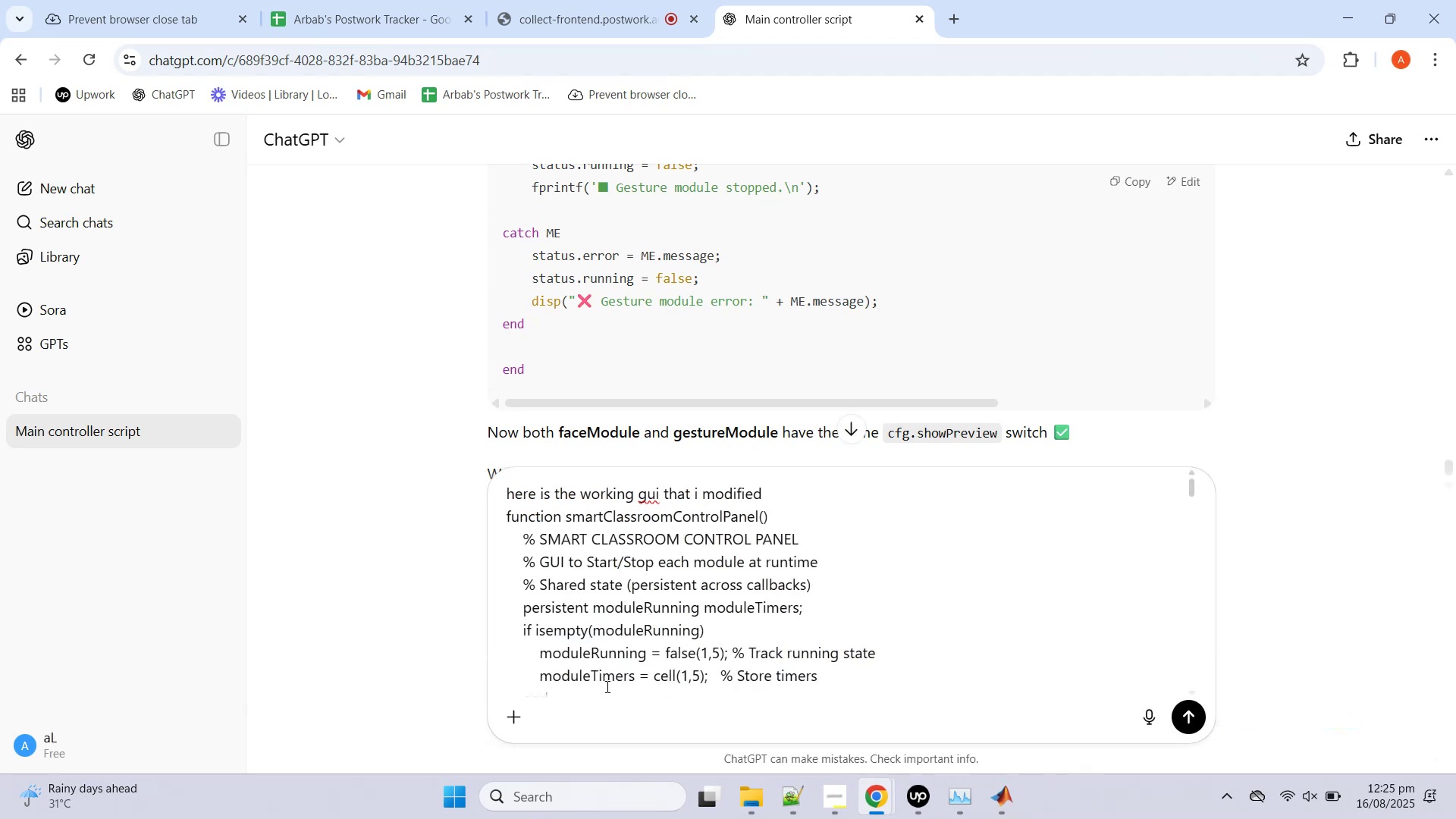 
key(Enter)
 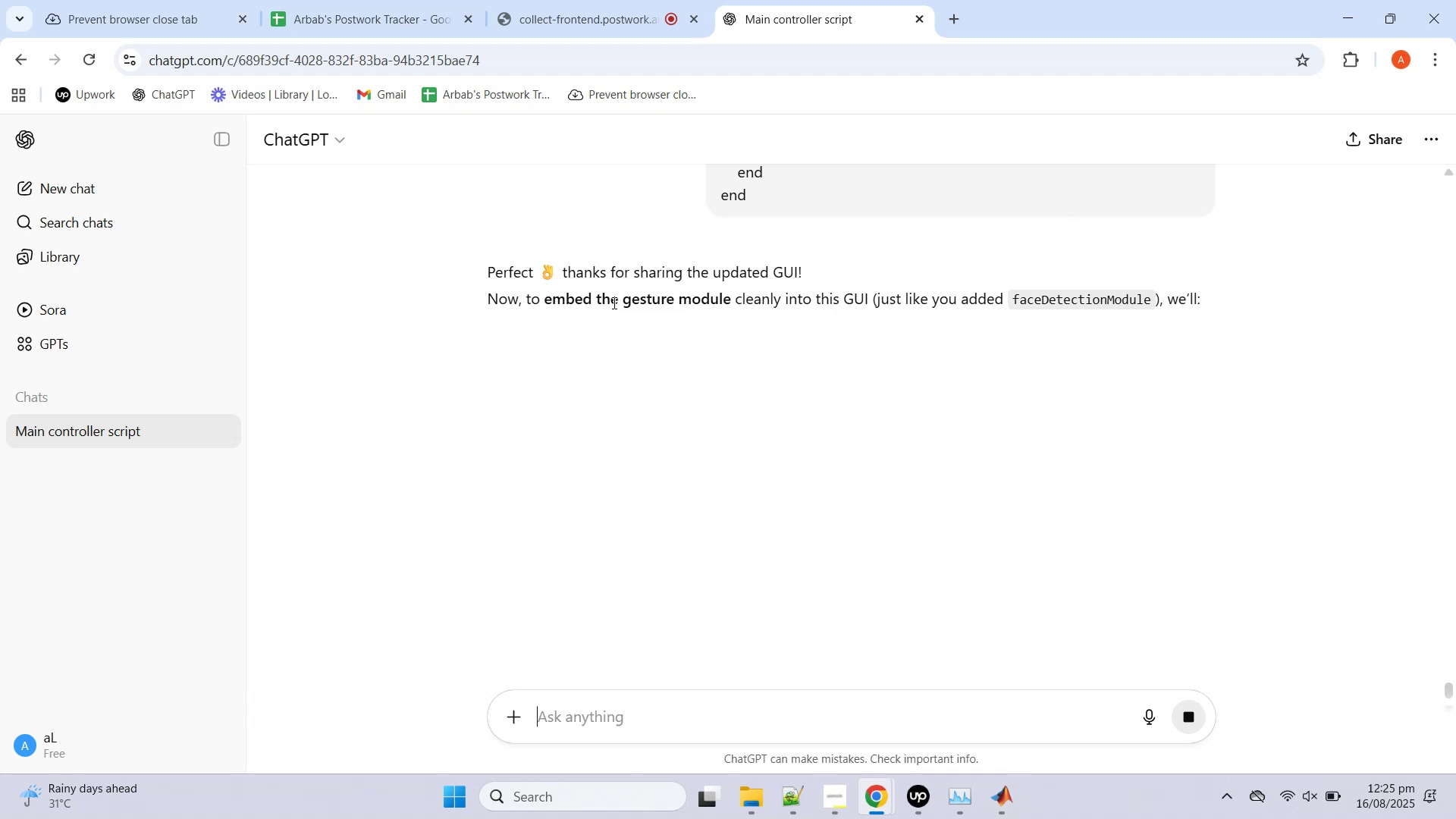 
scroll: coordinate [739, 344], scroll_direction: up, amount: 1.0
 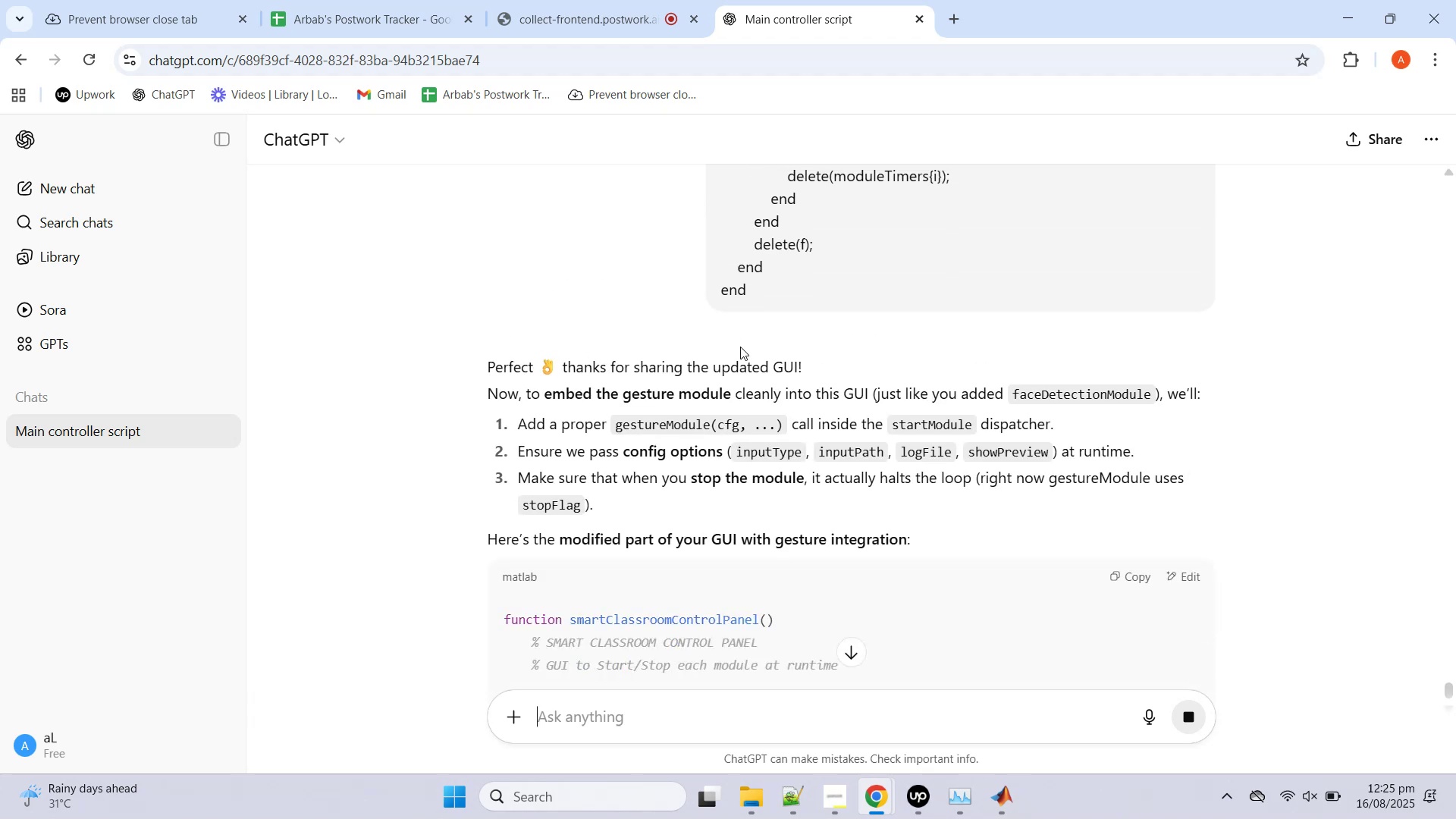 
scroll: coordinate [740, 344], scroll_direction: down, amount: 17.0
 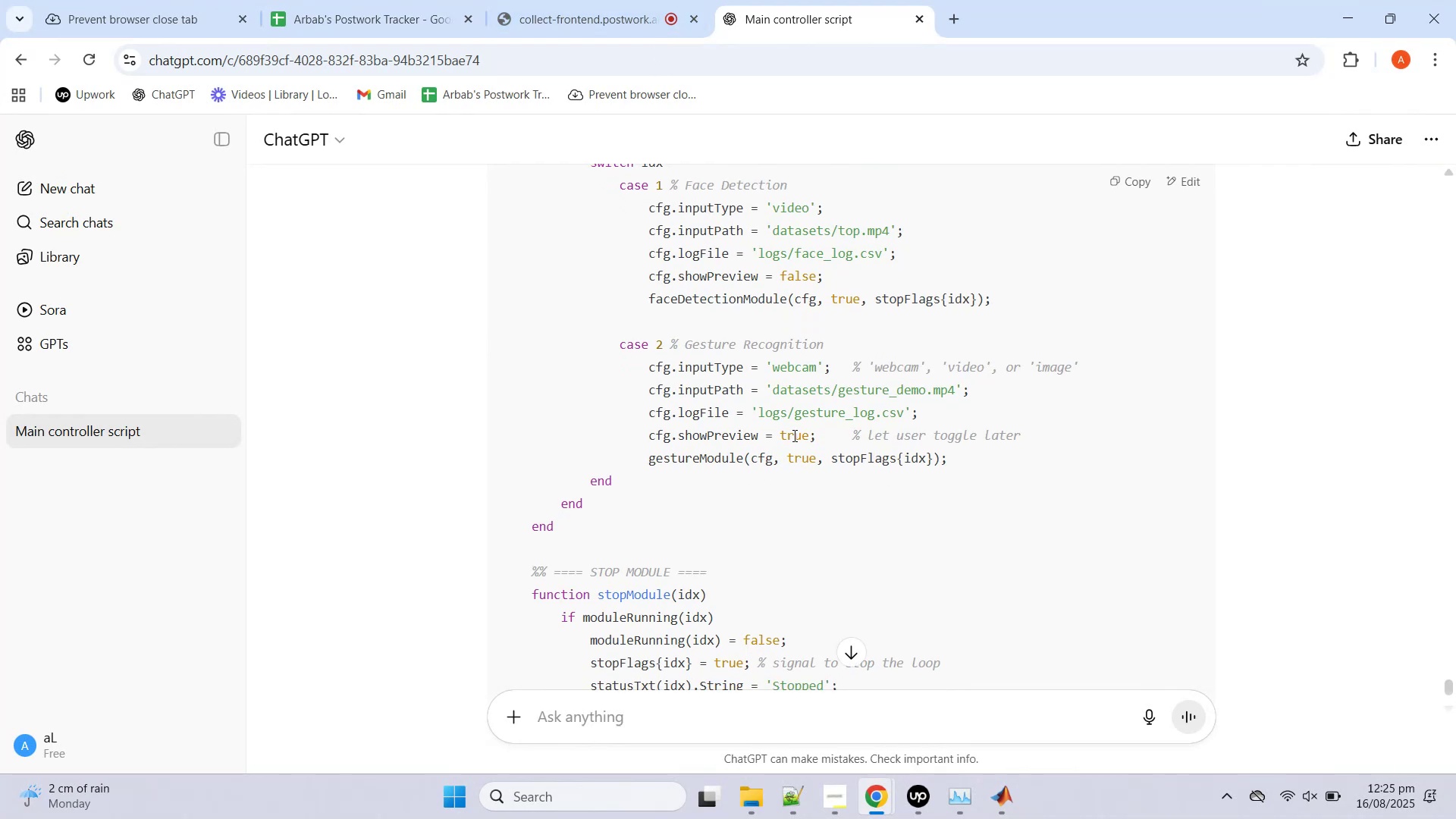 
wait(6.16)
 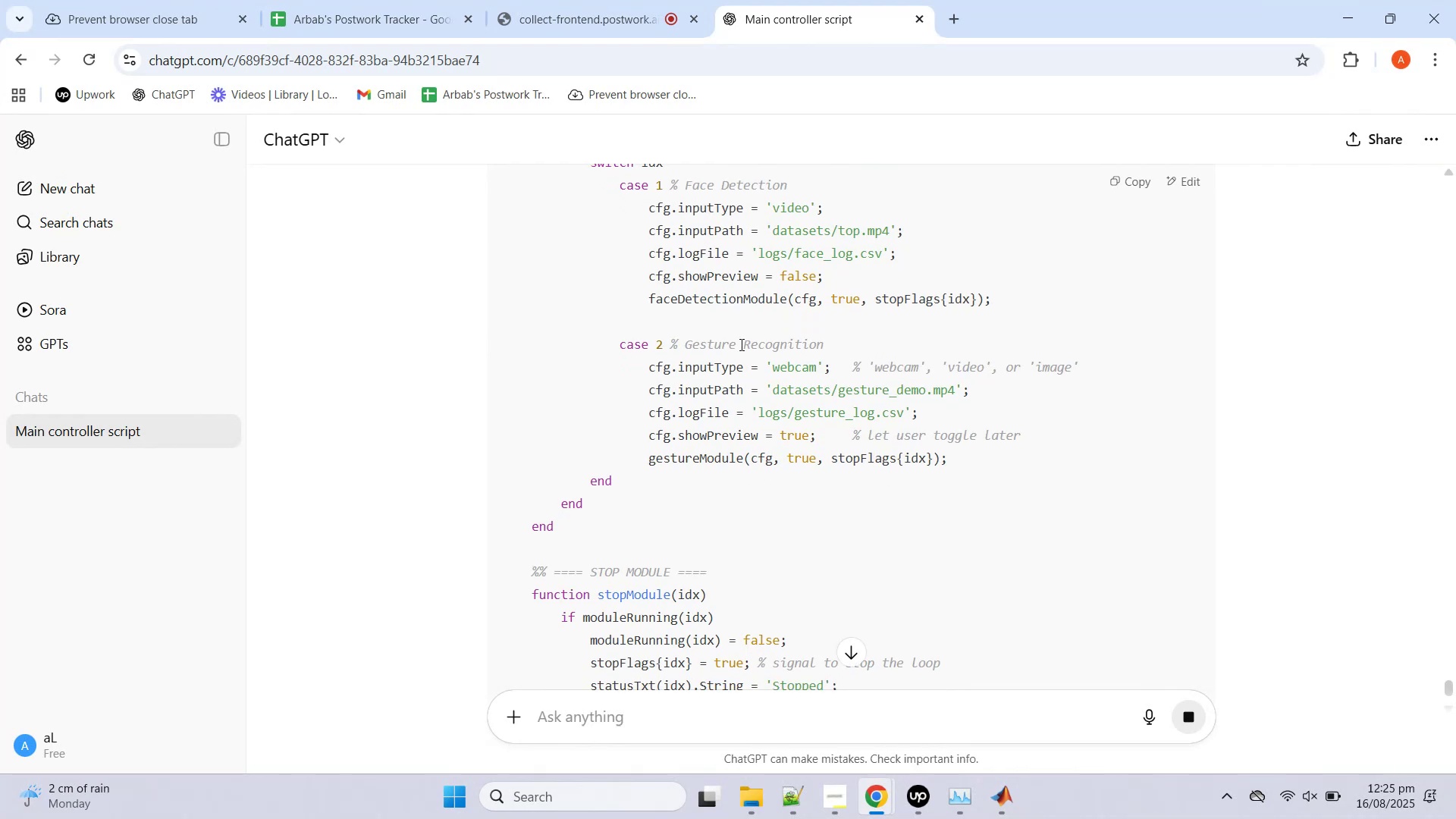 
scroll: coordinate [1011, 450], scroll_direction: down, amount: 11.0
 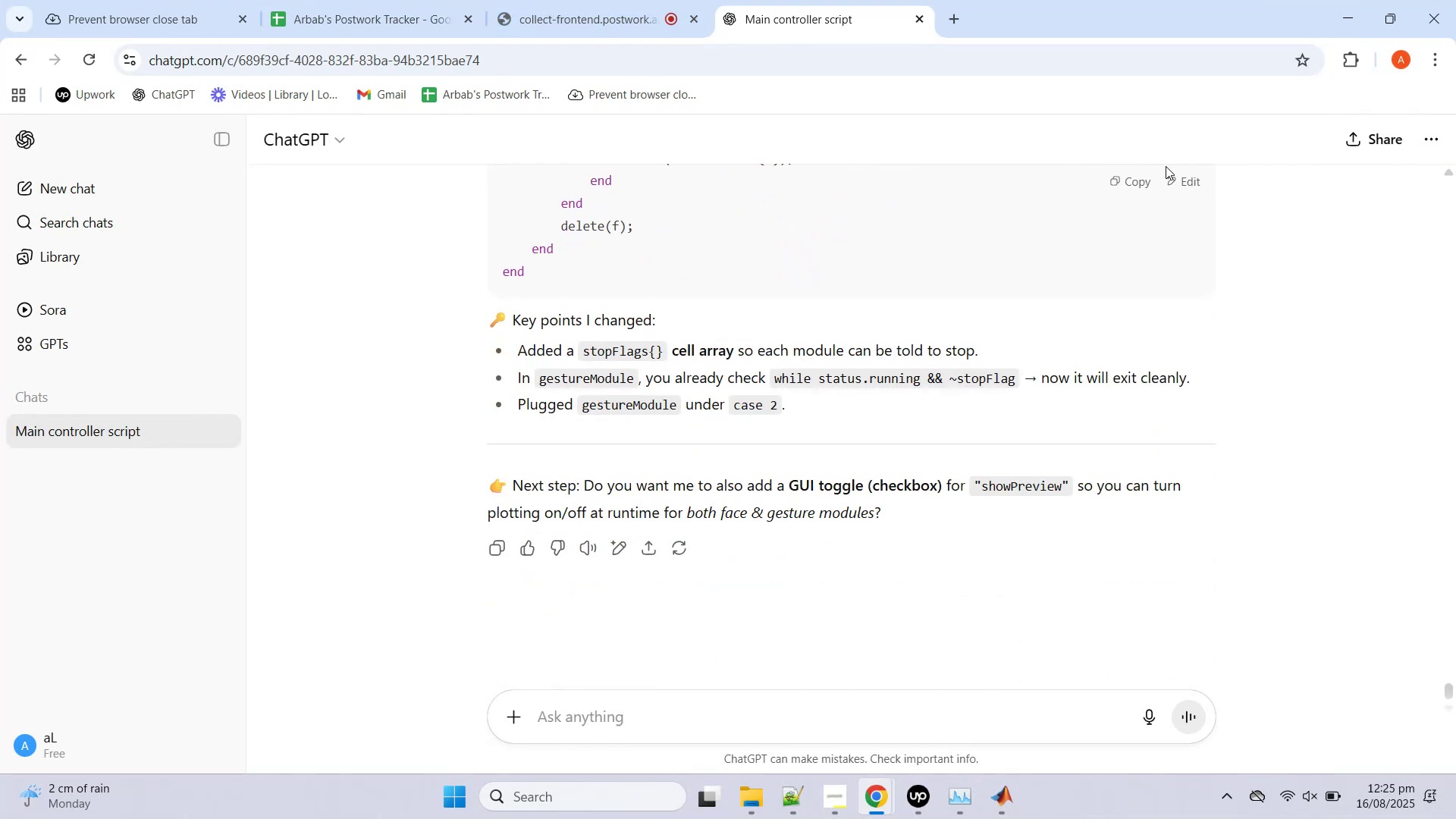 
left_click([1125, 180])
 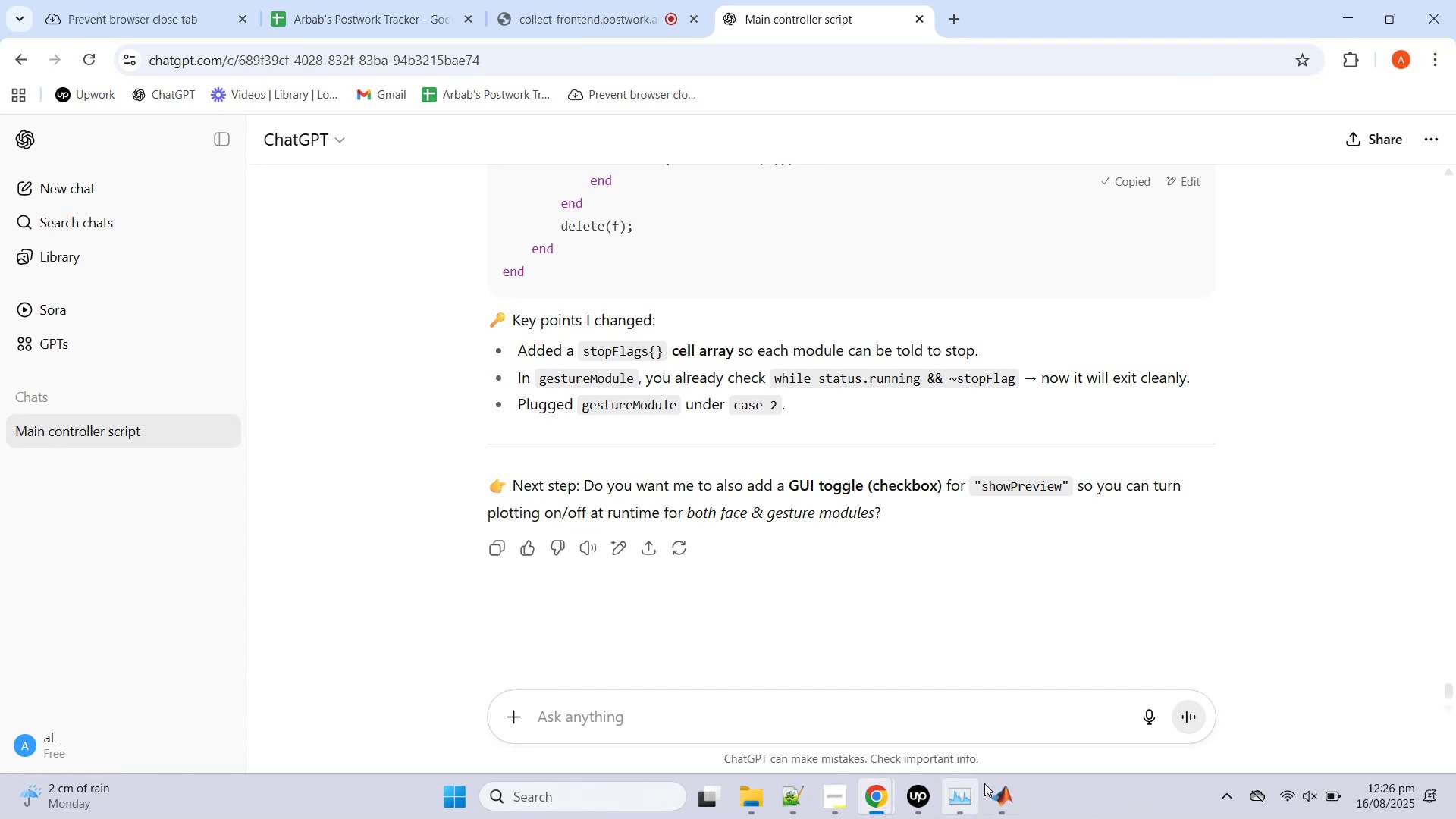 
left_click([999, 785])
 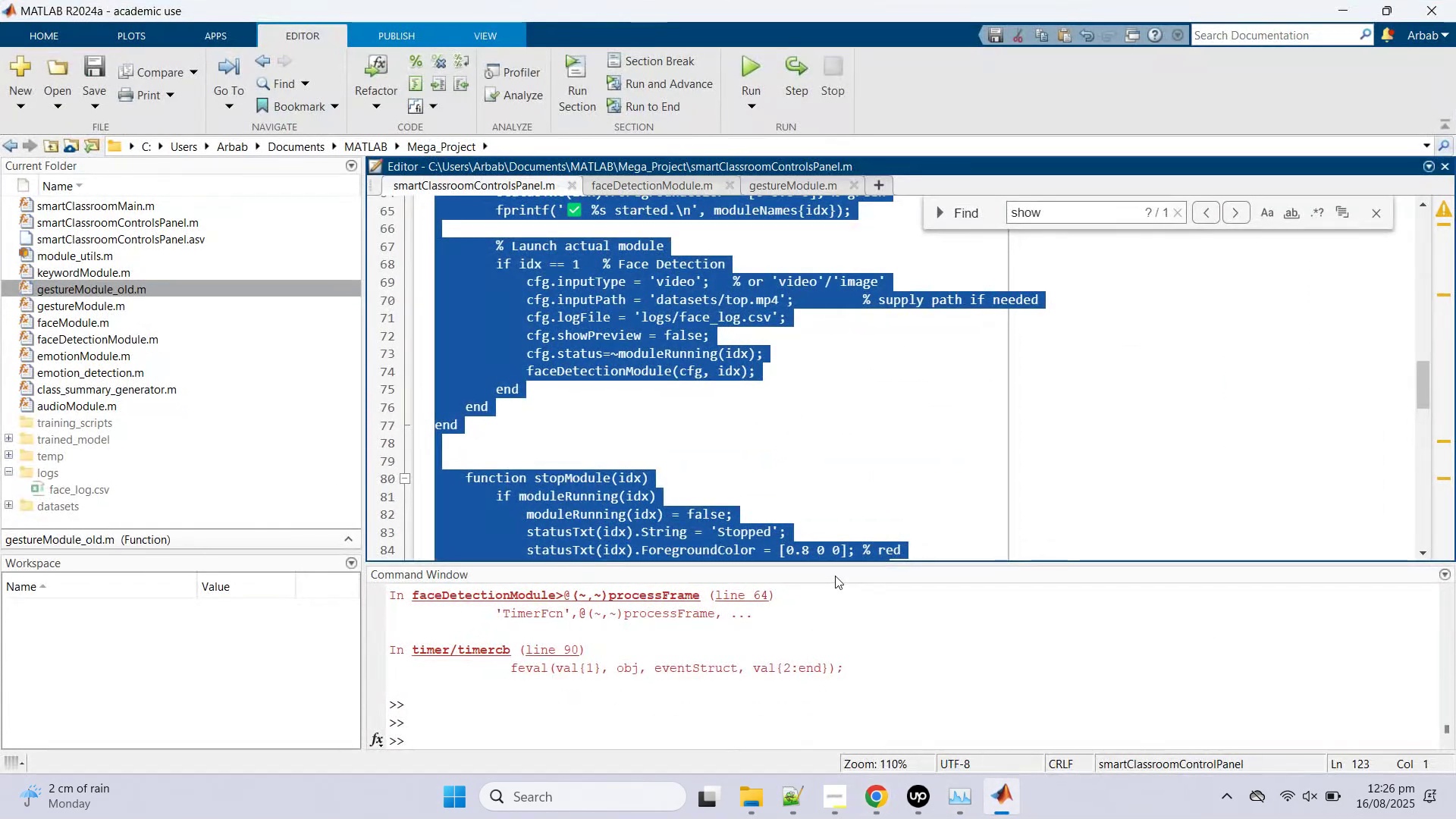 
left_click([836, 571])
 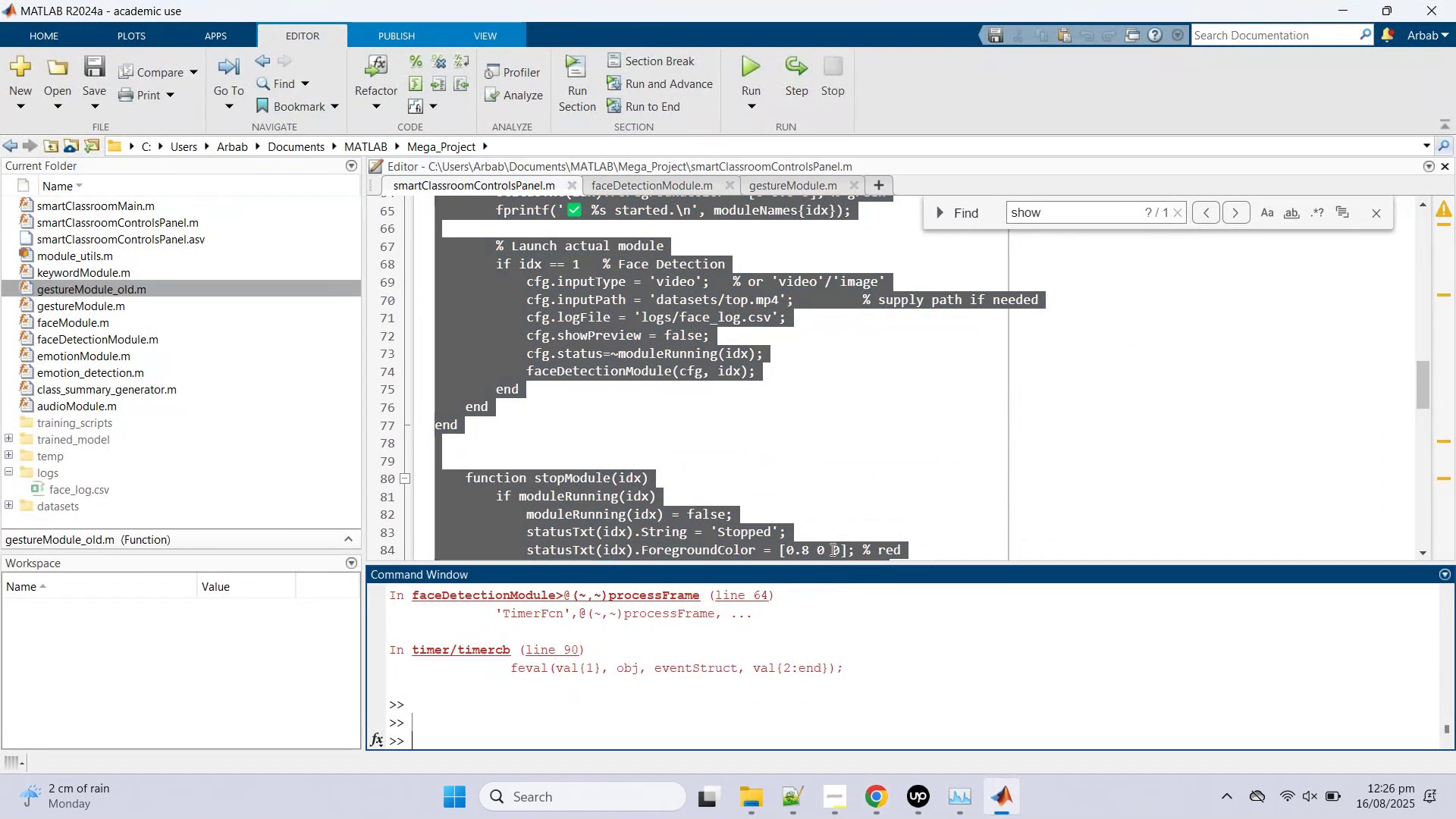 
key(Control+A)
 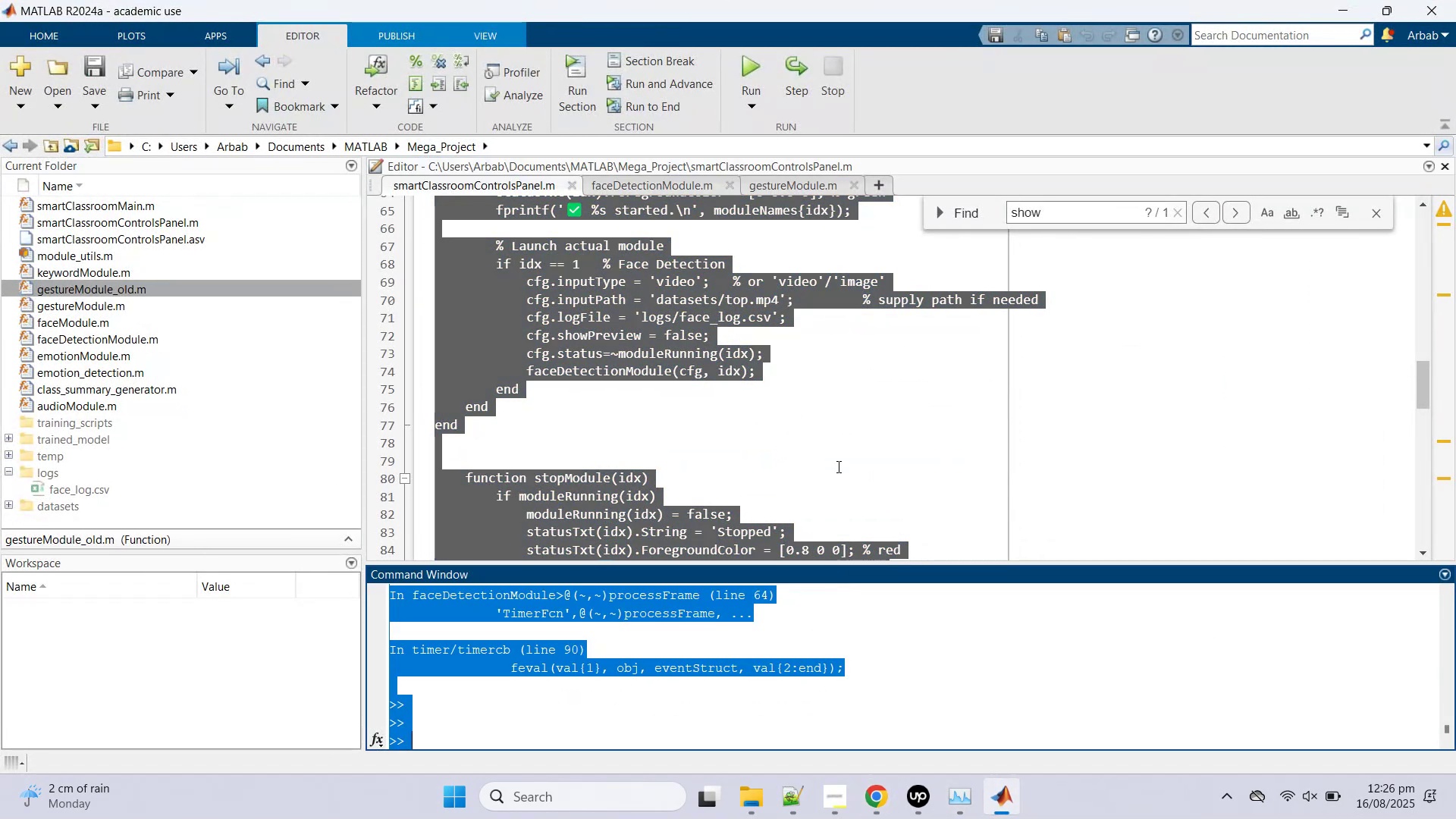 
key(Control+V)
 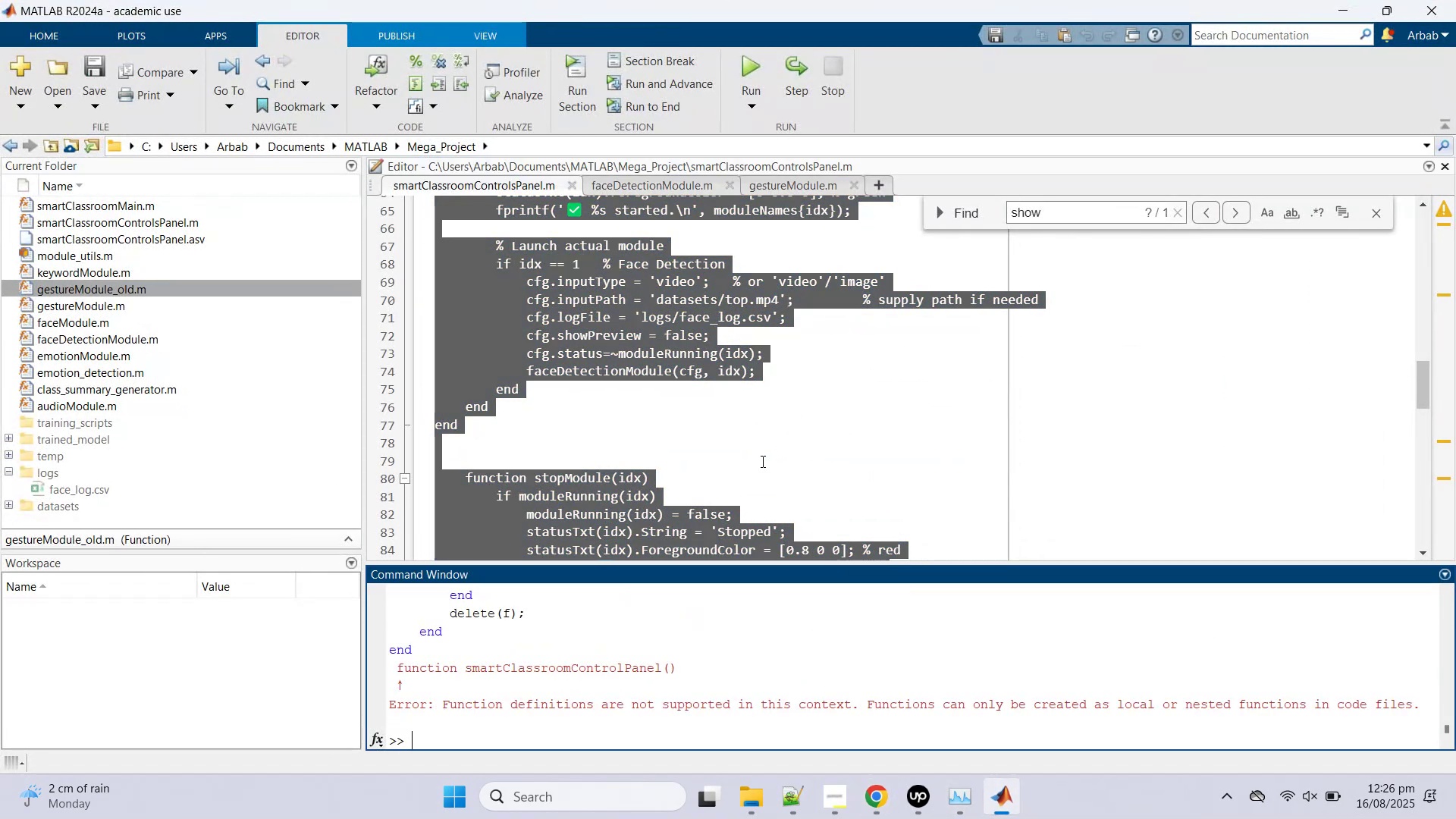 
left_click([750, 452])
 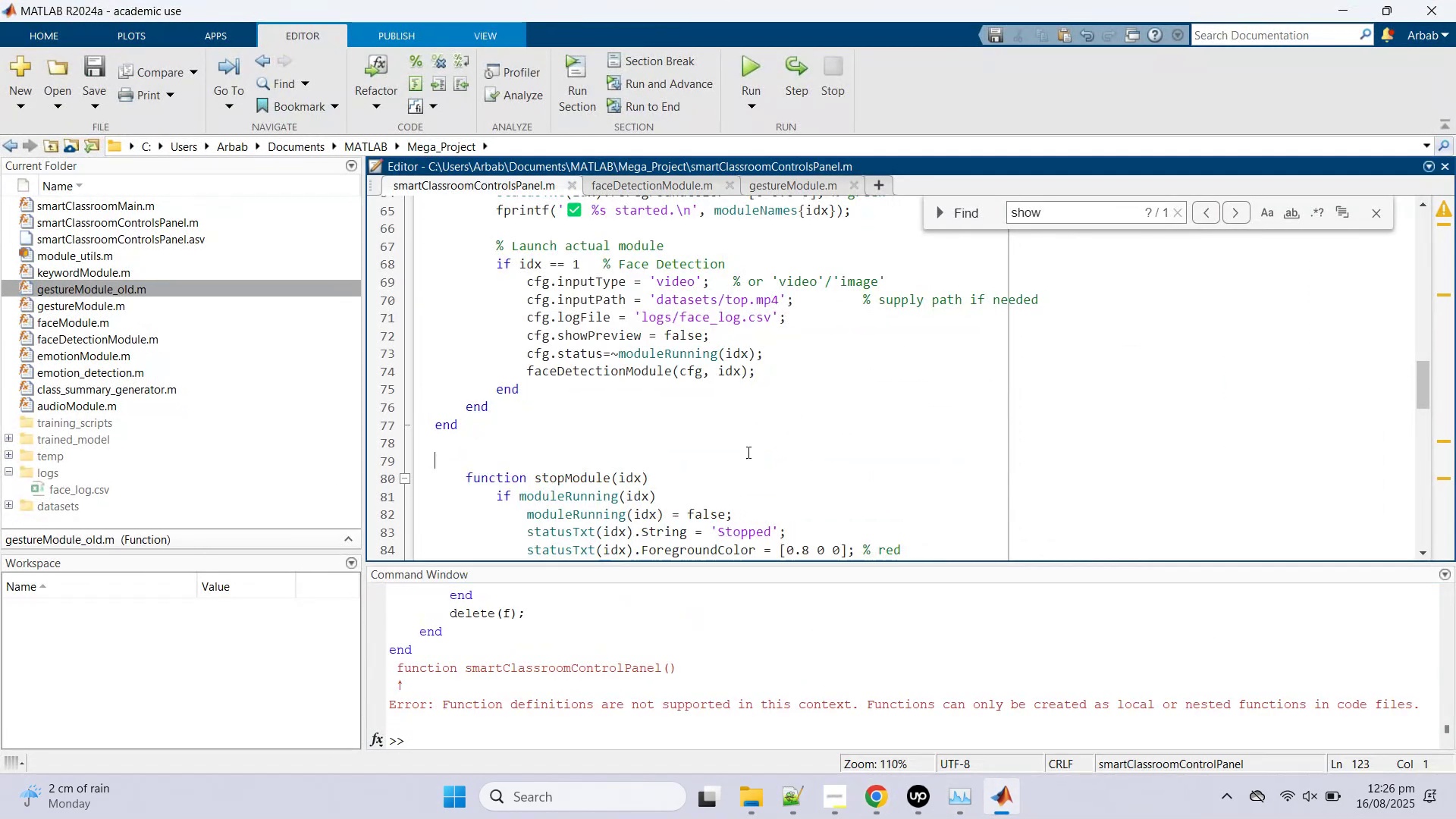 
key(Control+A)
 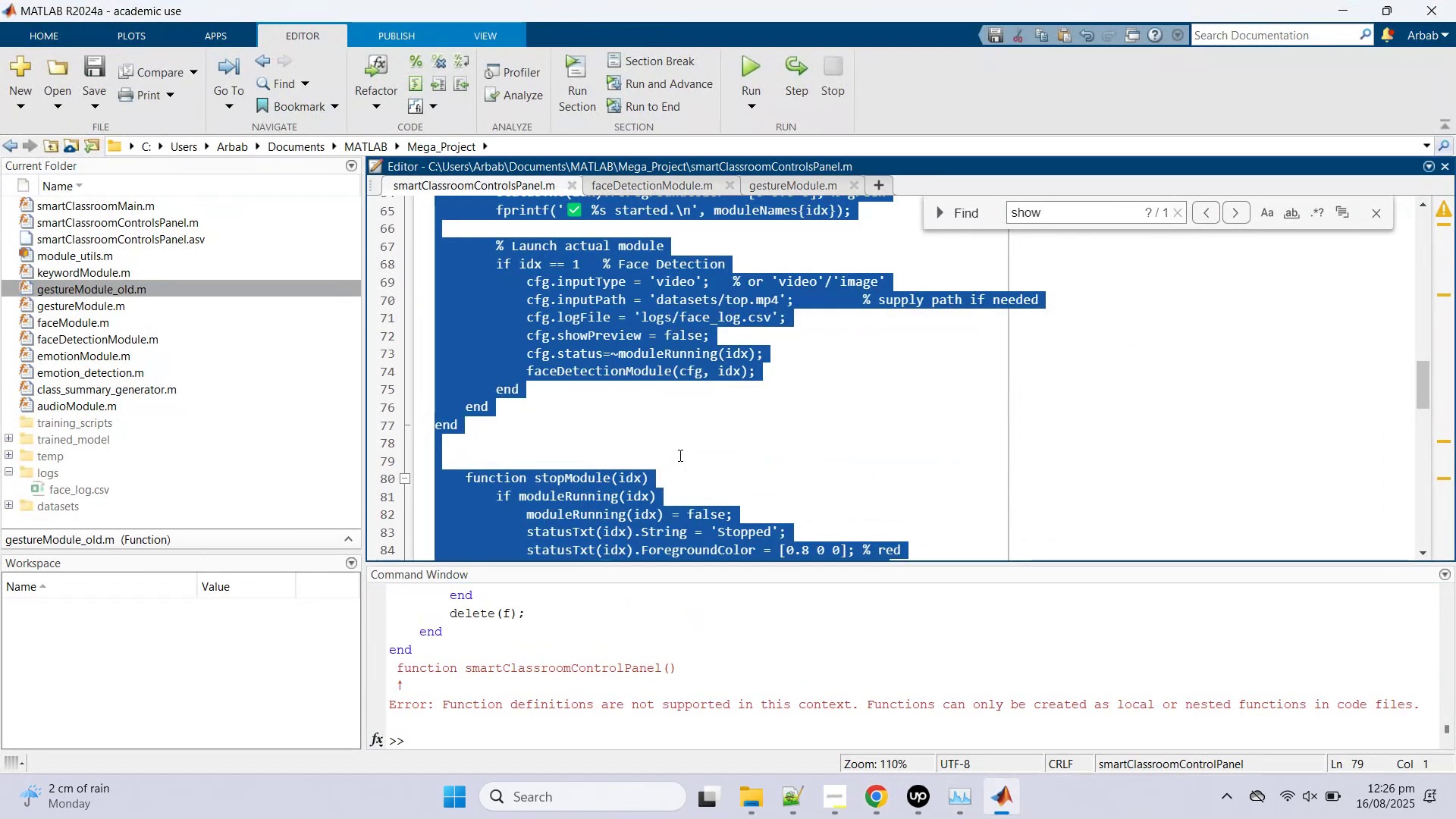 
key(Control+V)
 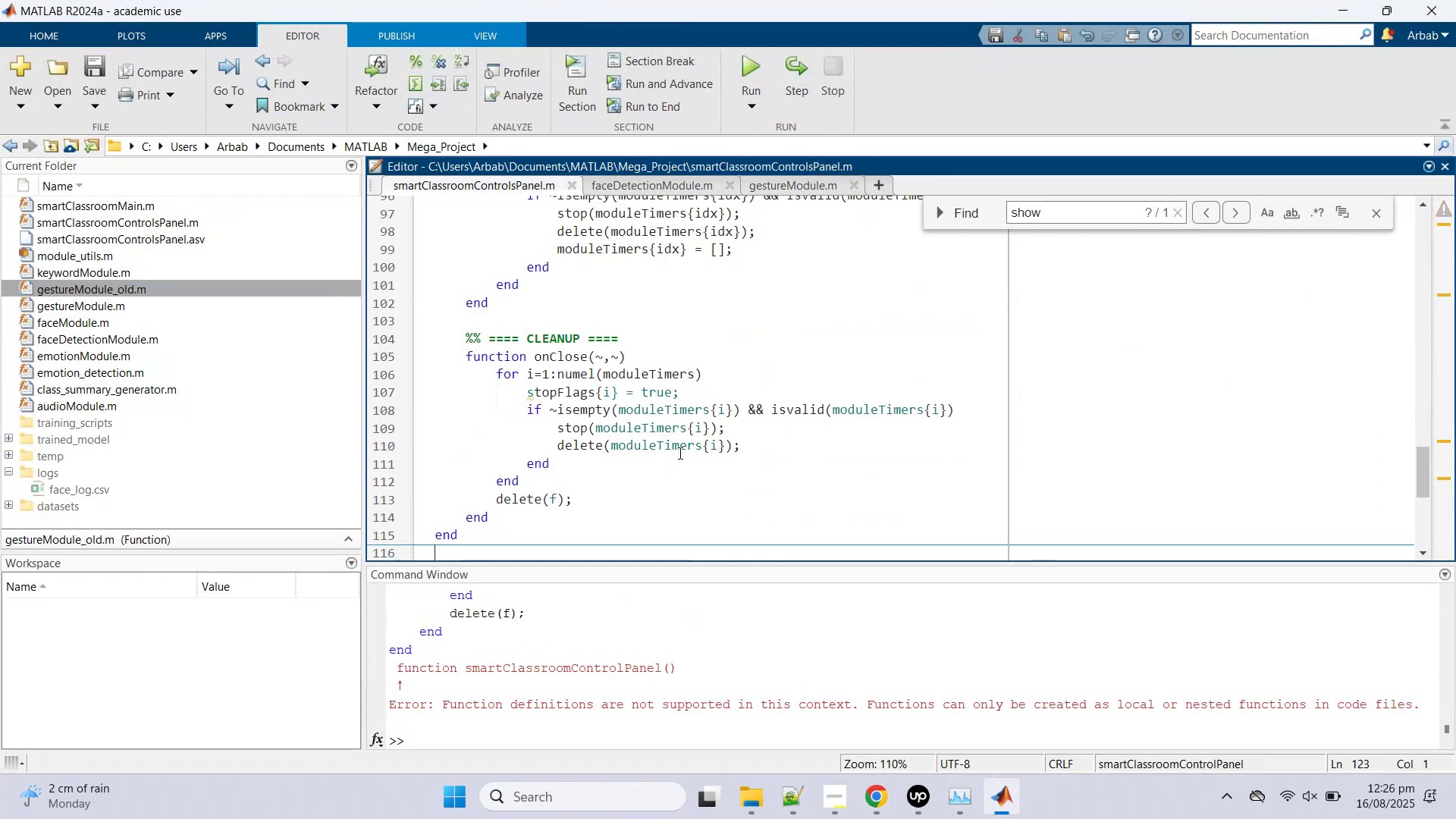 
key(Control+S)
 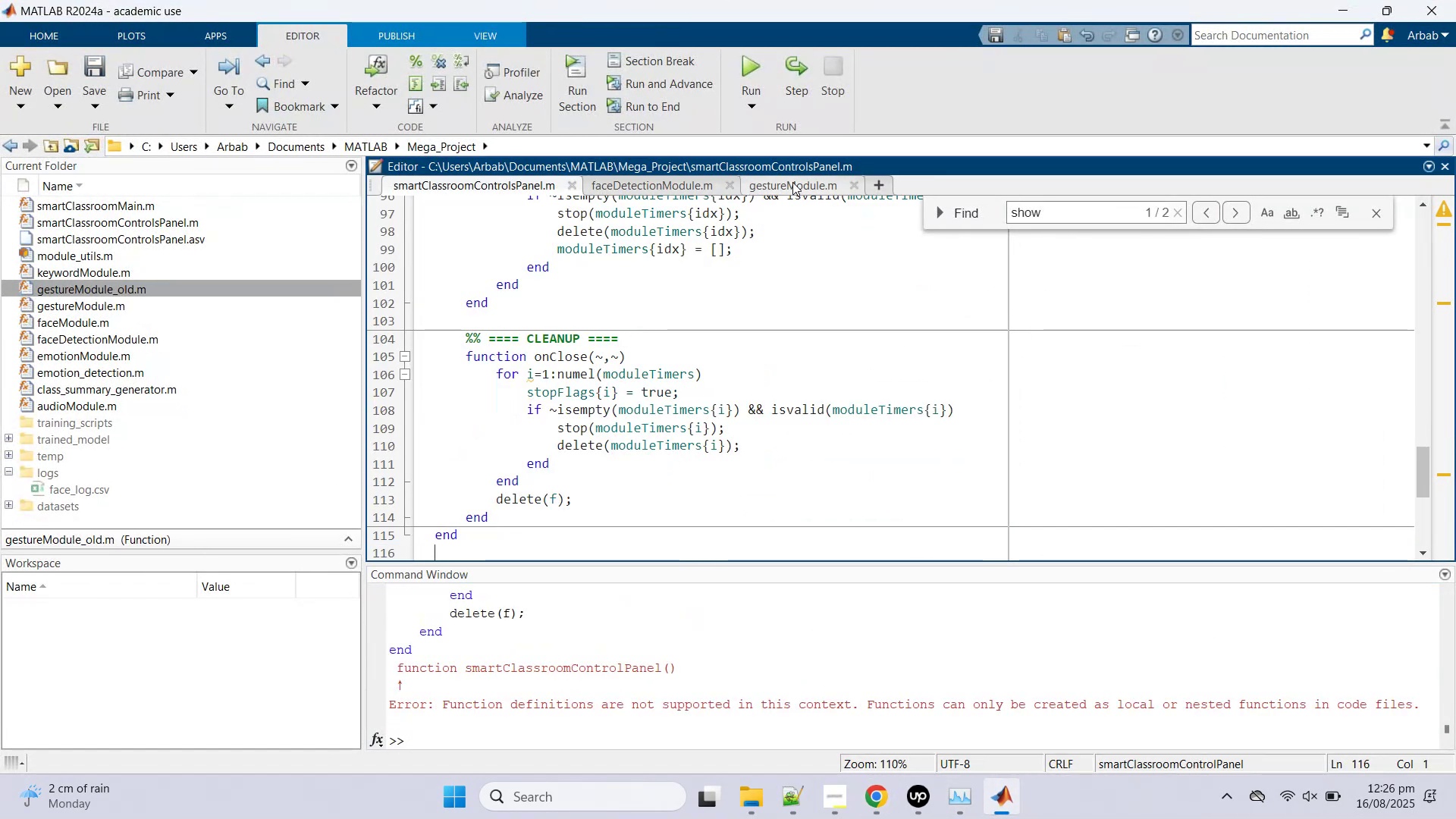 
left_click([792, 181])
 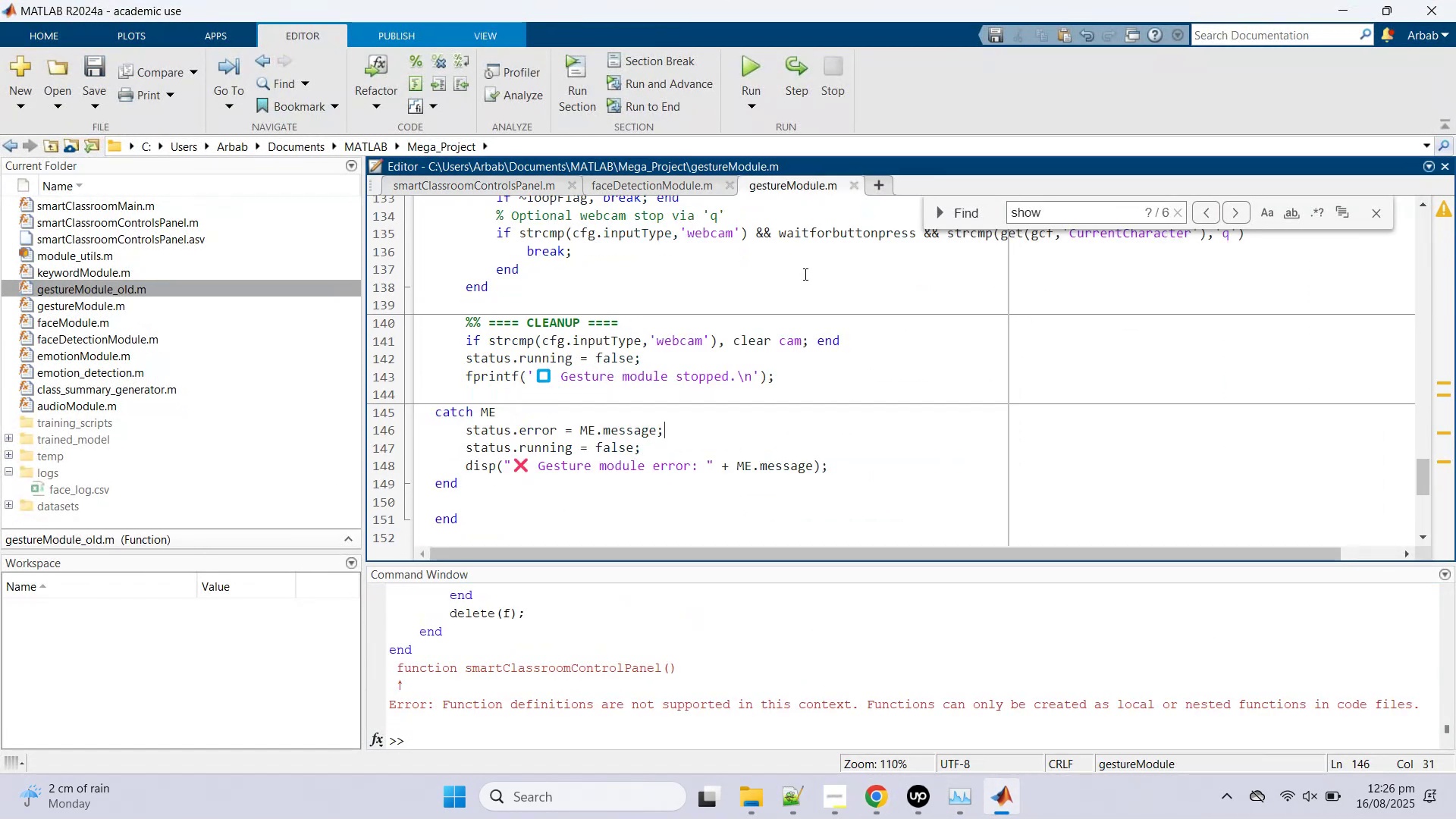 
scroll: coordinate [767, 382], scroll_direction: up, amount: 29.0
 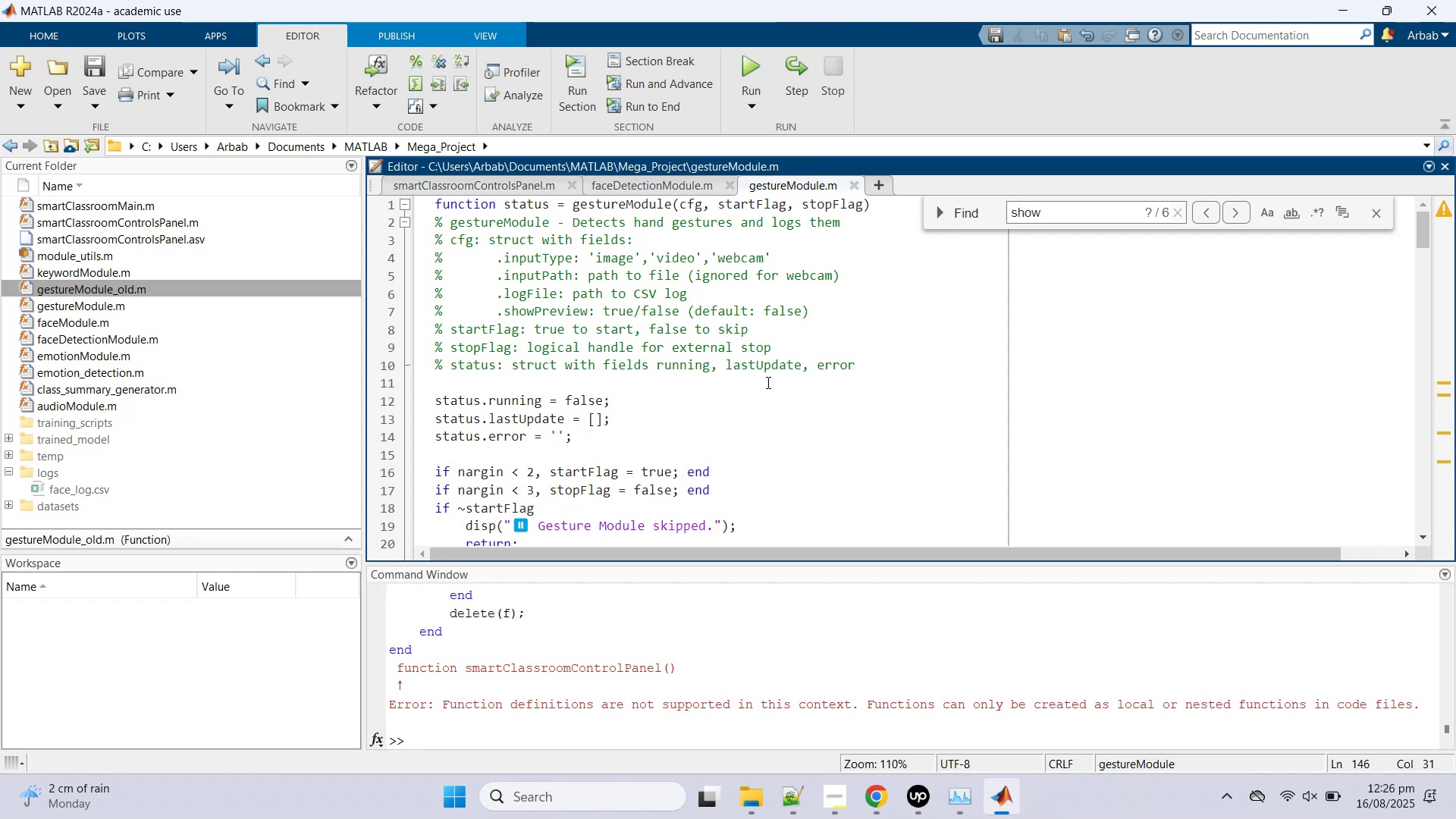 
scroll: coordinate [767, 381], scroll_direction: down, amount: 3.0
 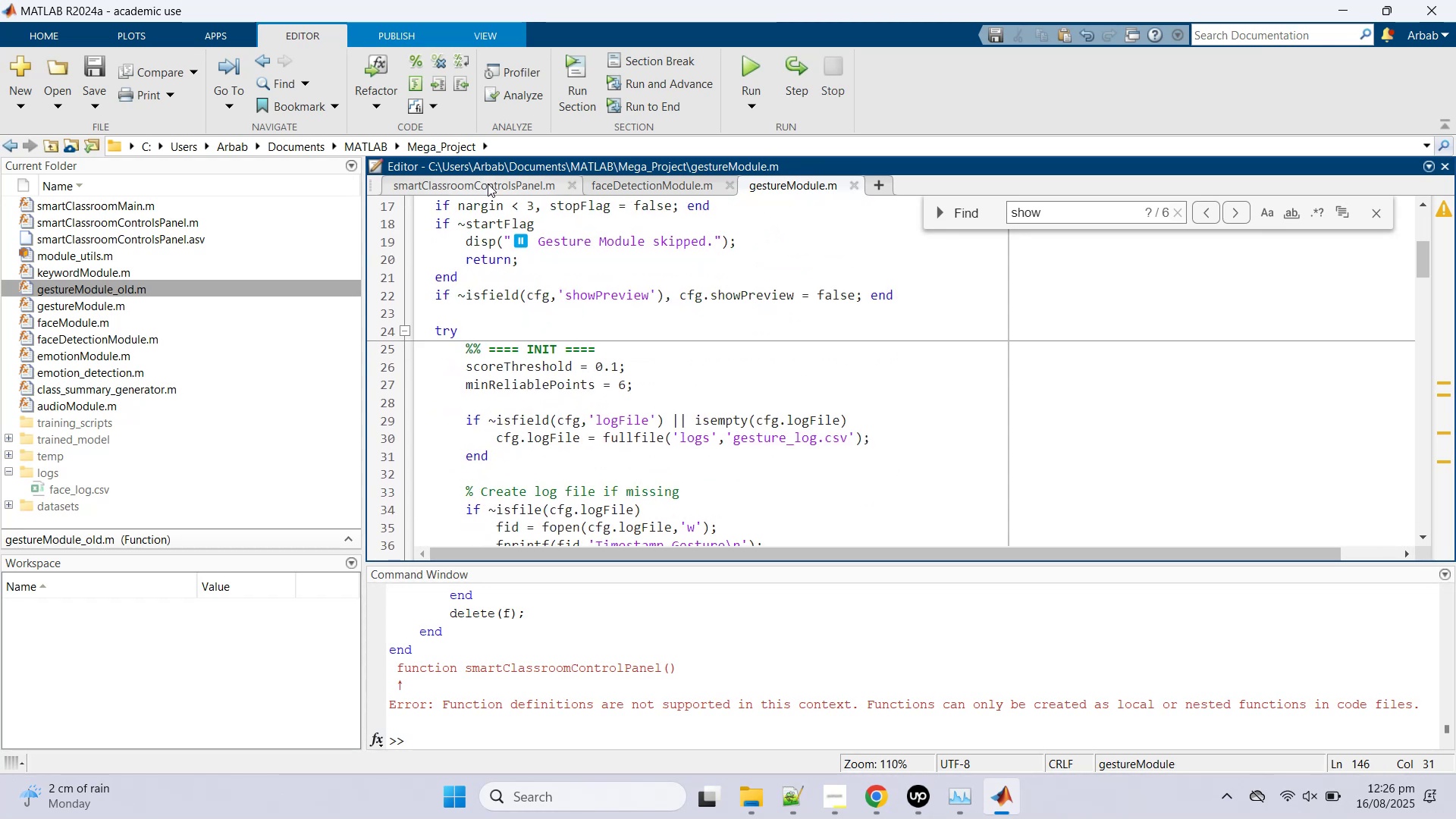 
scroll: coordinate [696, 446], scroll_direction: up, amount: 3.0
 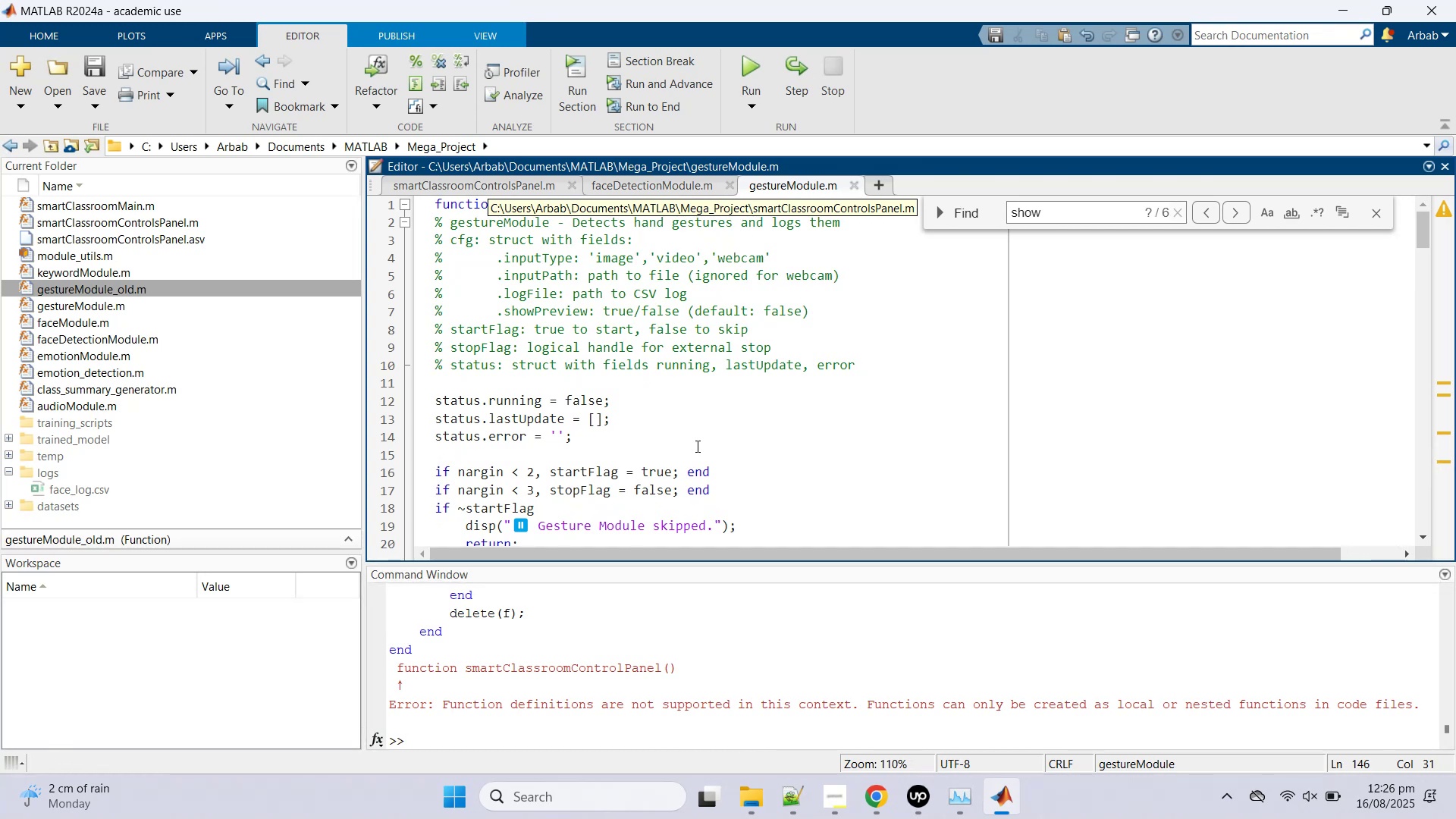 
left_click([469, 185])
 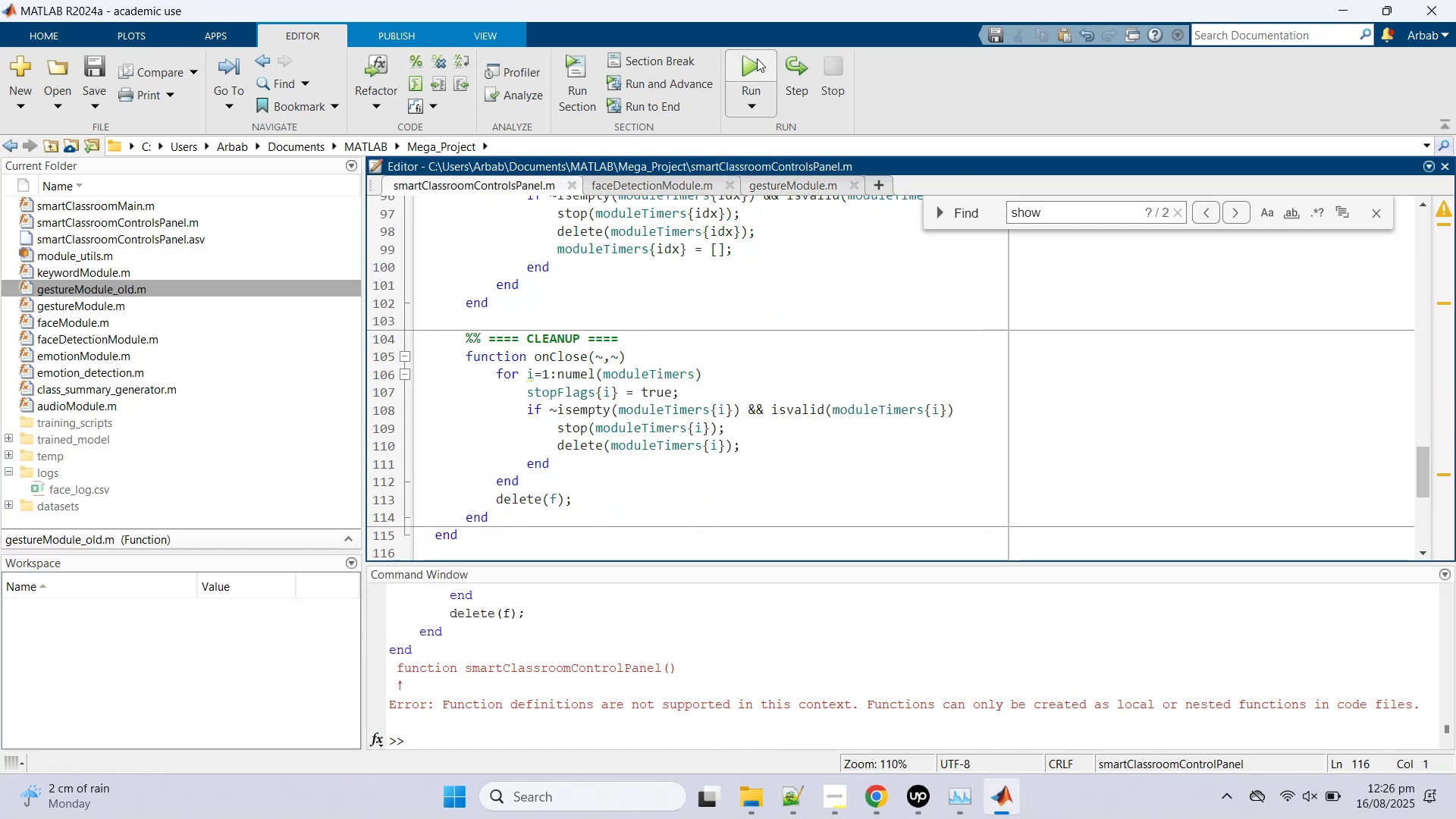 
left_click([758, 57])
 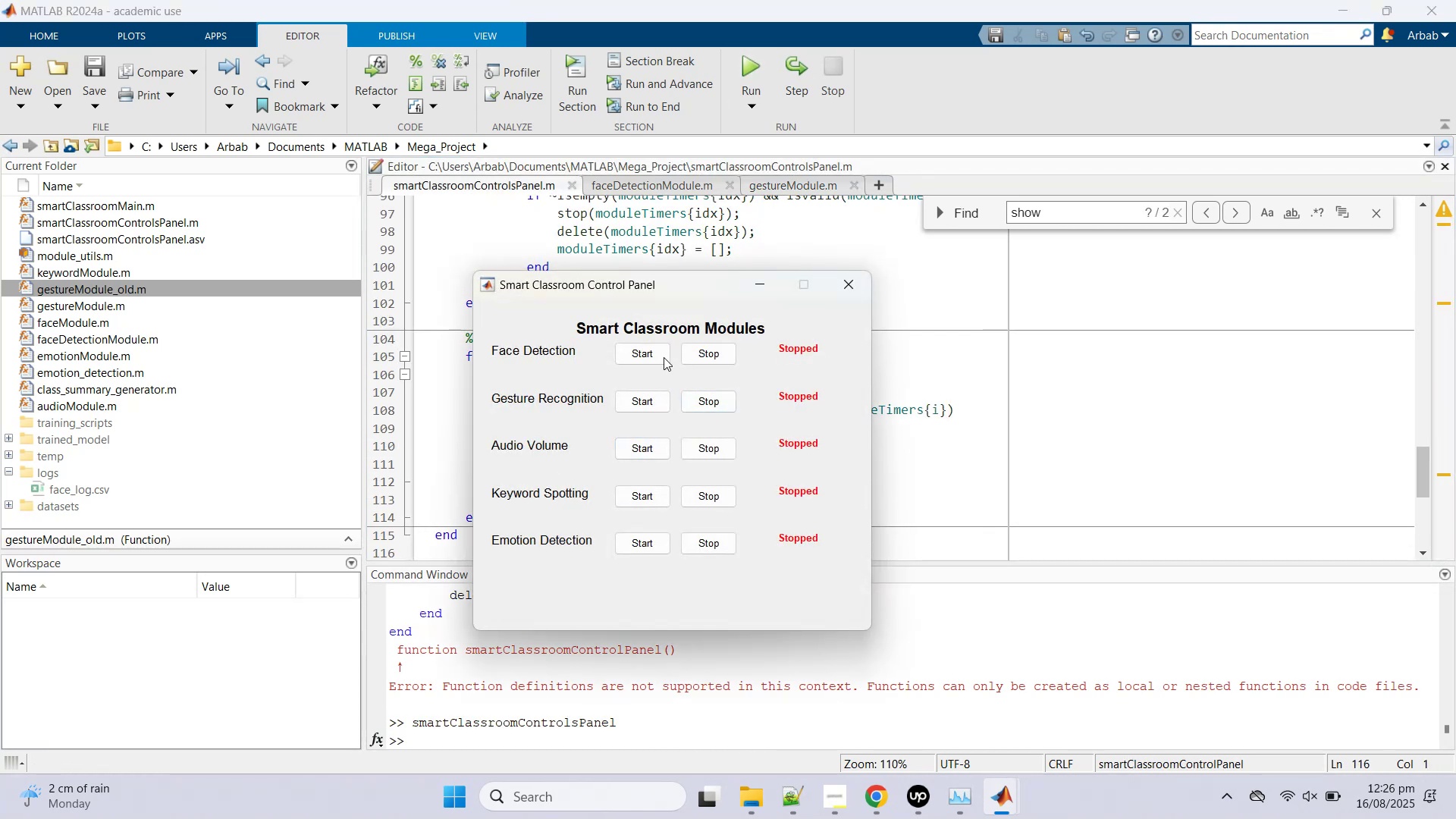 
left_click([662, 356])
 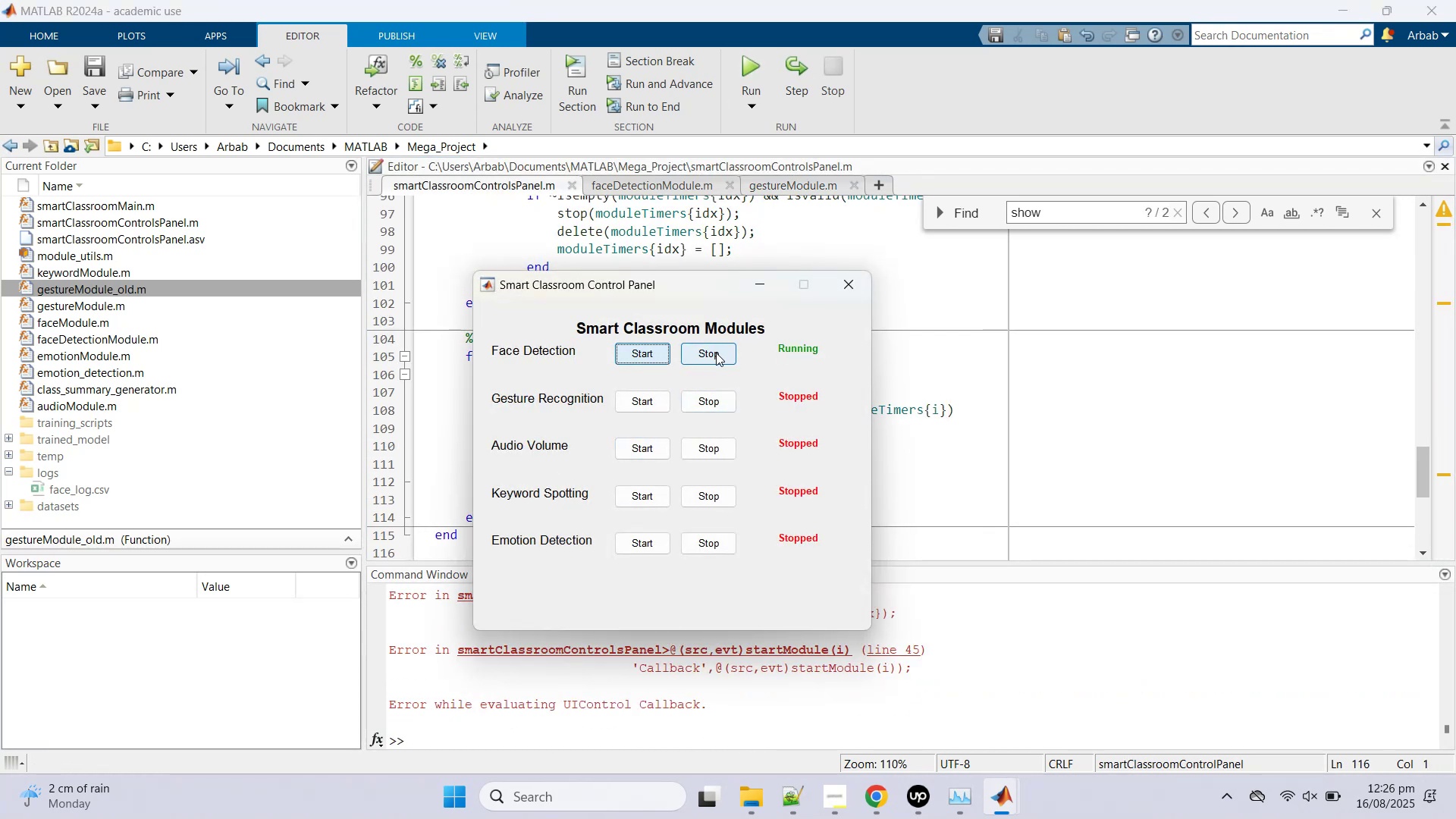 
left_click([716, 353])
 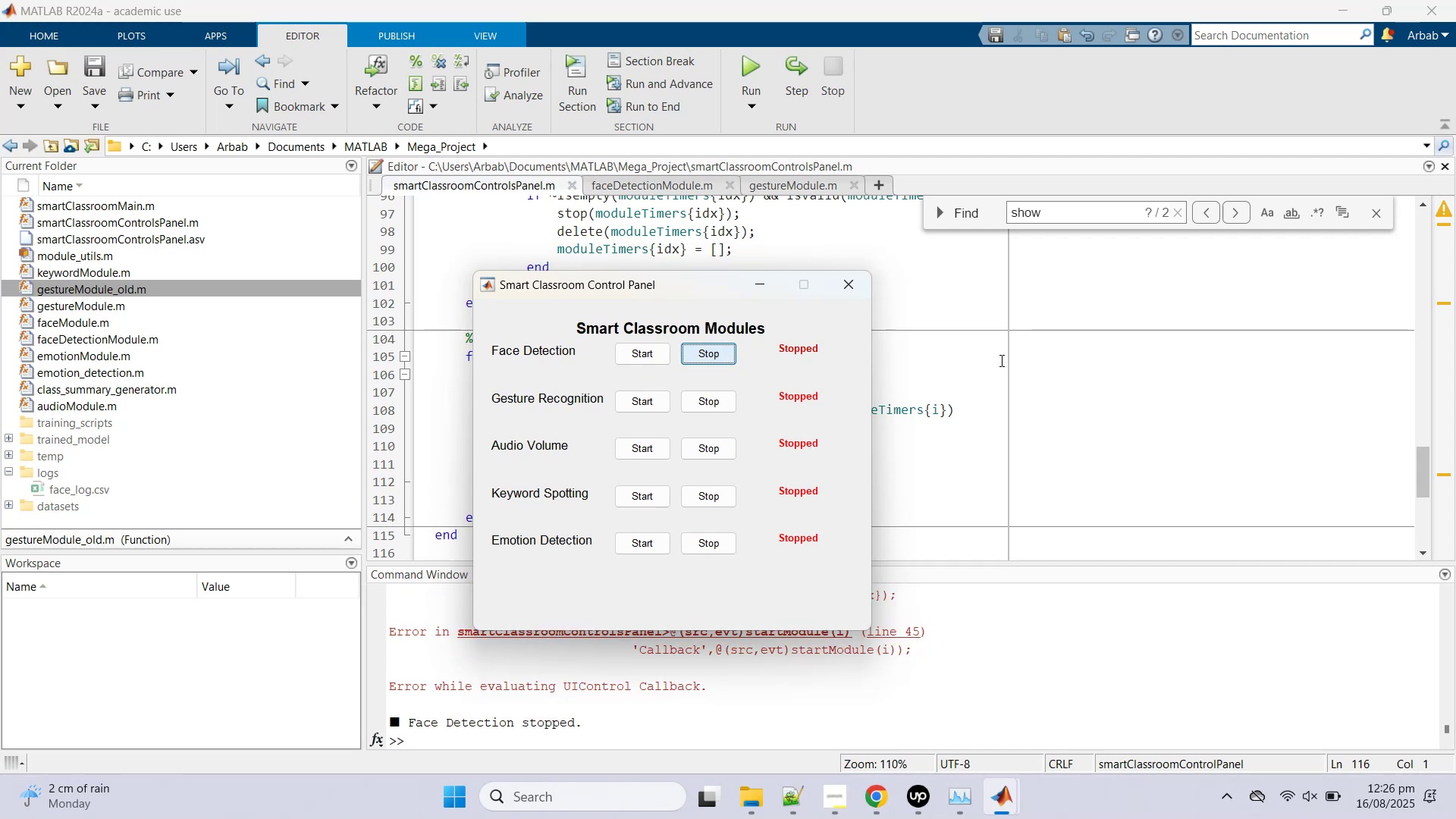 
left_click([1000, 360])
 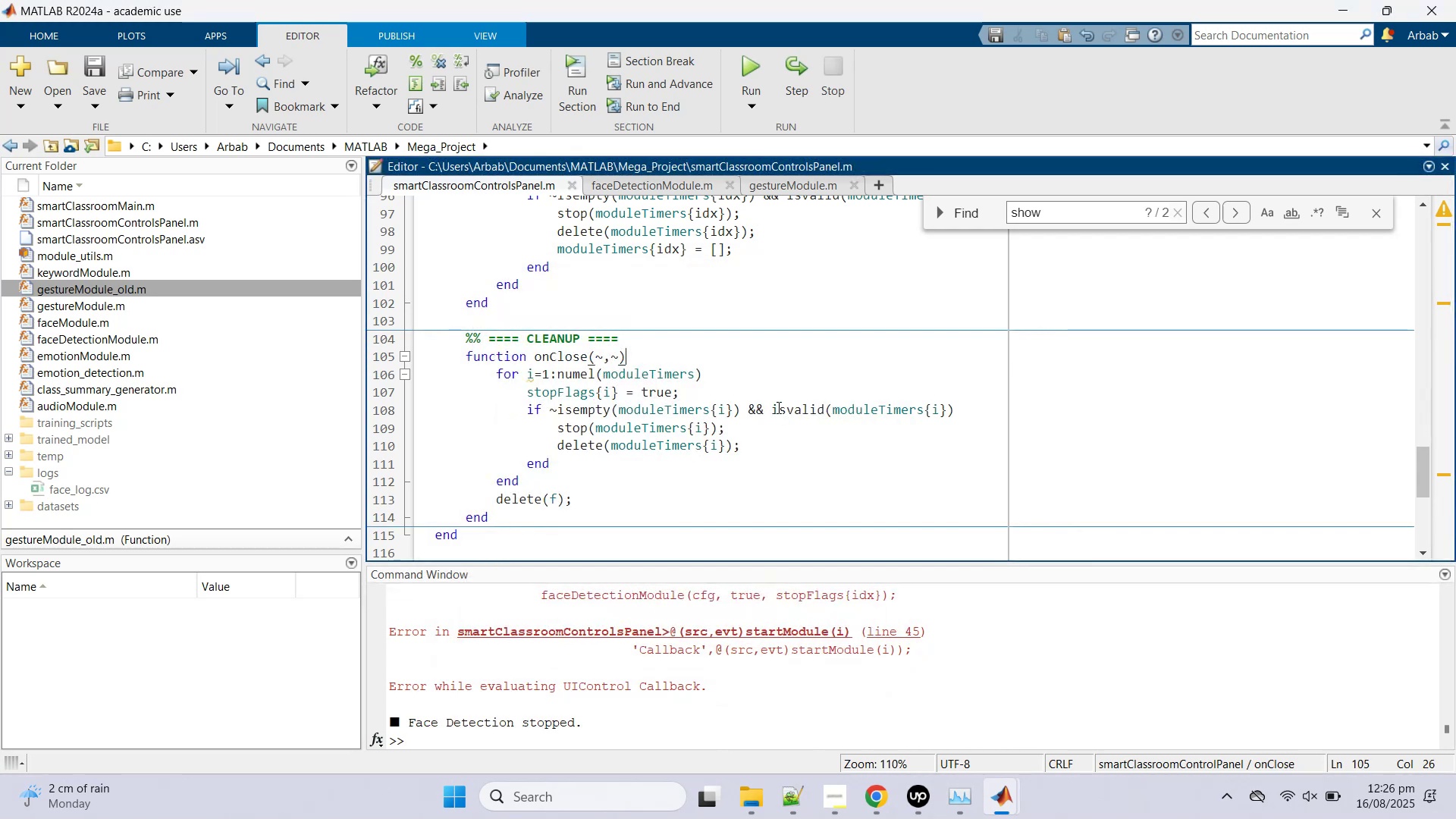 
scroll: coordinate [748, 431], scroll_direction: up, amount: 8.0
 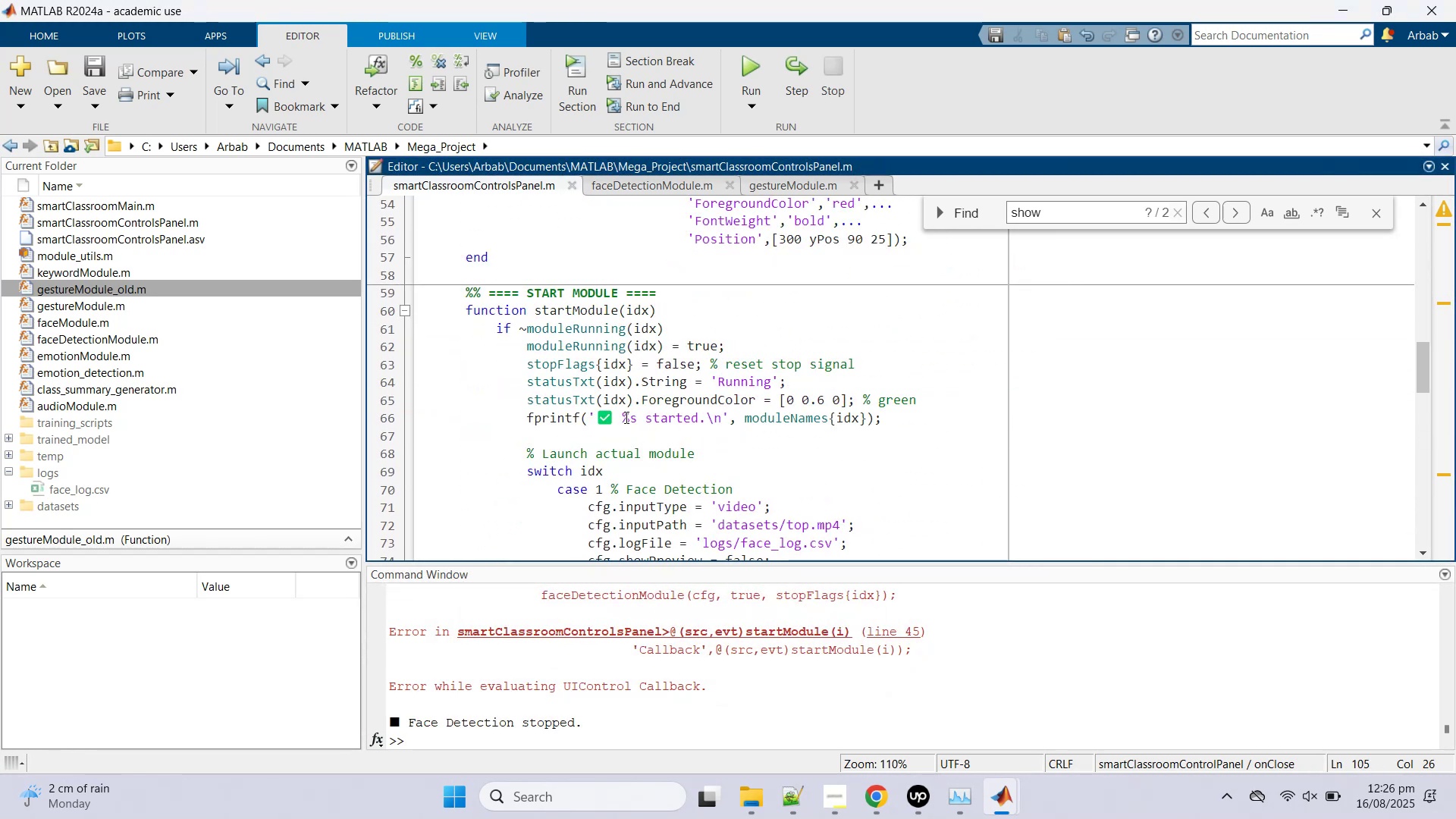 
scroll: coordinate [625, 417], scroll_direction: down, amount: 1.0
 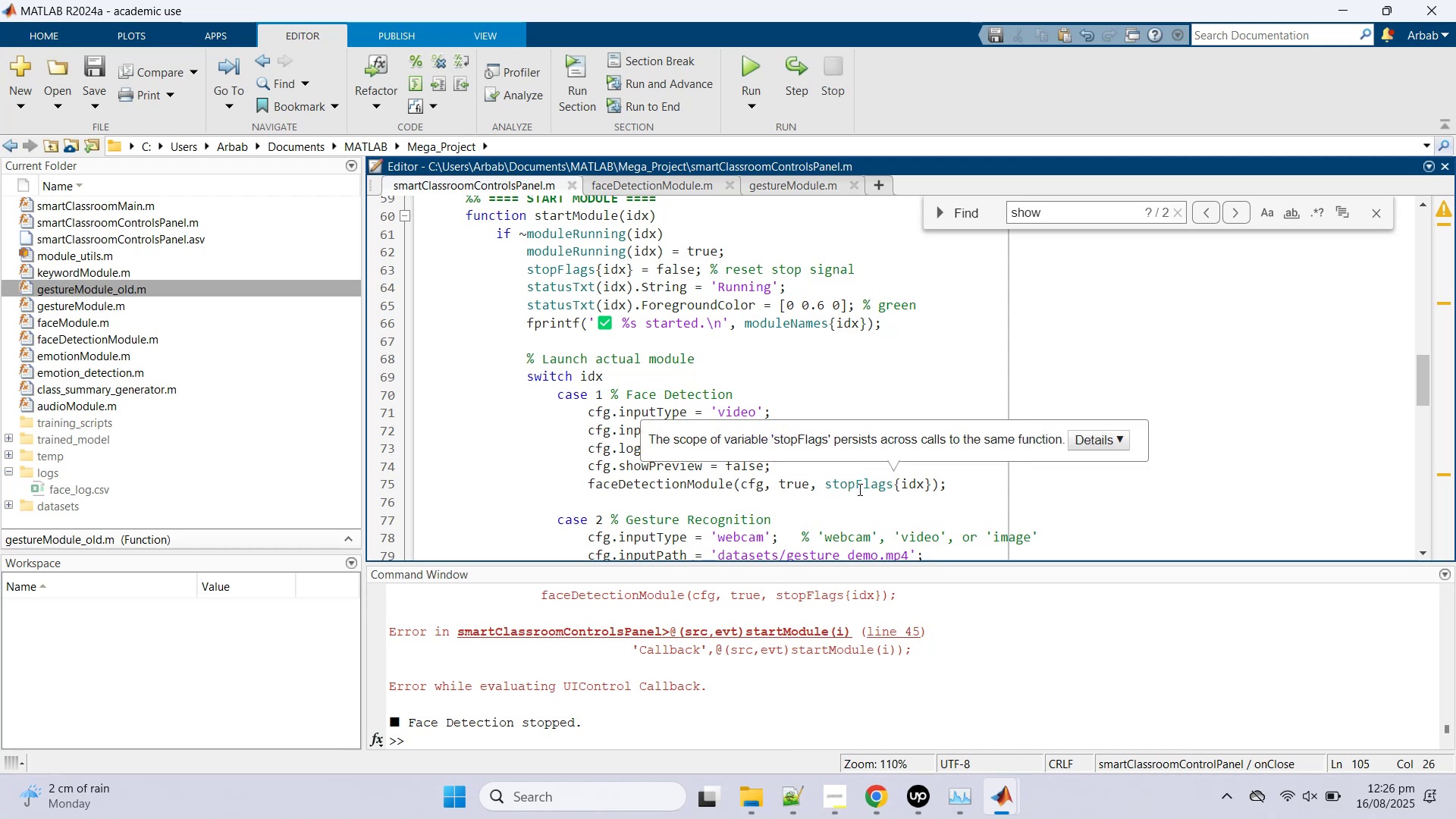 
wait(7.68)
 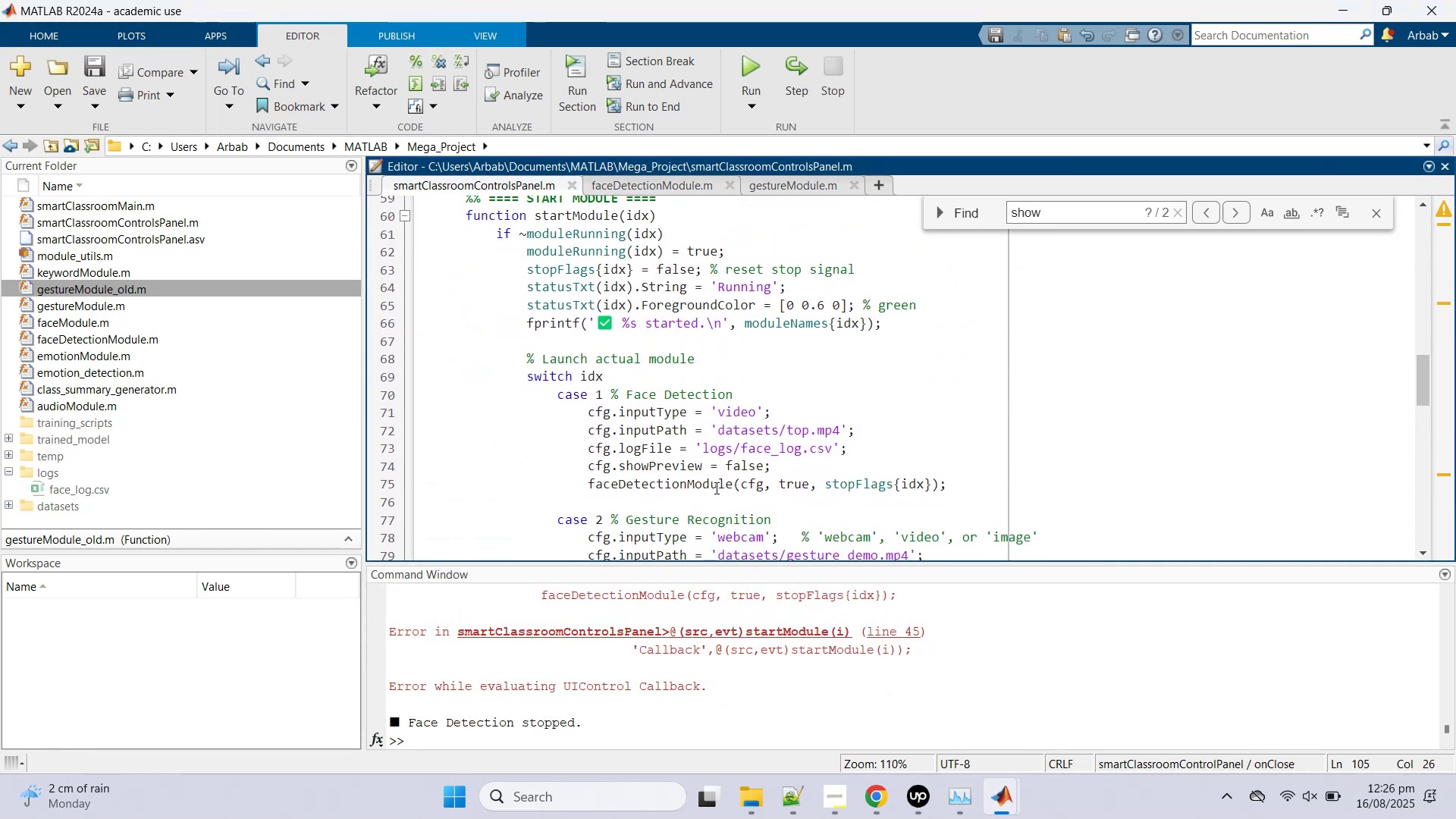 
double_click([821, 488])
 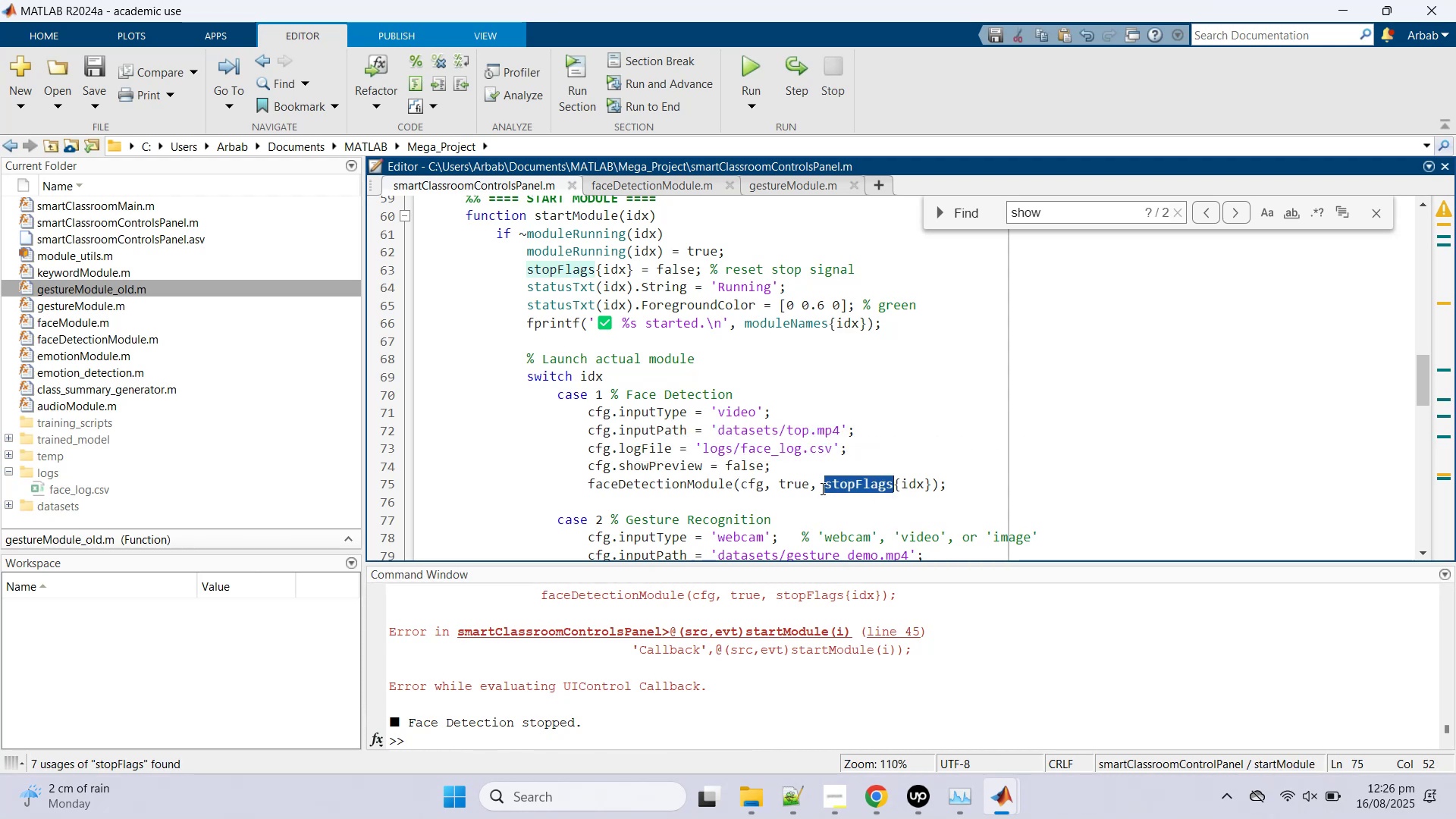 
triple_click([821, 488])
 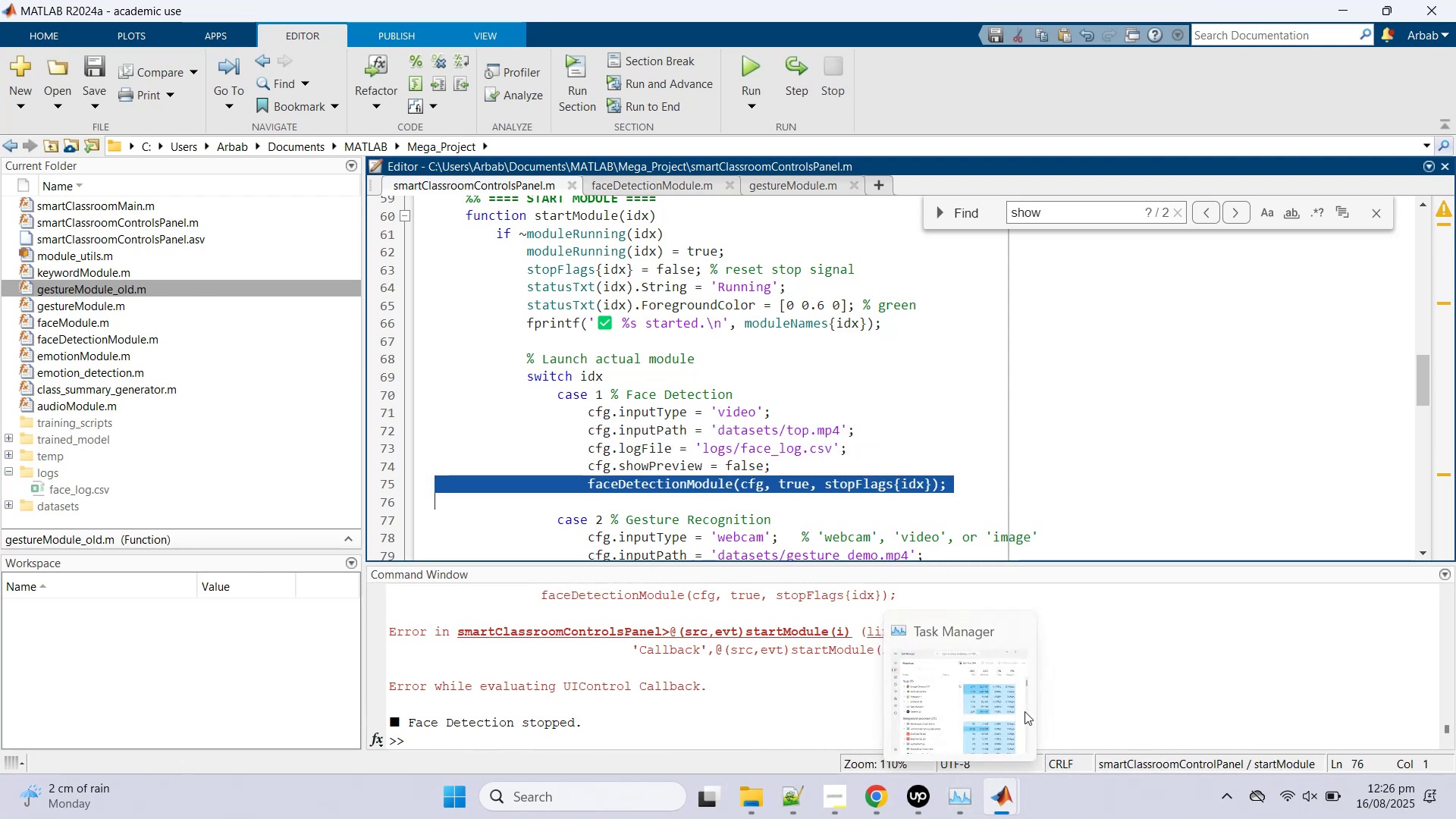 
wait(5.24)
 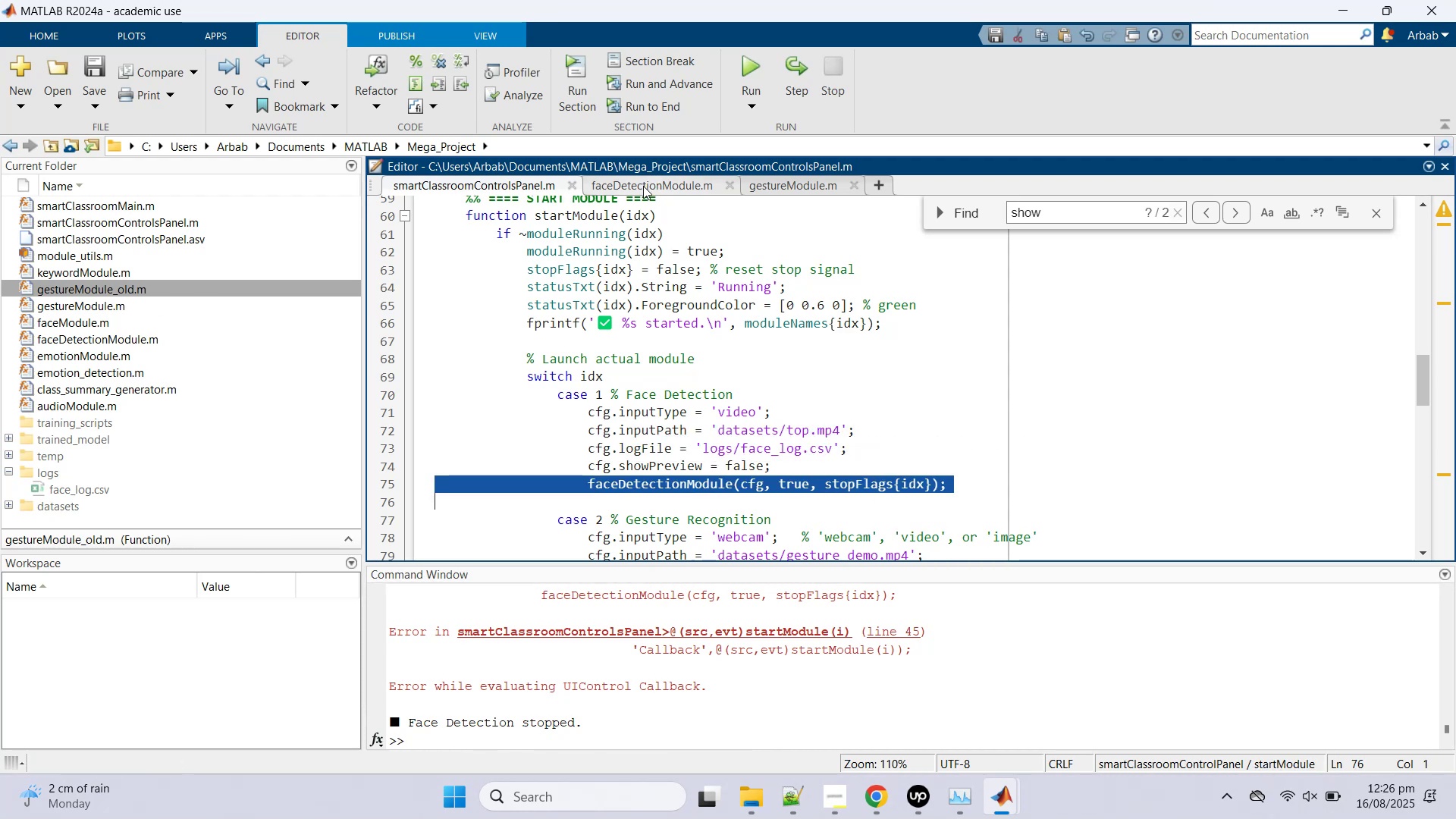 
left_click([1112, 701])
 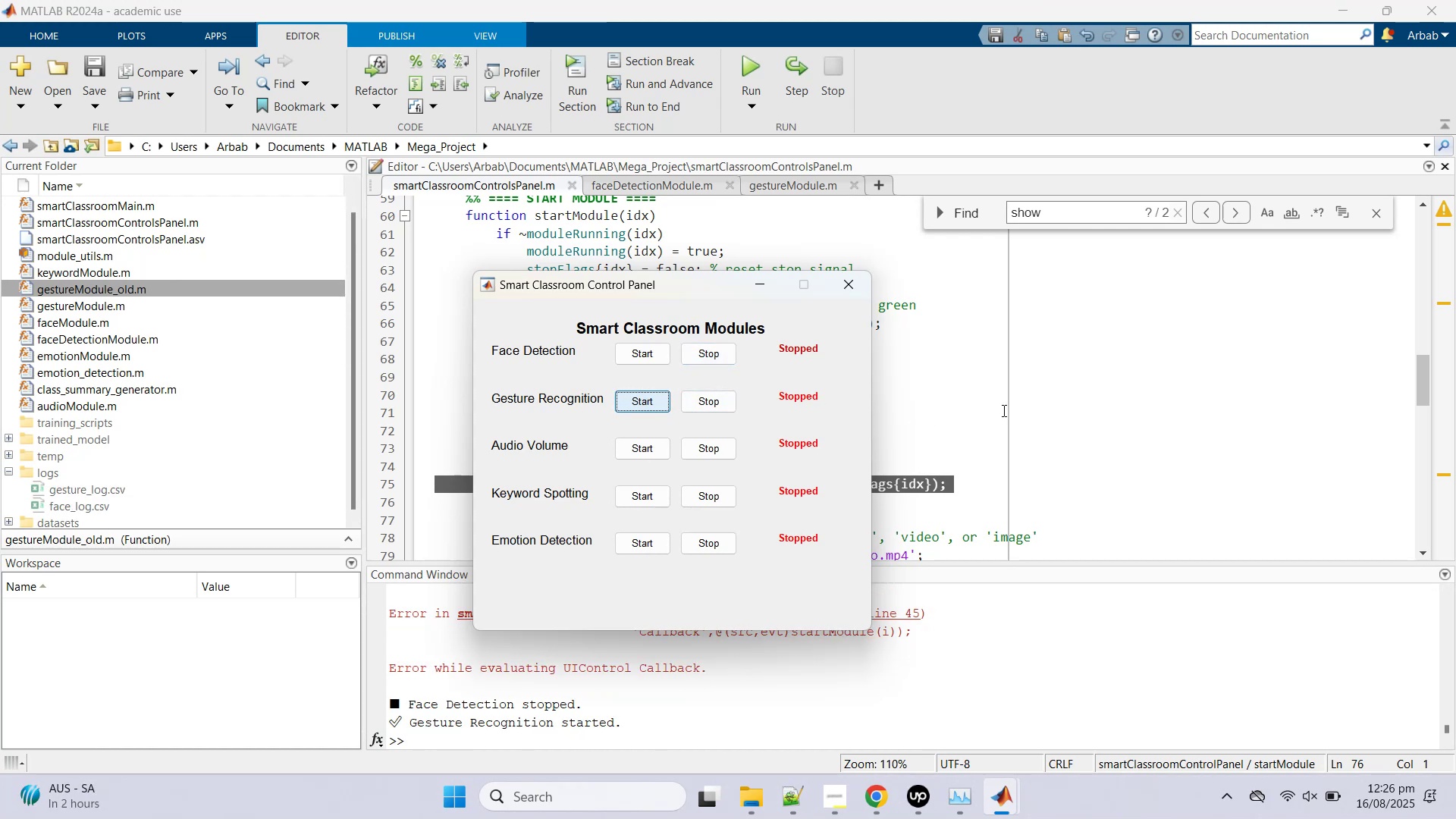 
left_click([1003, 410])
 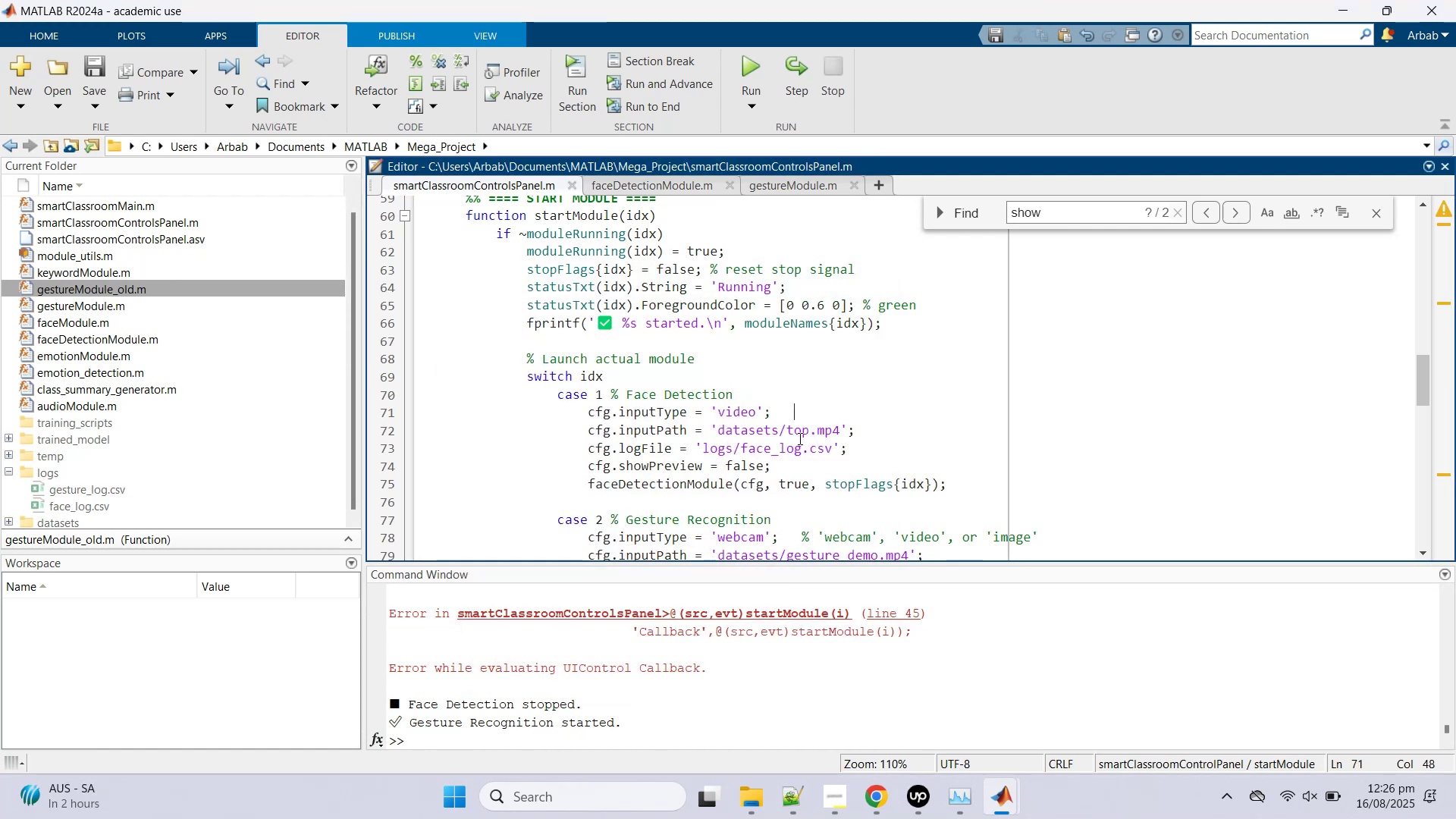 
scroll: coordinate [795, 448], scroll_direction: down, amount: 3.0
 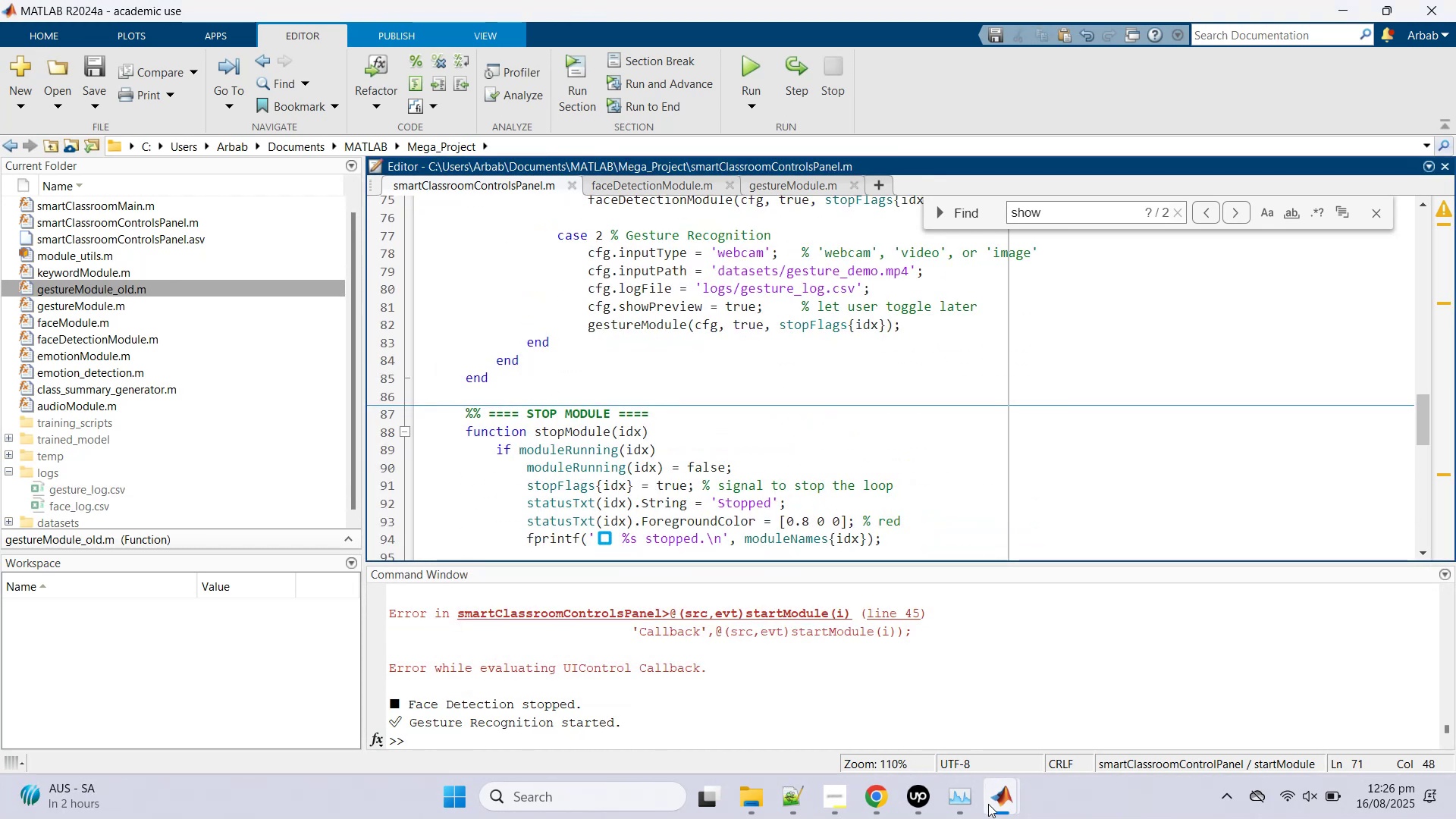 
wait(6.55)
 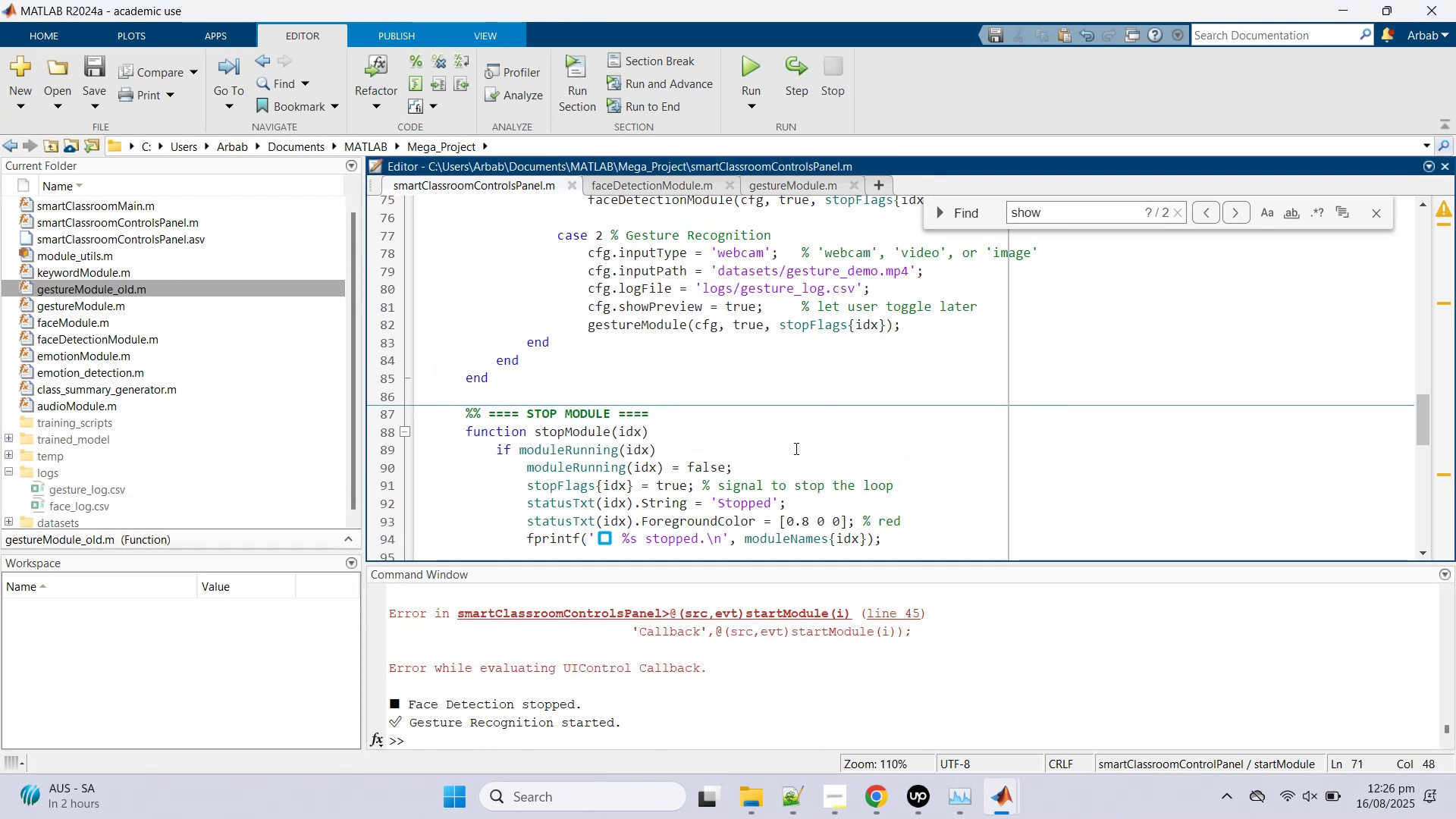 
left_click([1080, 715])
 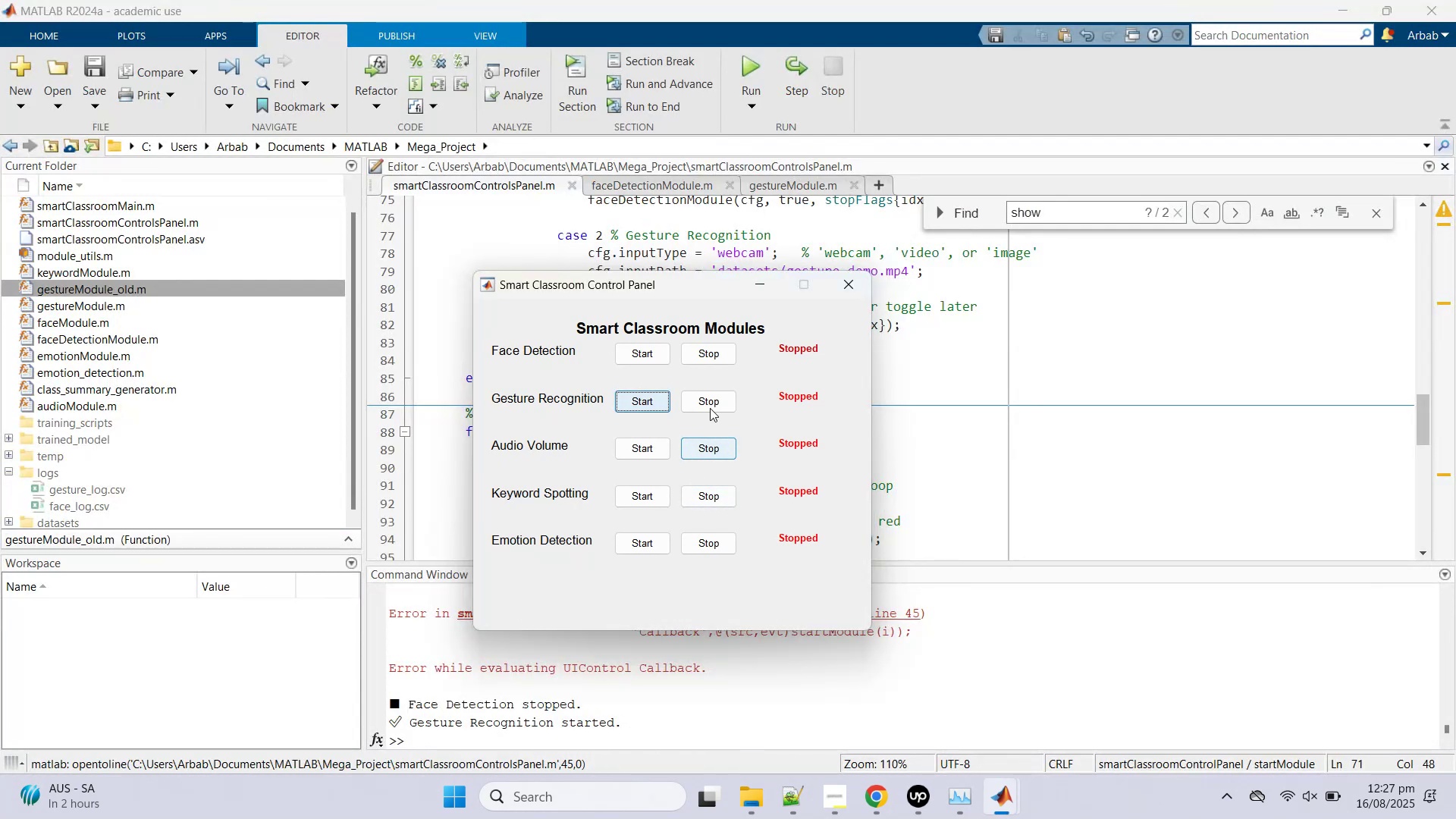 
left_click([709, 401])
 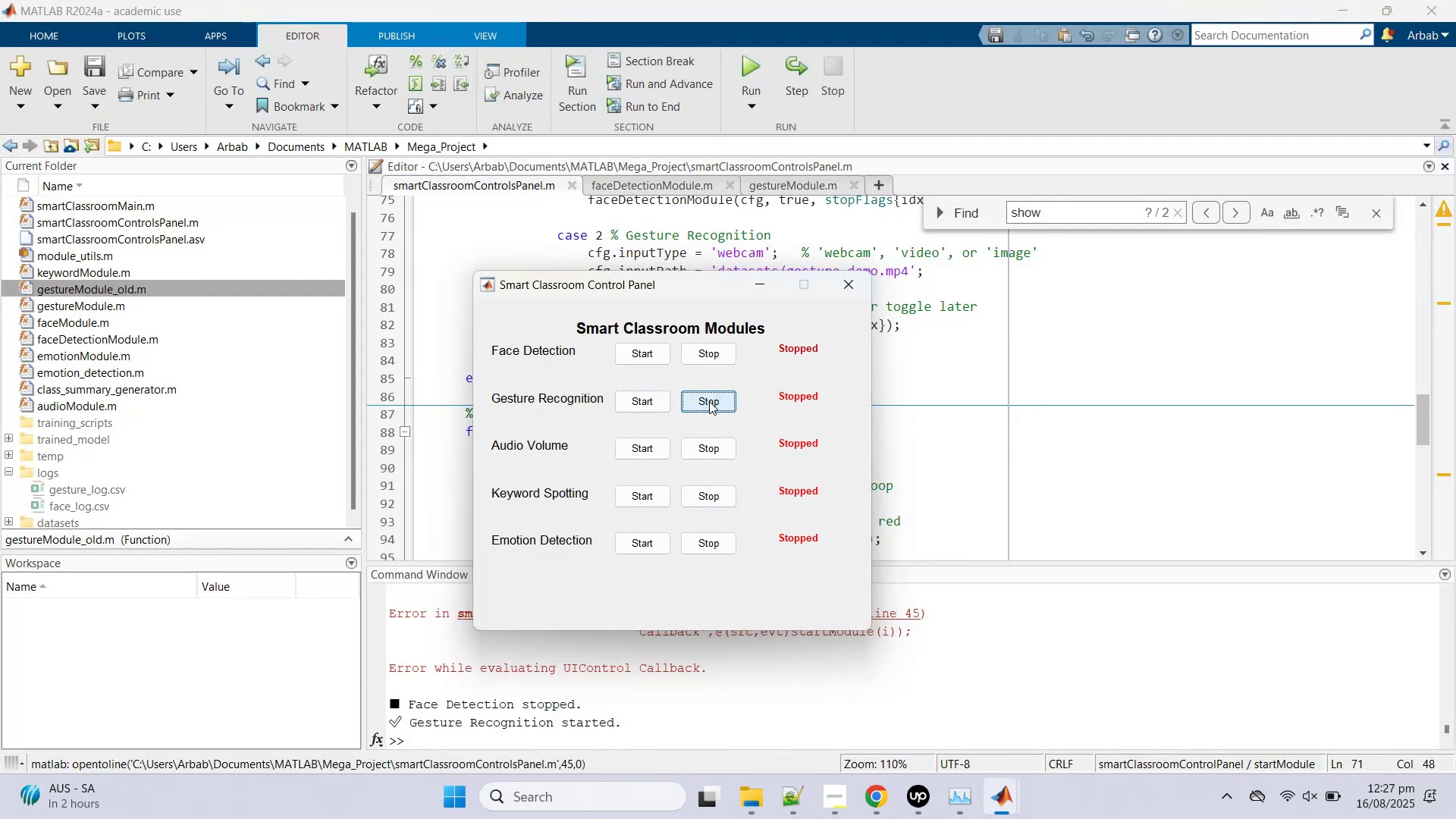 
mouse_move([844, 289])
 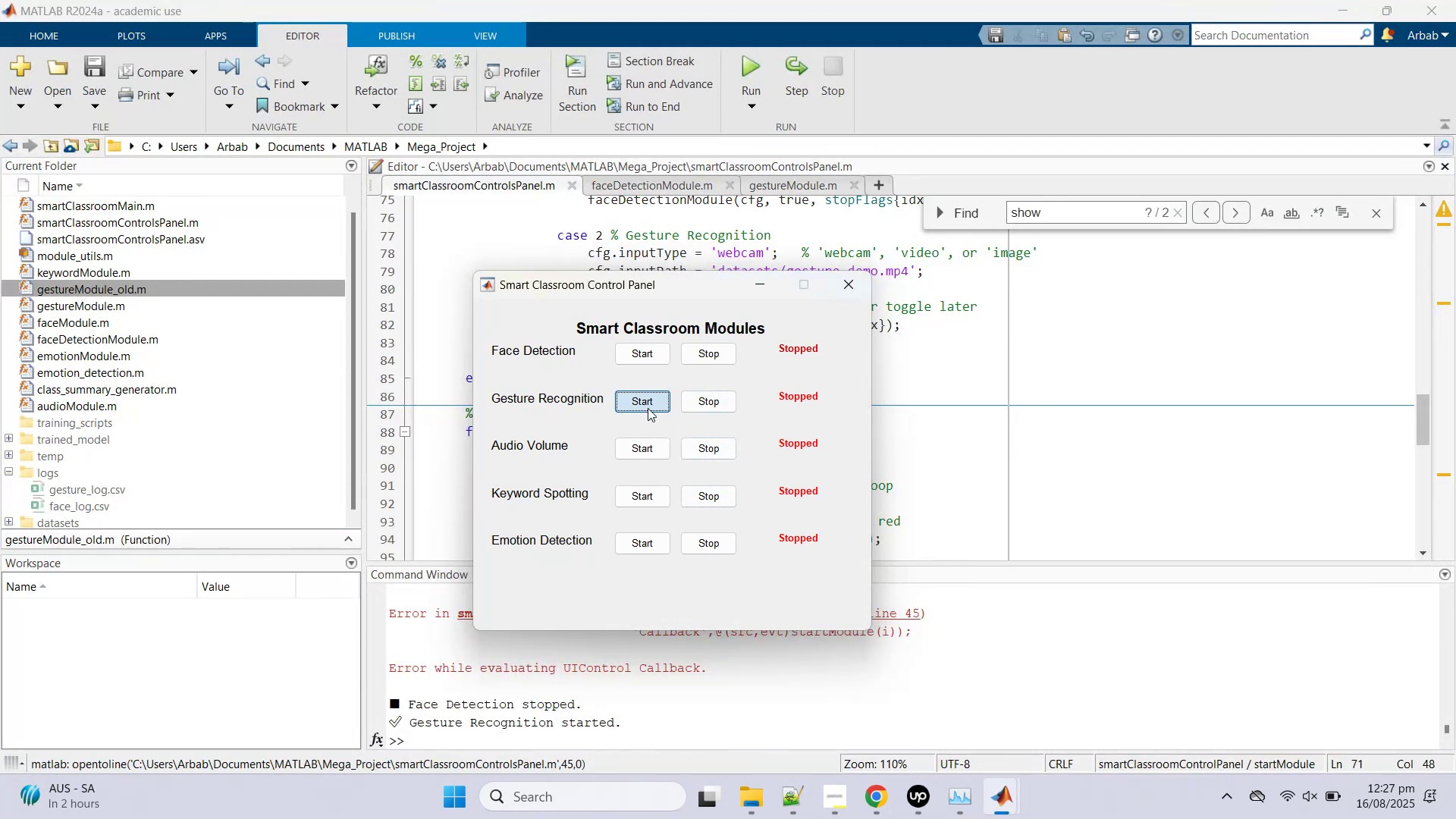 
left_click([712, 400])
 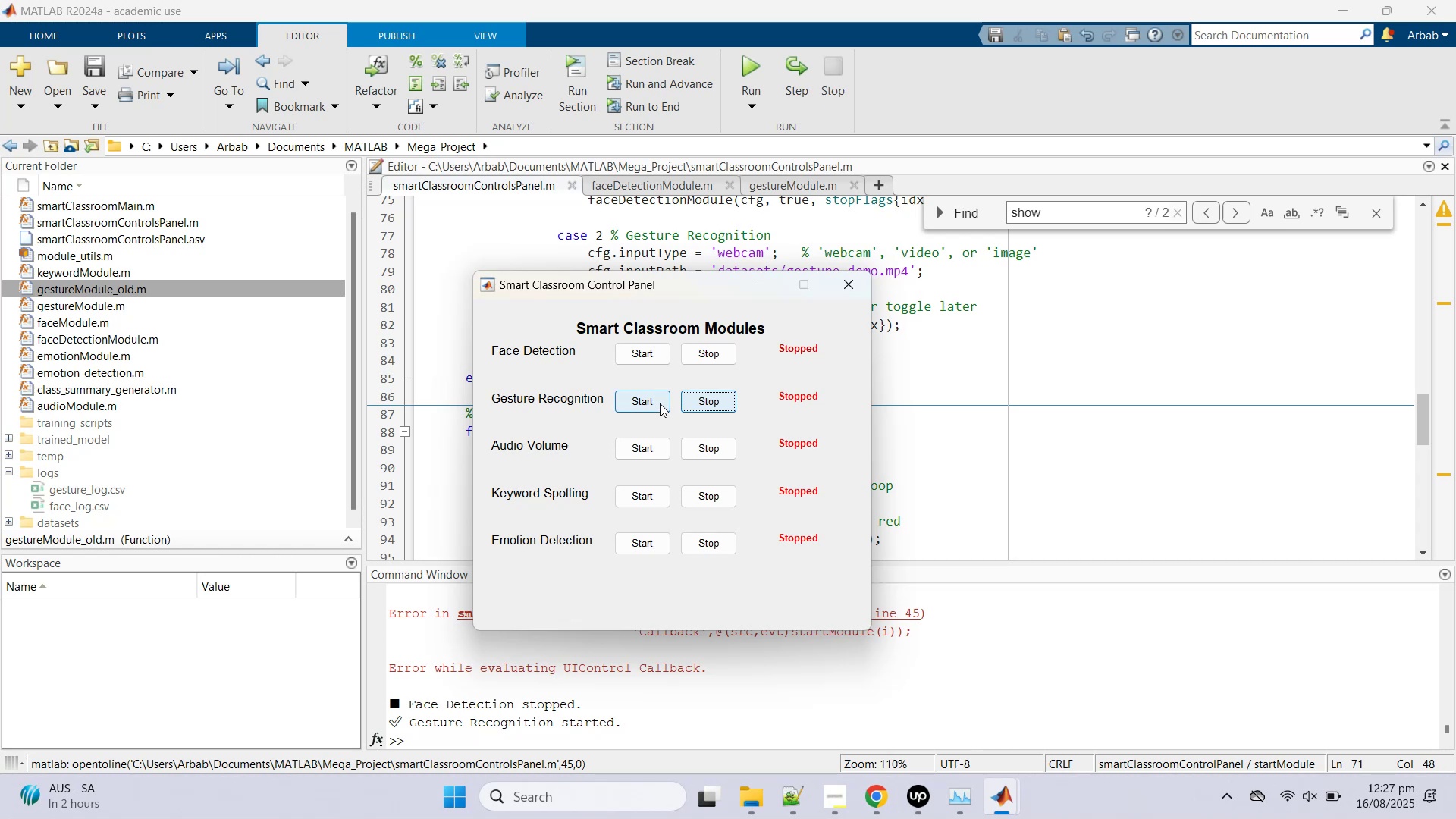 
left_click([660, 403])
 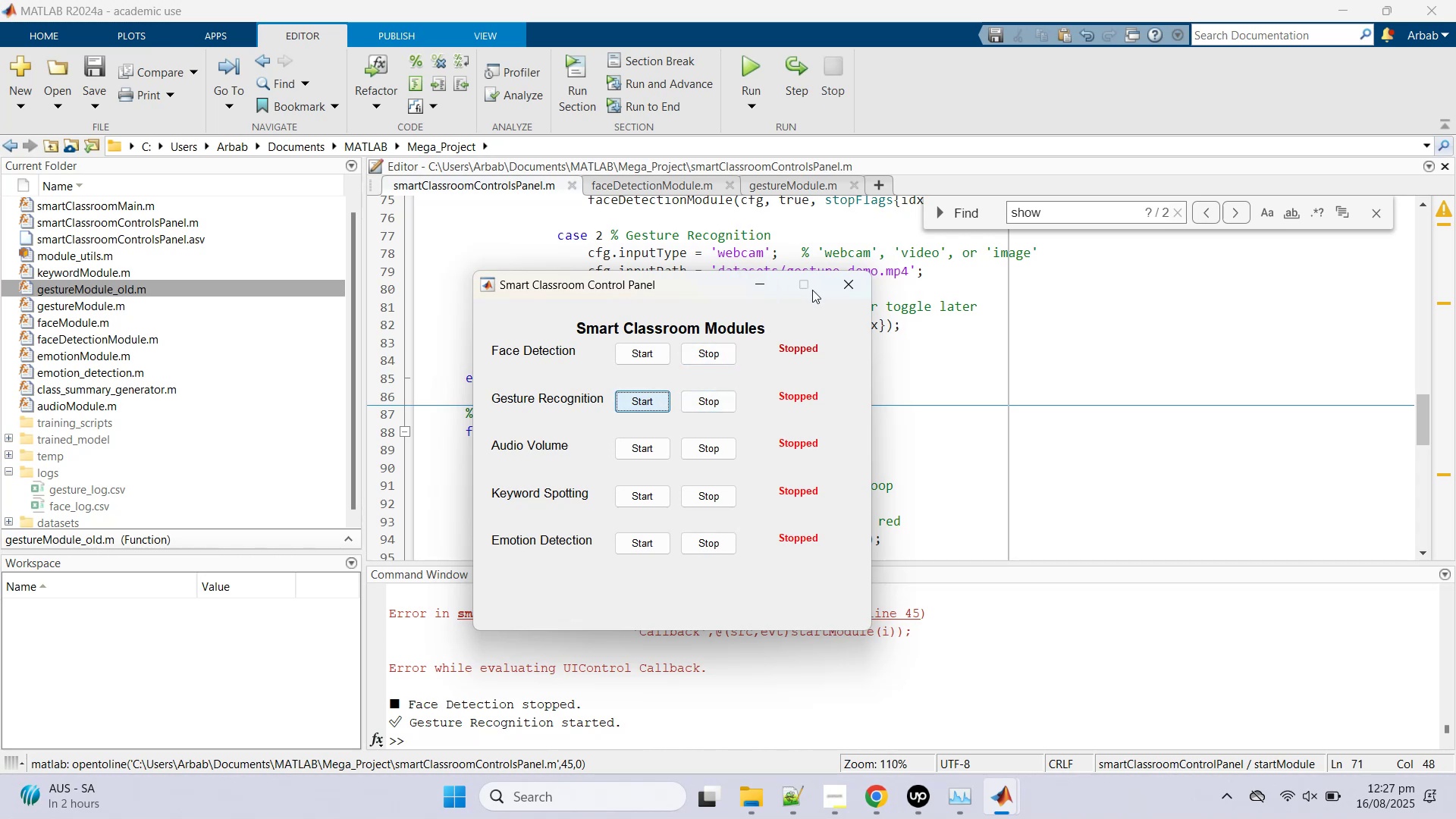 
mouse_move([828, 303])
 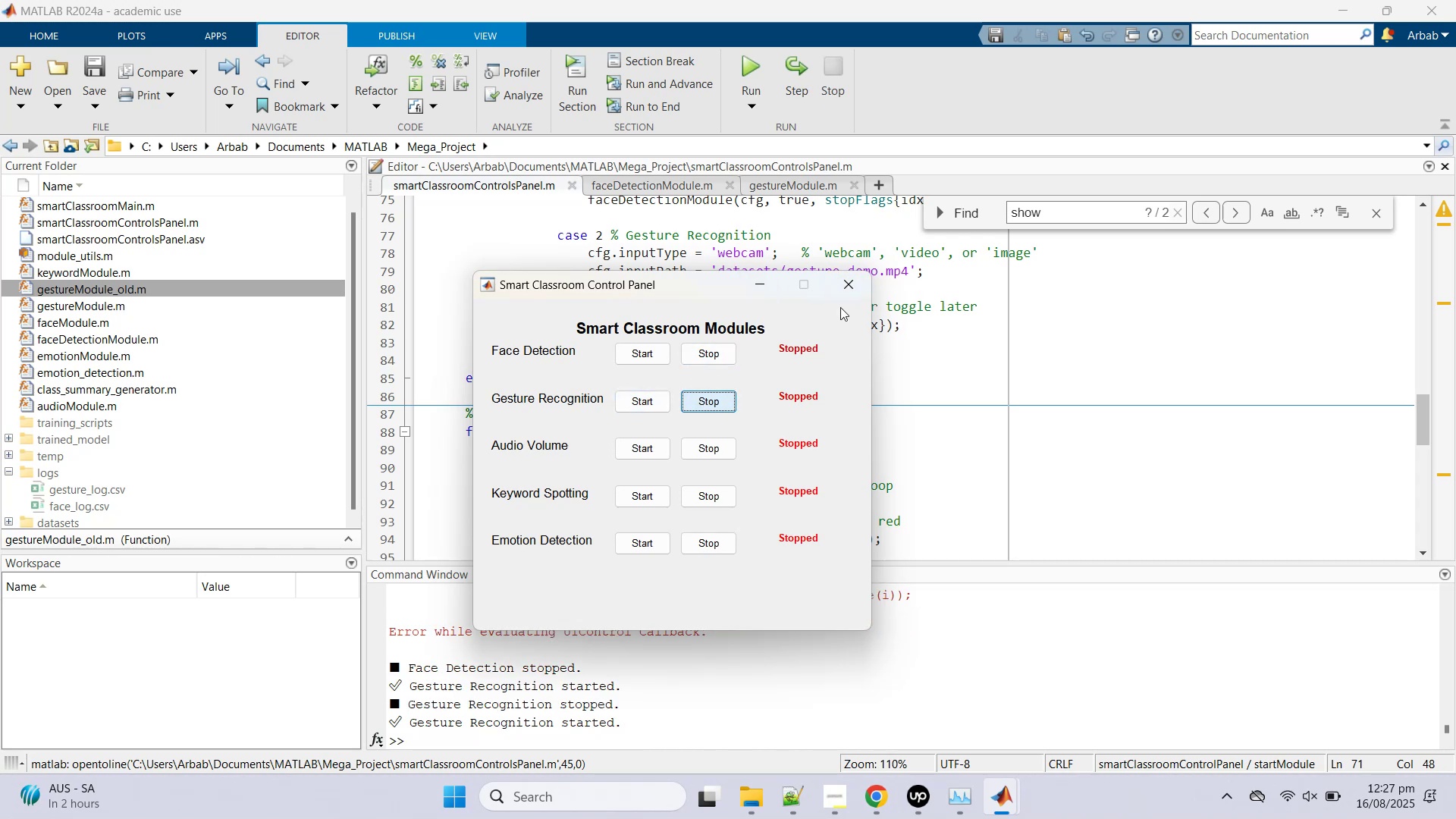 
left_click([843, 289])
 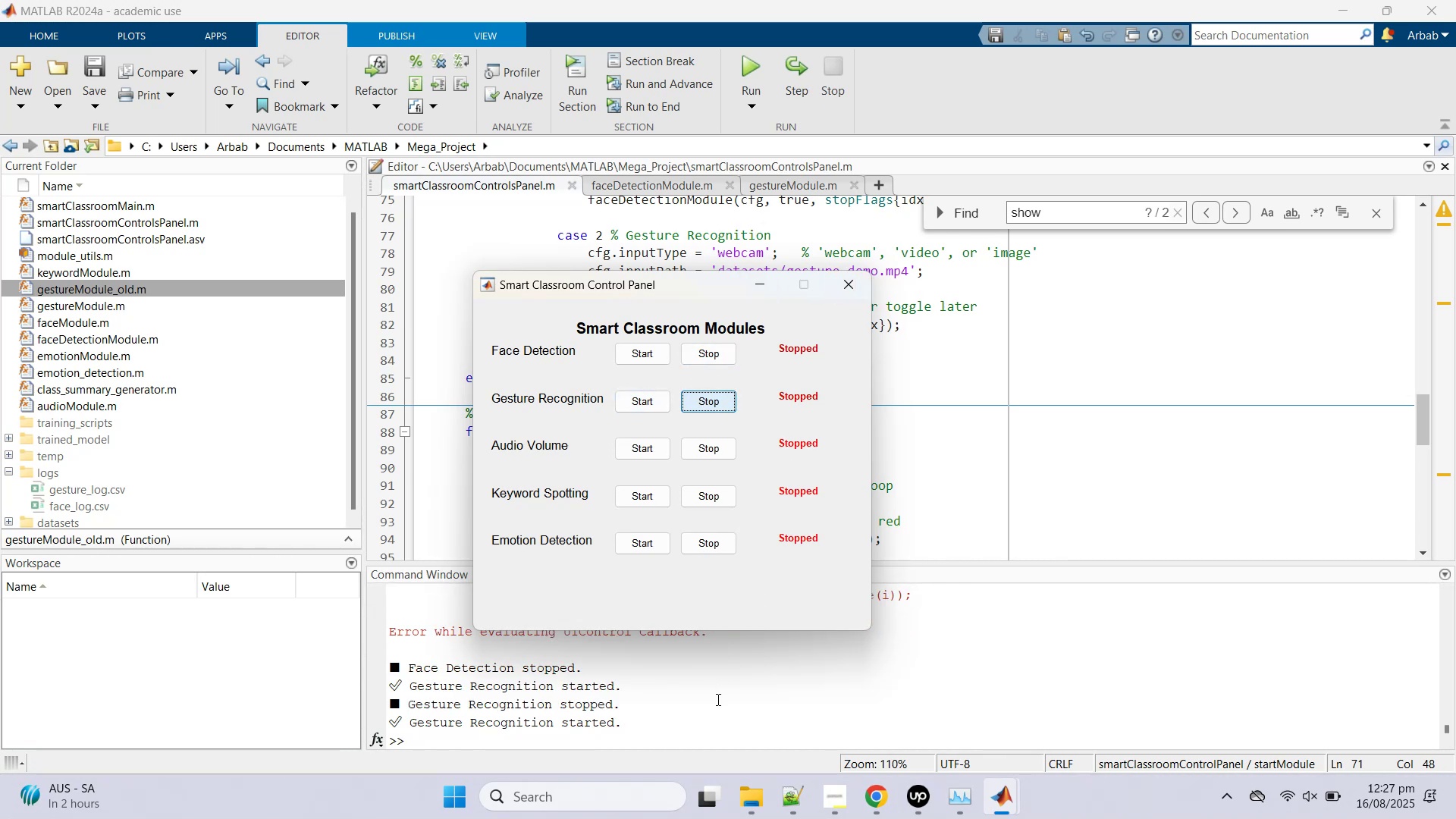 
key(Control+C)
 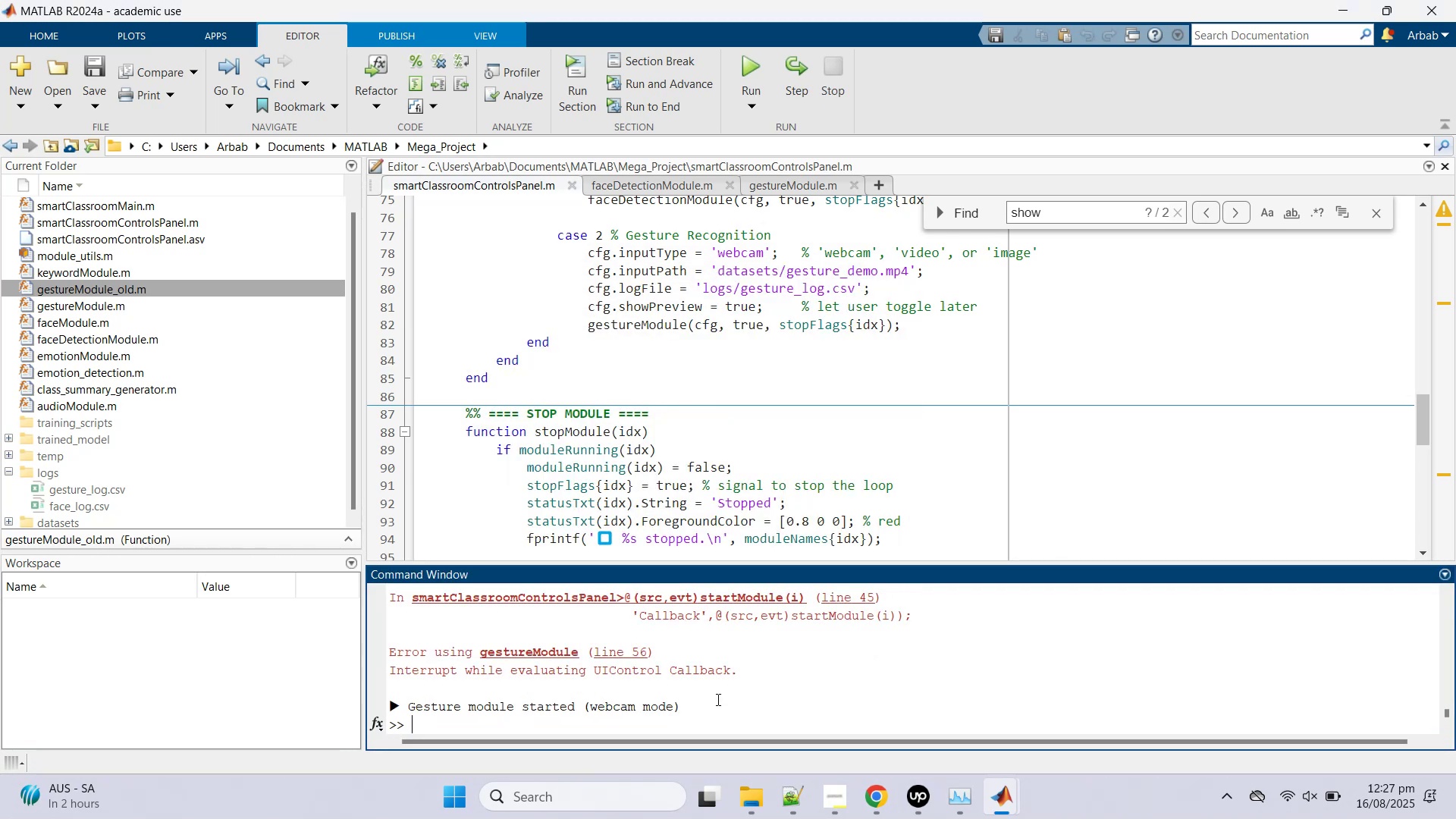 
key(Control+C)
 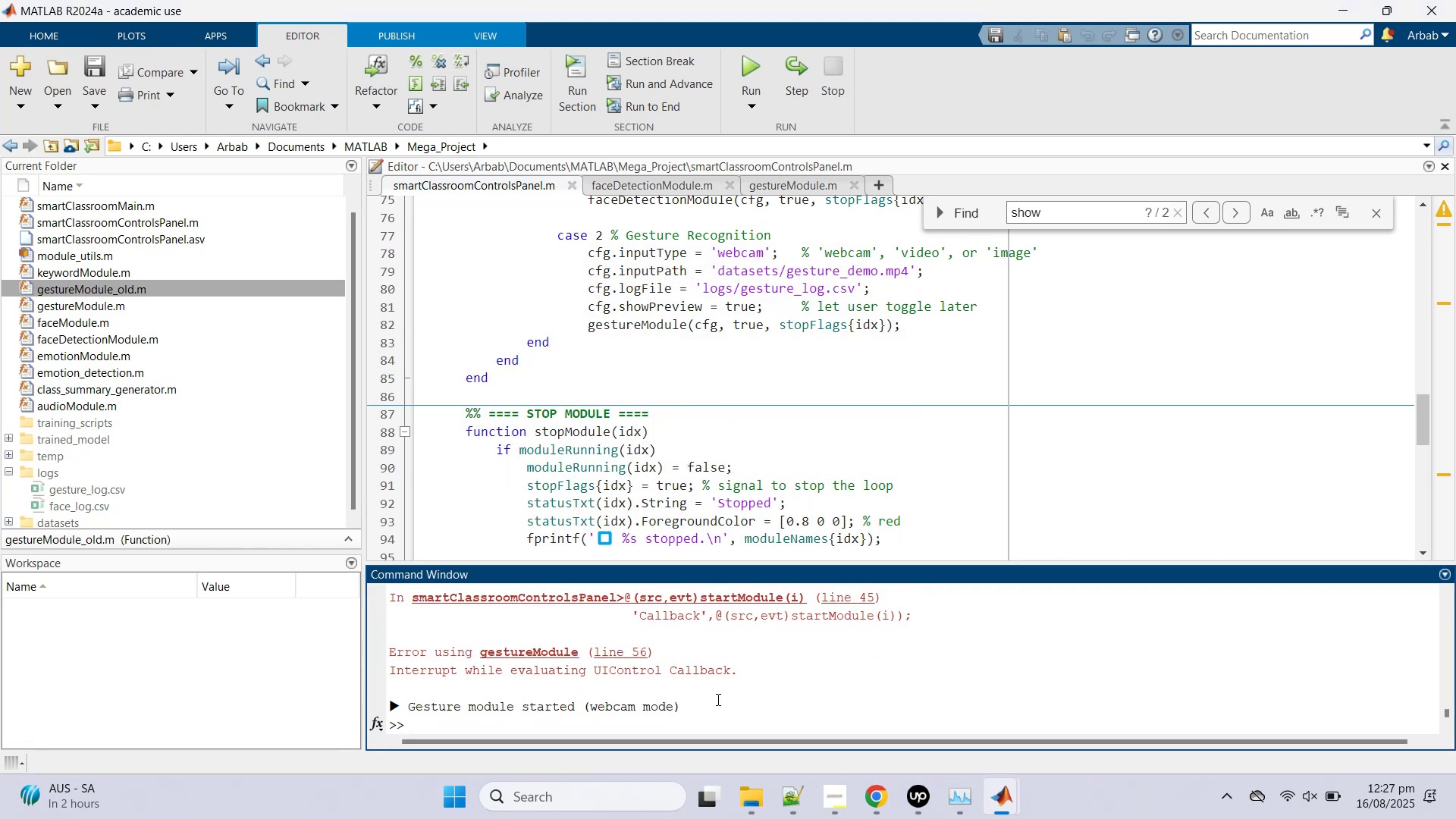 
key(Control+C)
 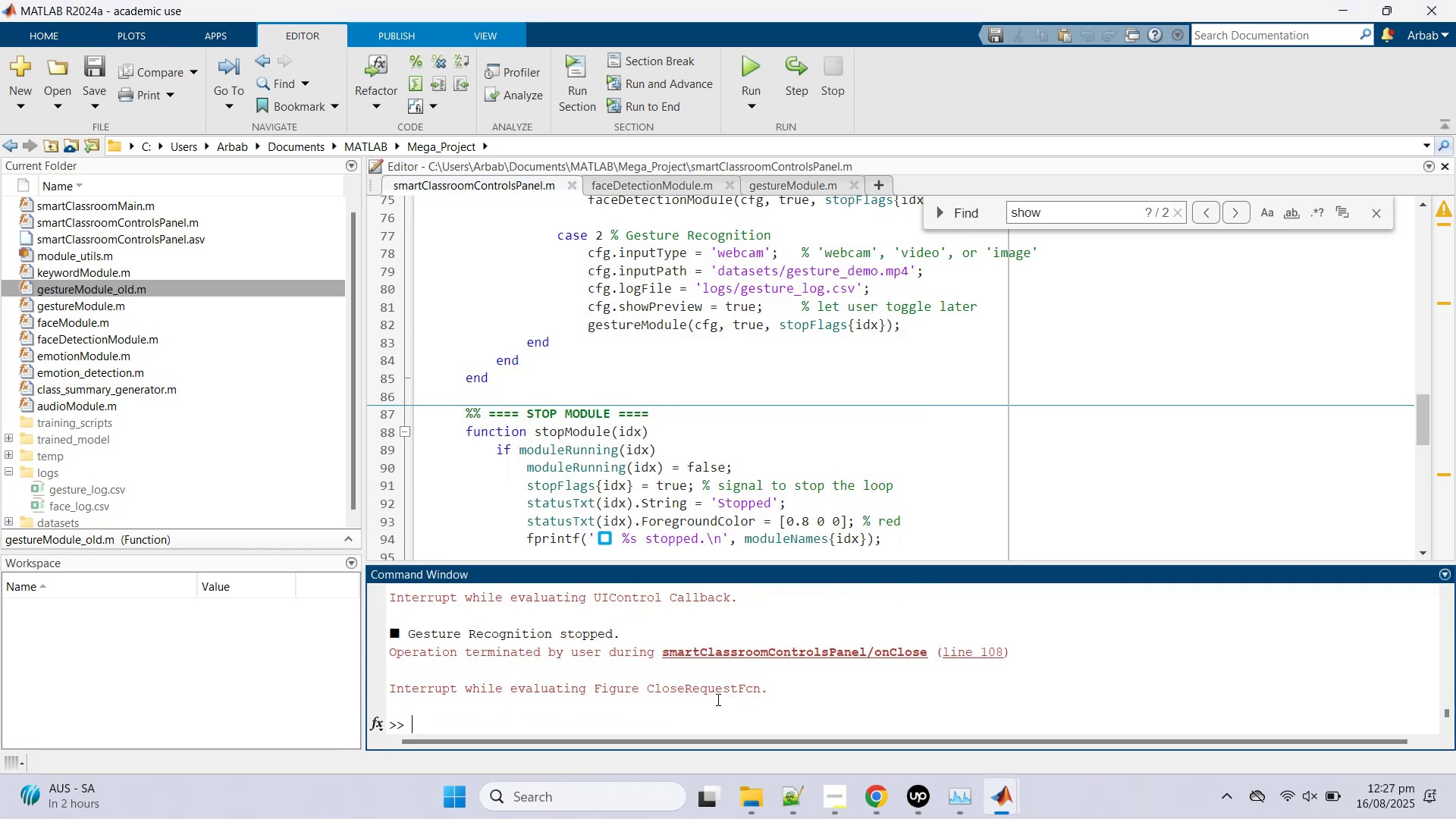 
key(Control+C)
 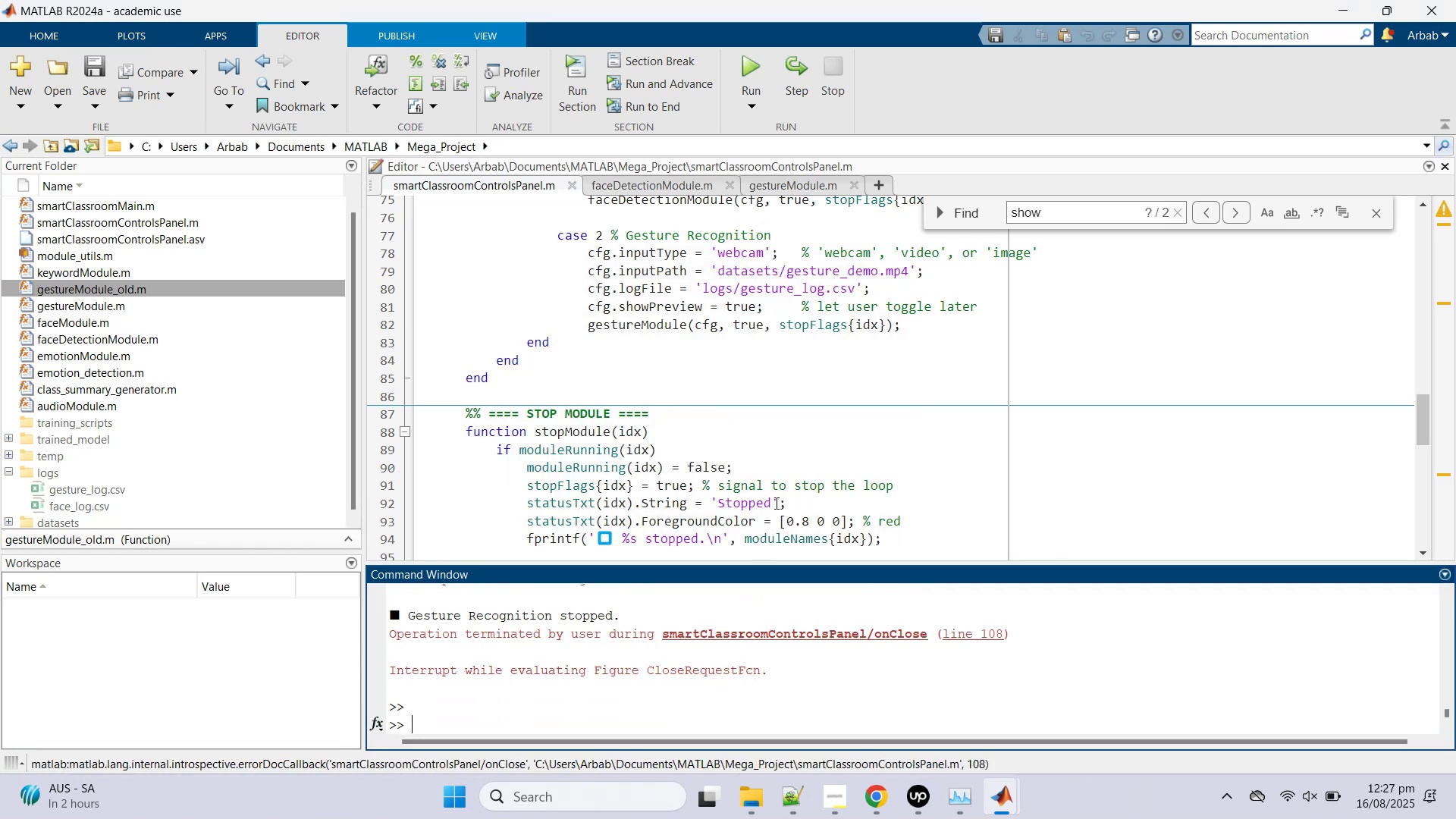 
key(Control+C)
 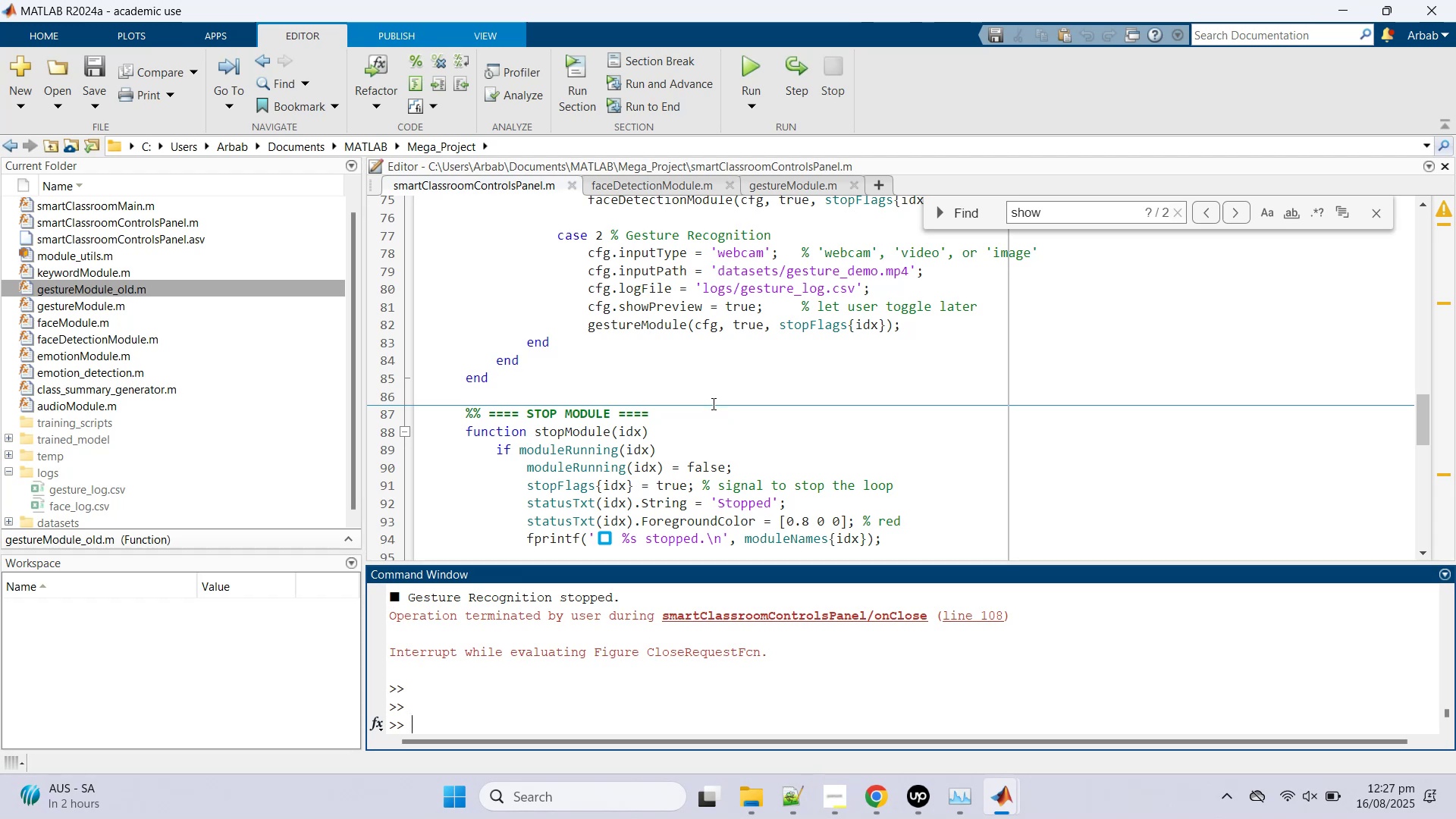 
scroll: coordinate [712, 403], scroll_direction: up, amount: 1.0
 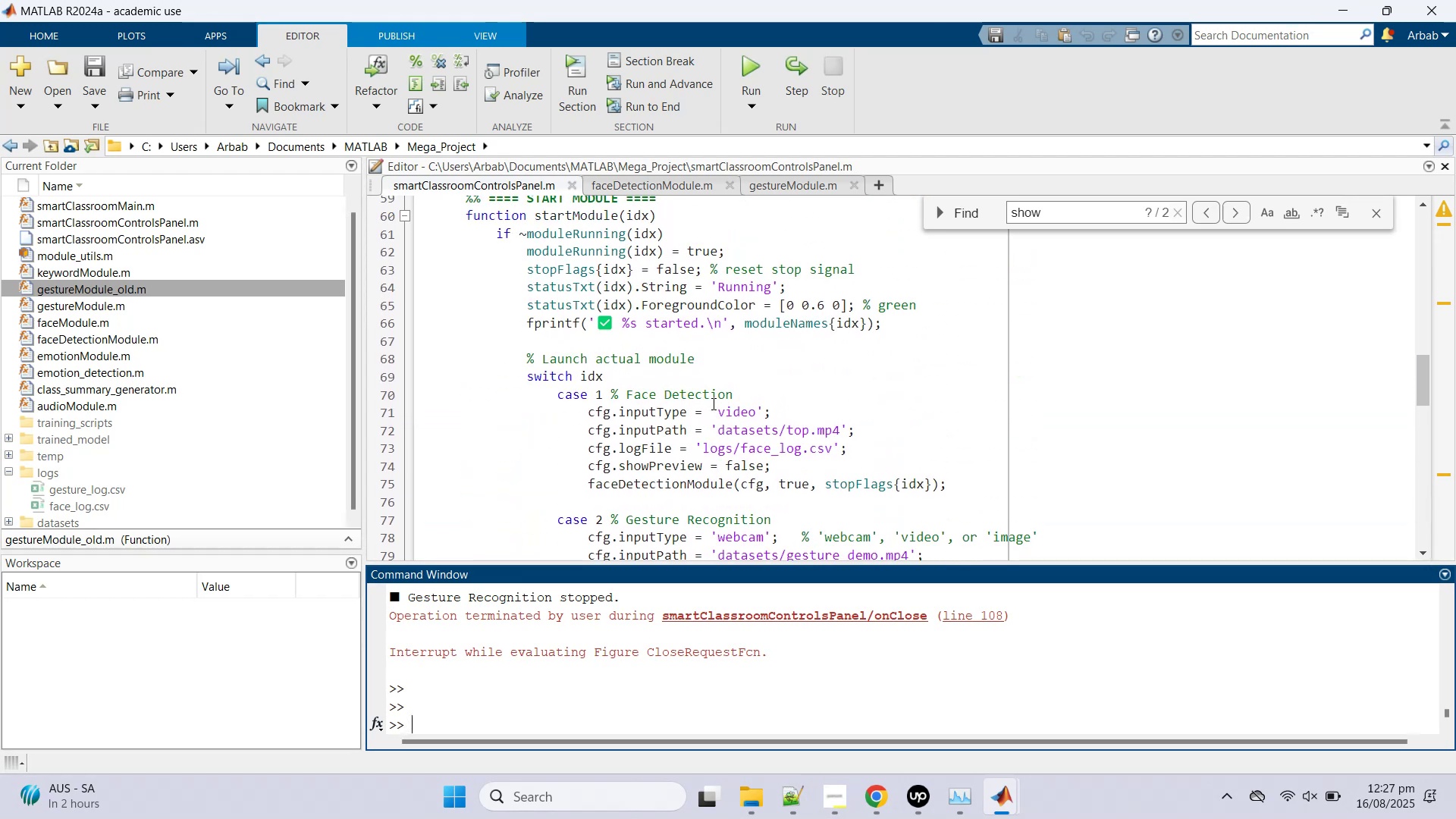 
scroll: coordinate [725, 425], scroll_direction: down, amount: 1.0
 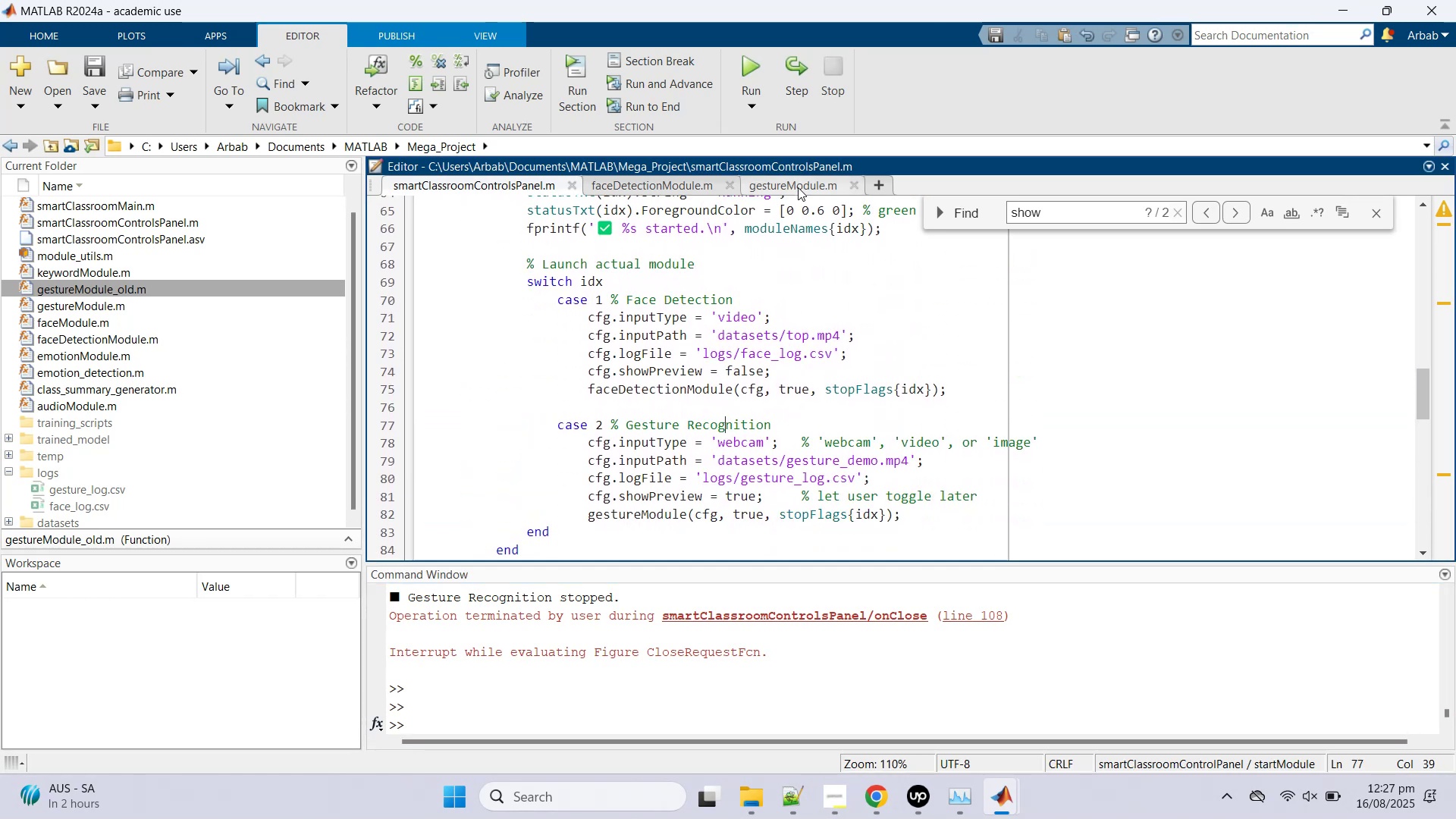 
left_click([641, 190])
 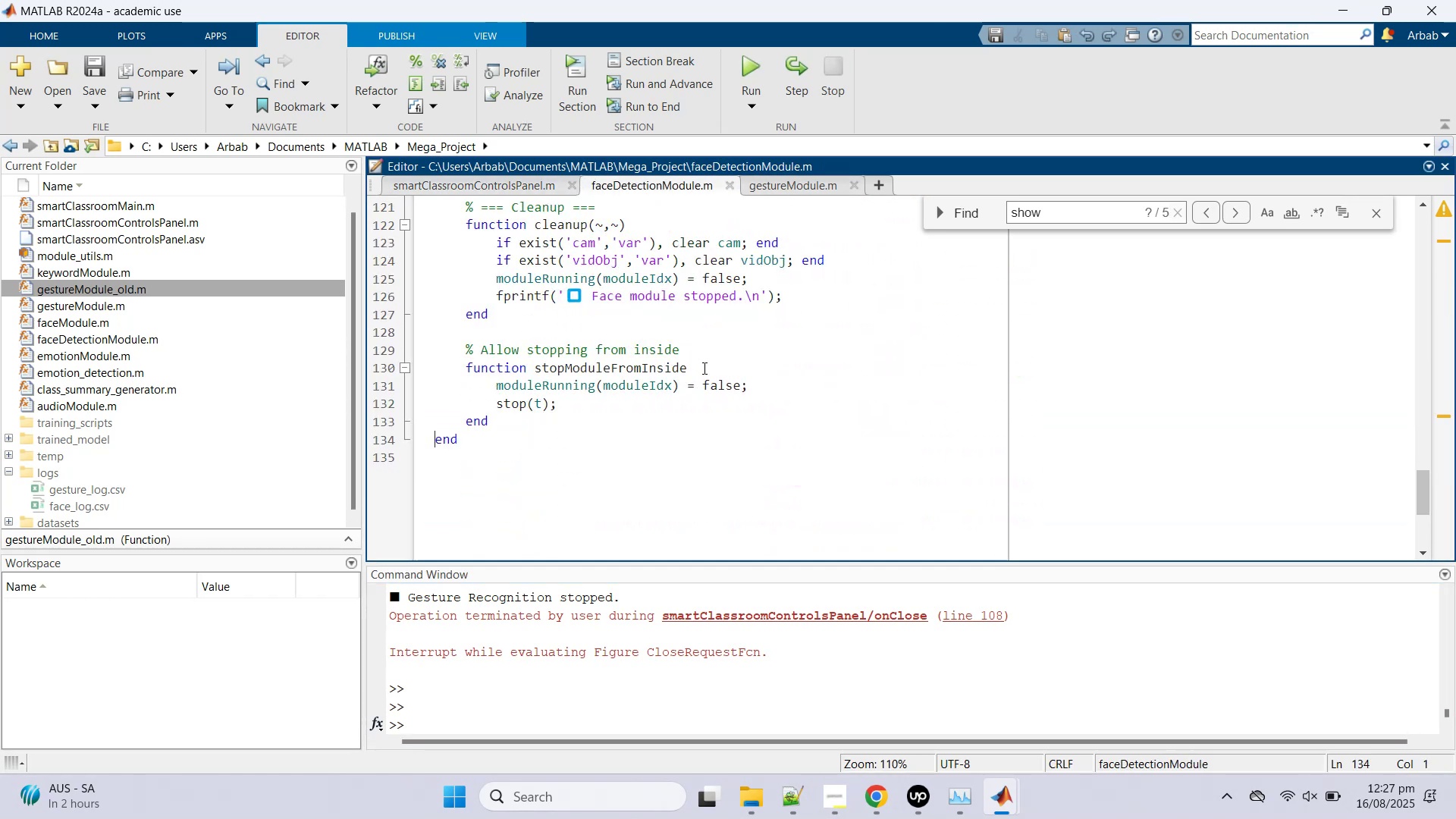 
scroll: coordinate [743, 428], scroll_direction: up, amount: 32.0
 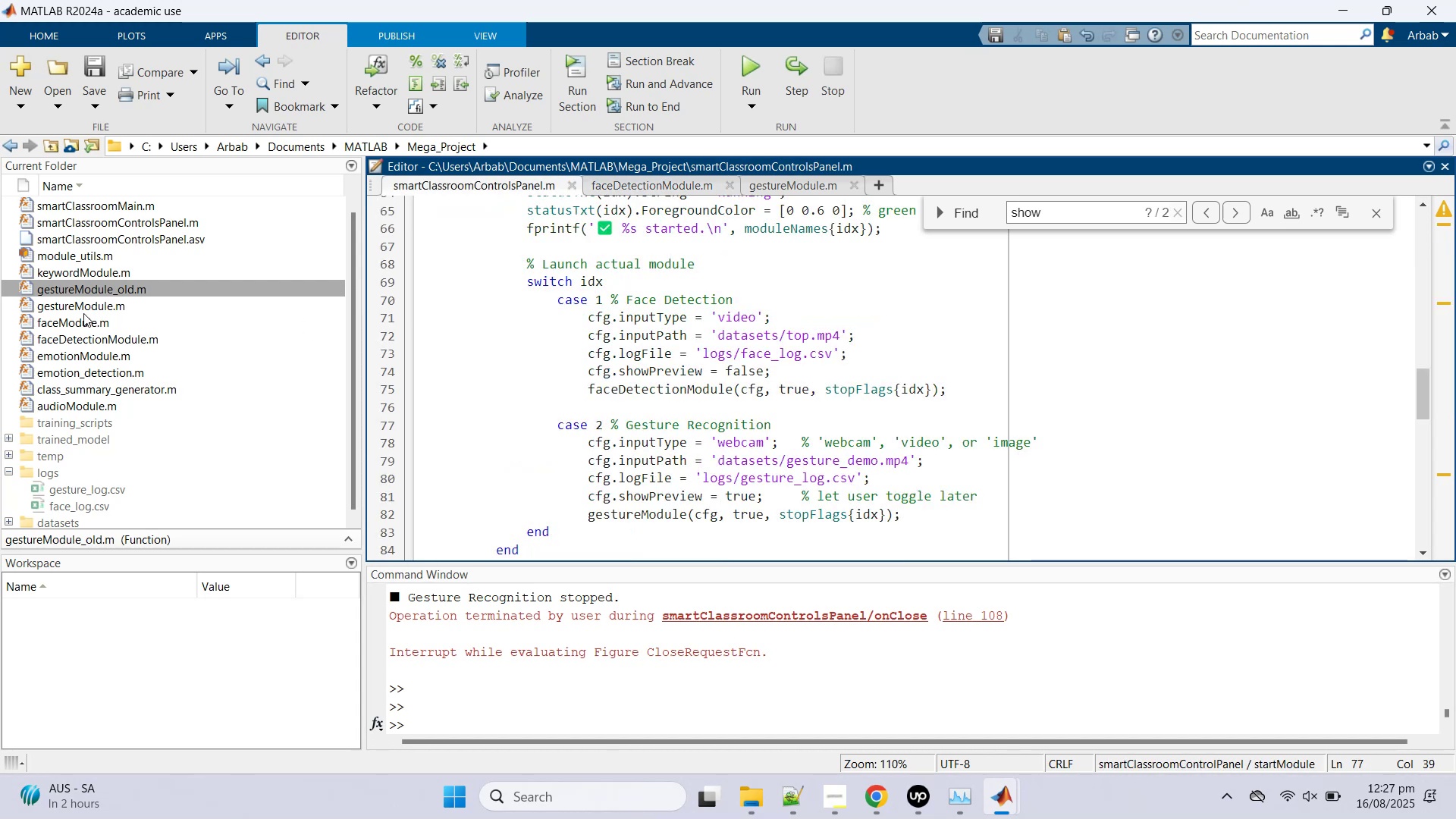 
double_click([76, 341])
 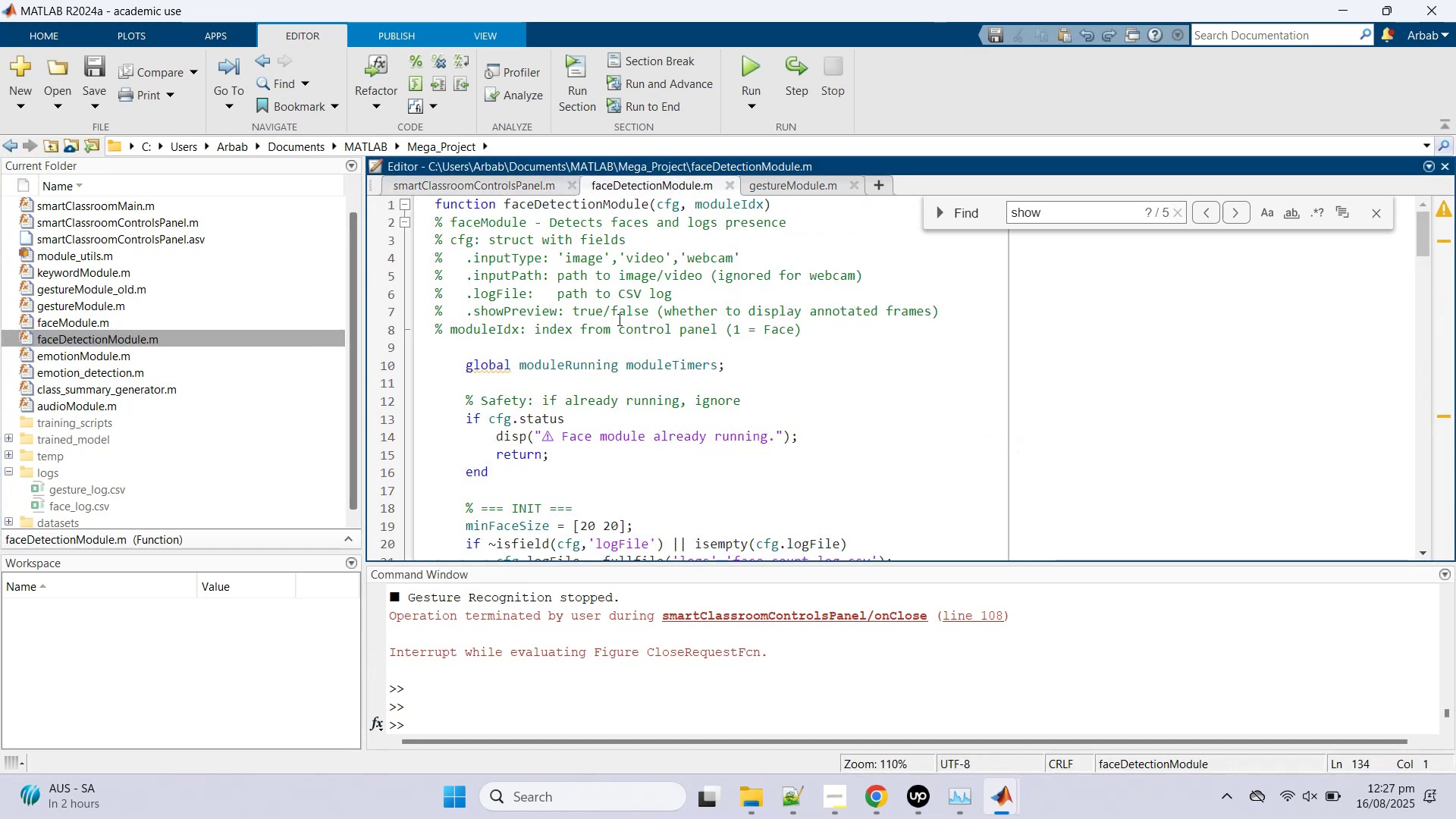 
left_click([618, 319])
 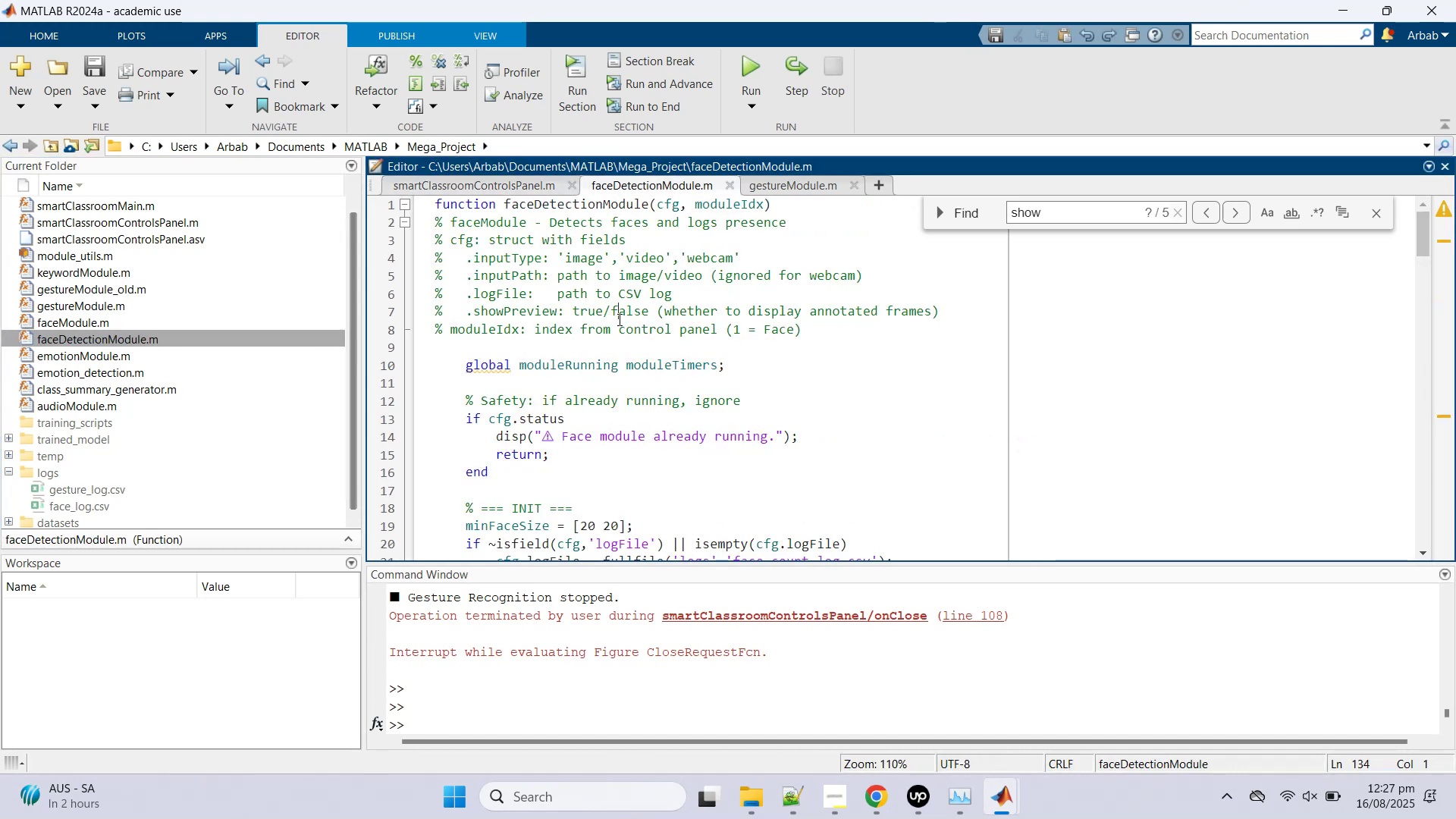 
key(Control+A)
 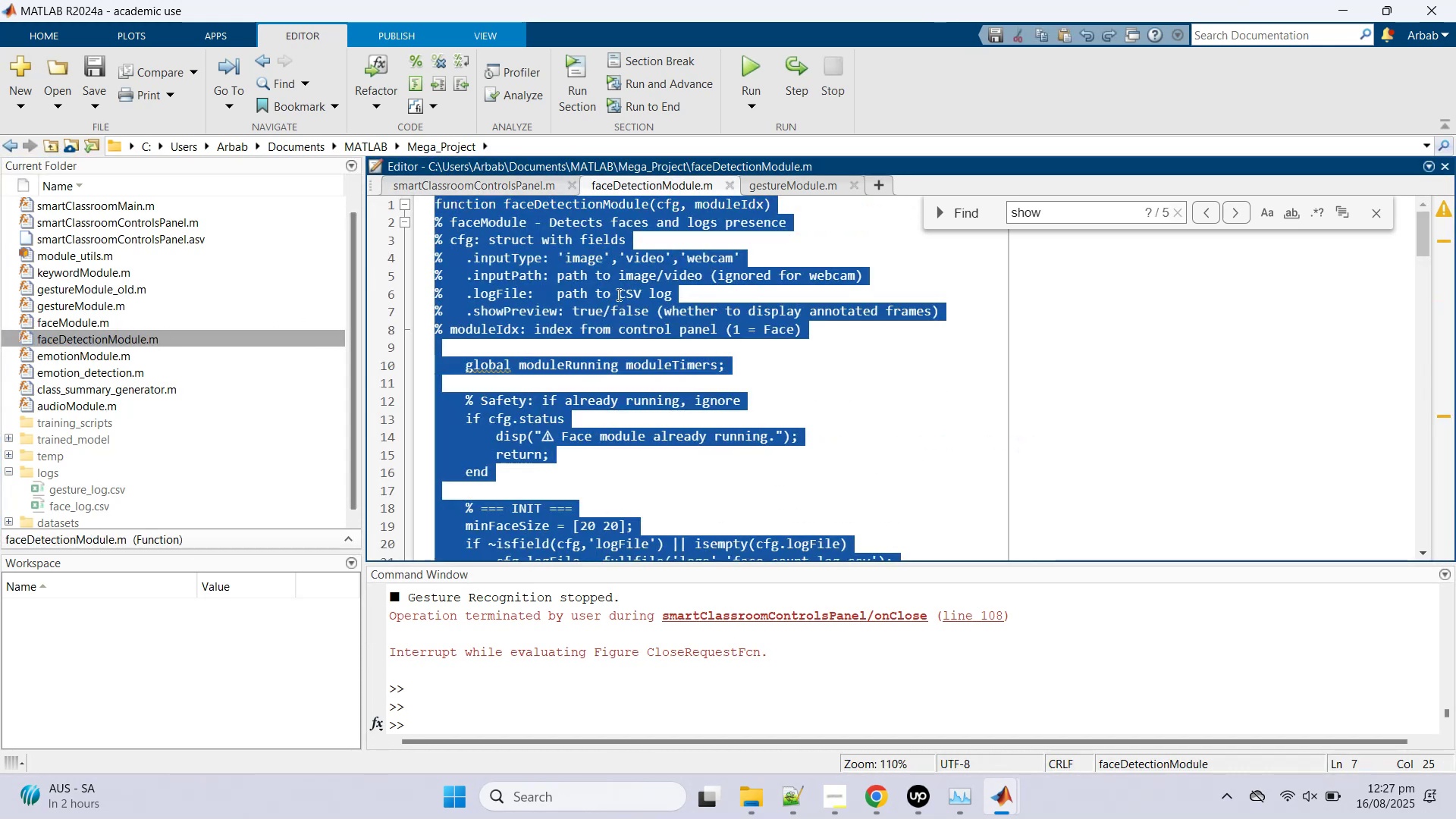 
key(Control+C)
 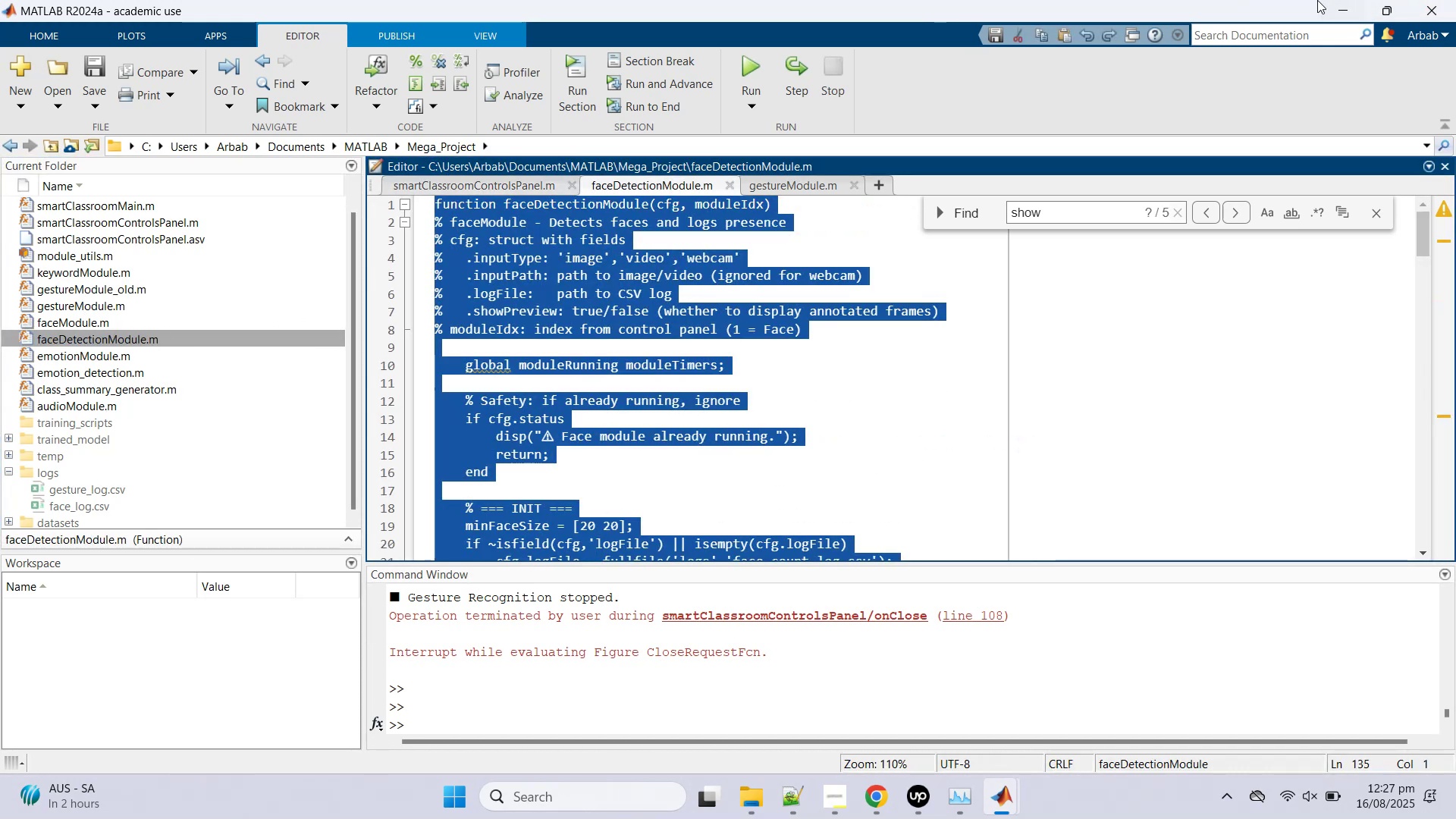 
left_click([1327, 4])
 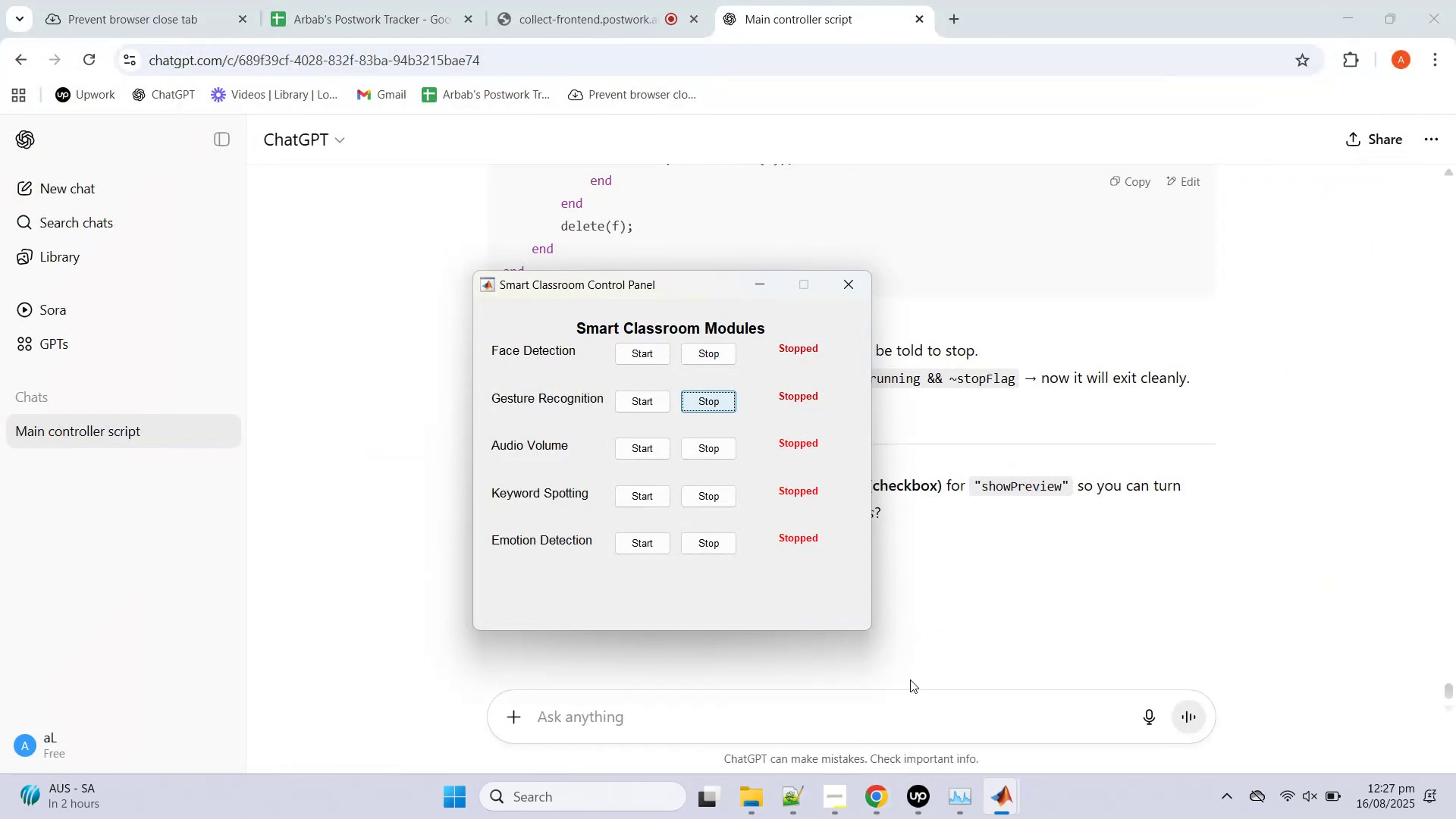 
double_click([904, 689])
 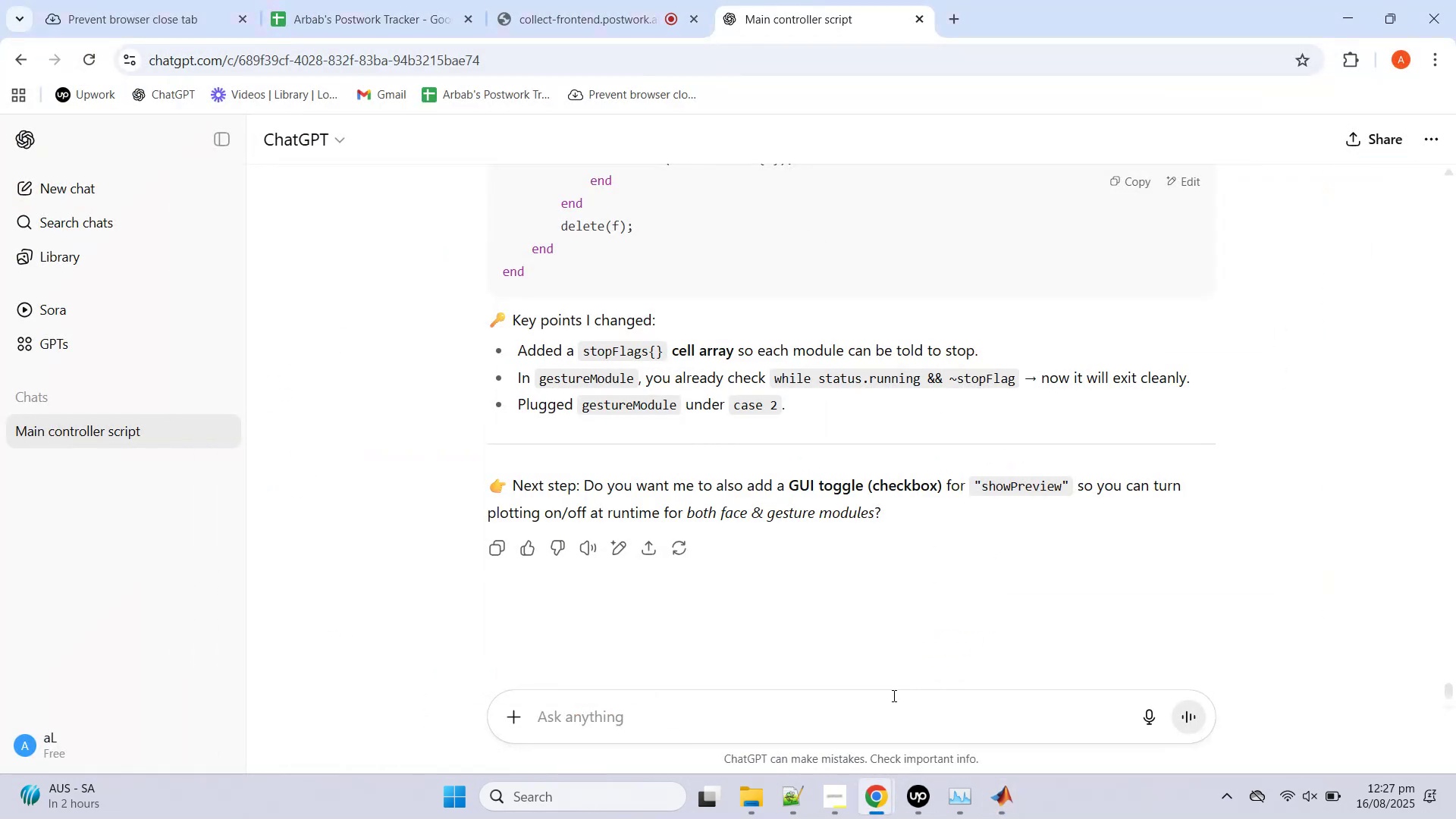 
type(you modified the structures again update the face detectin accordingly and stick to one templte)
 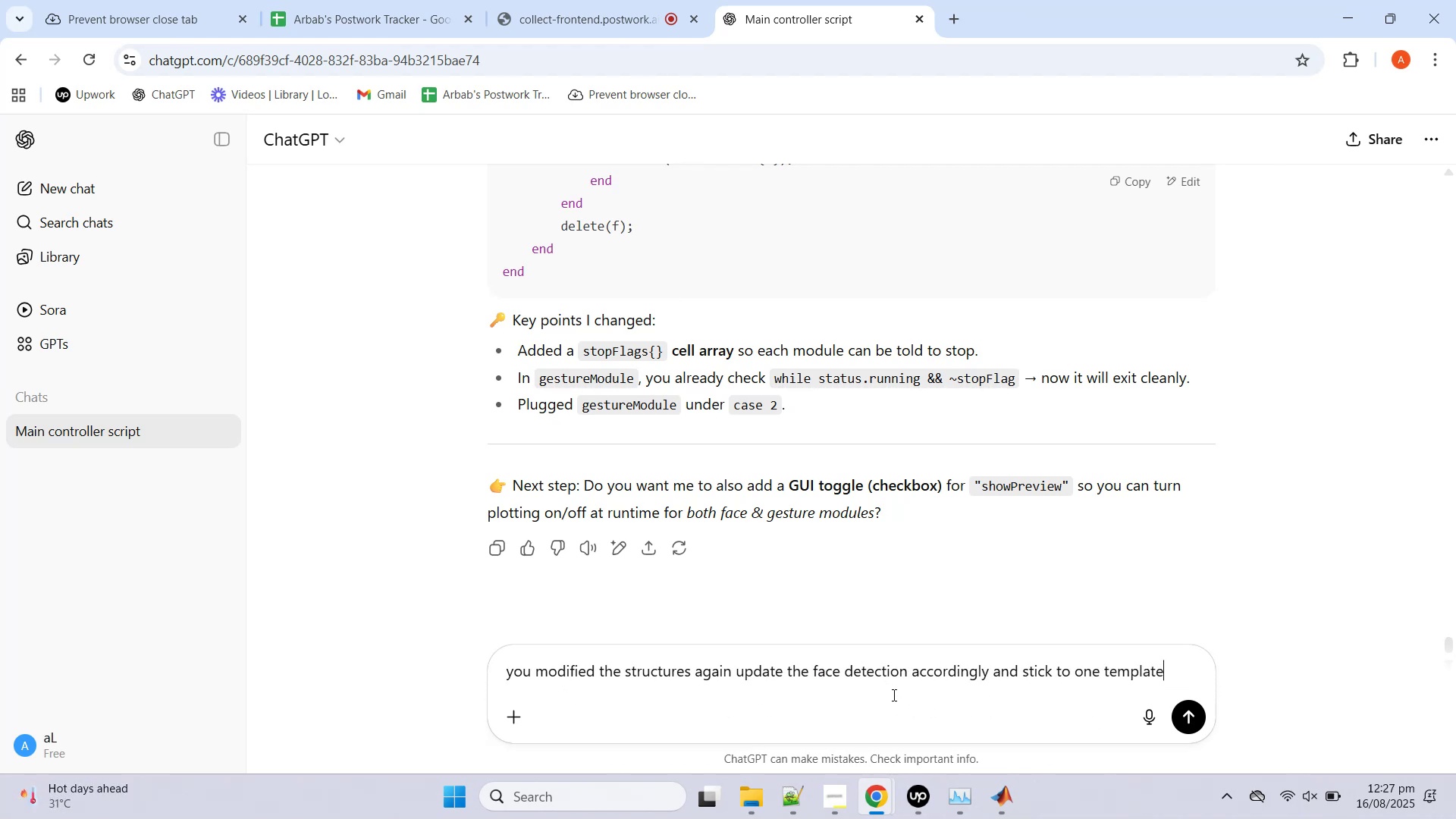 
hold_key(key=A, duration=23.83)
 